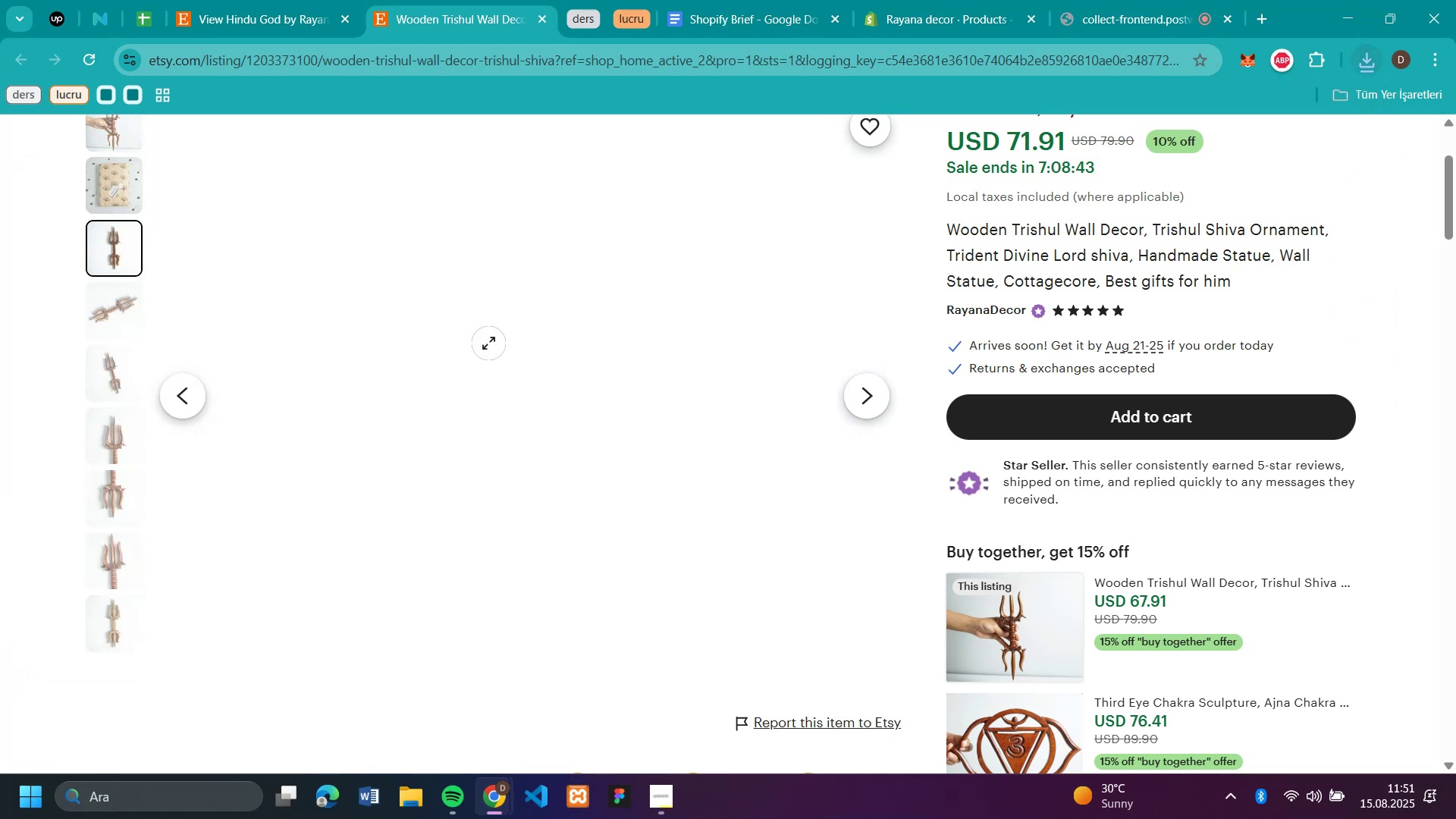 
right_click([491, 346])
 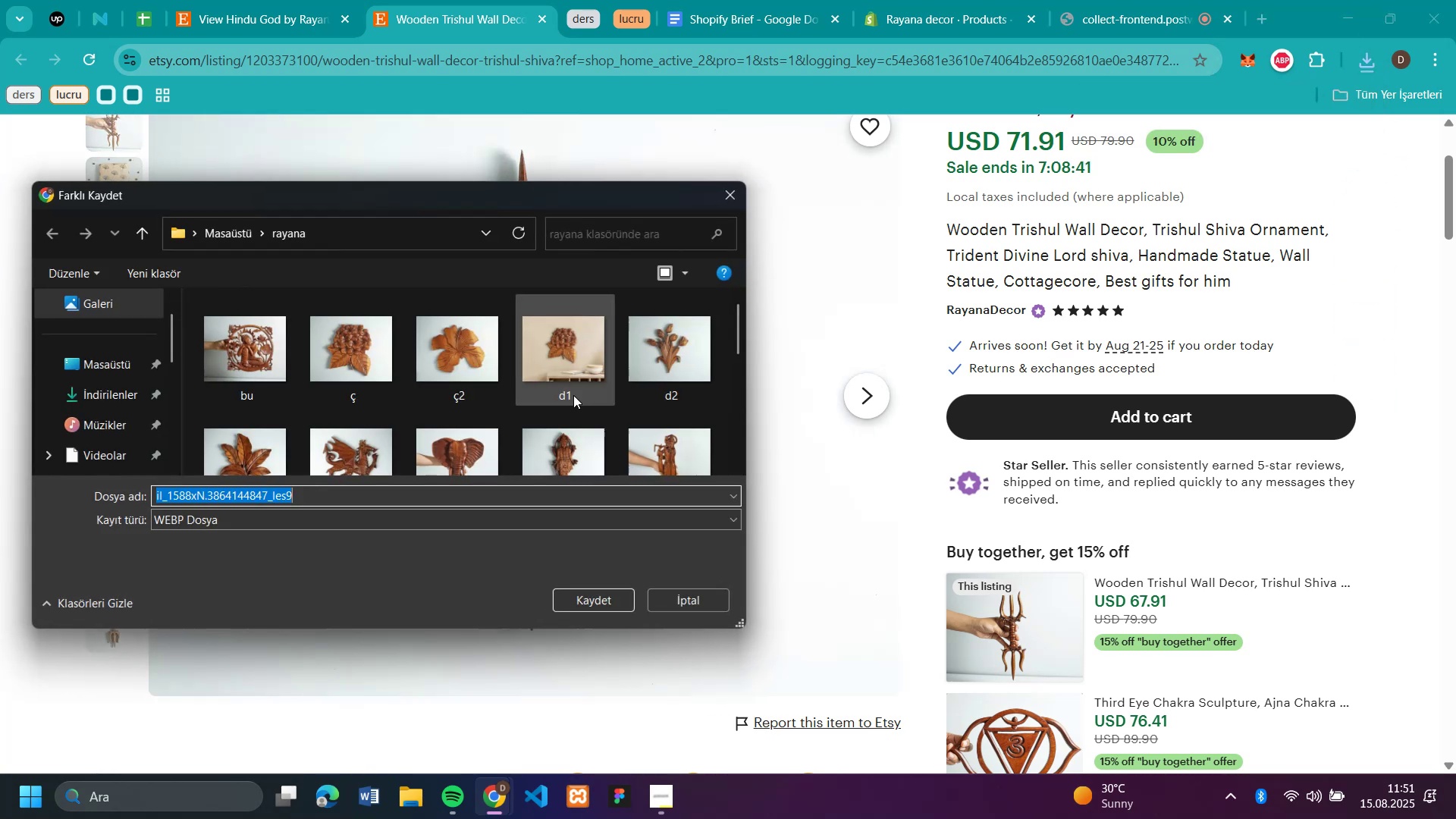 
type(w12)
 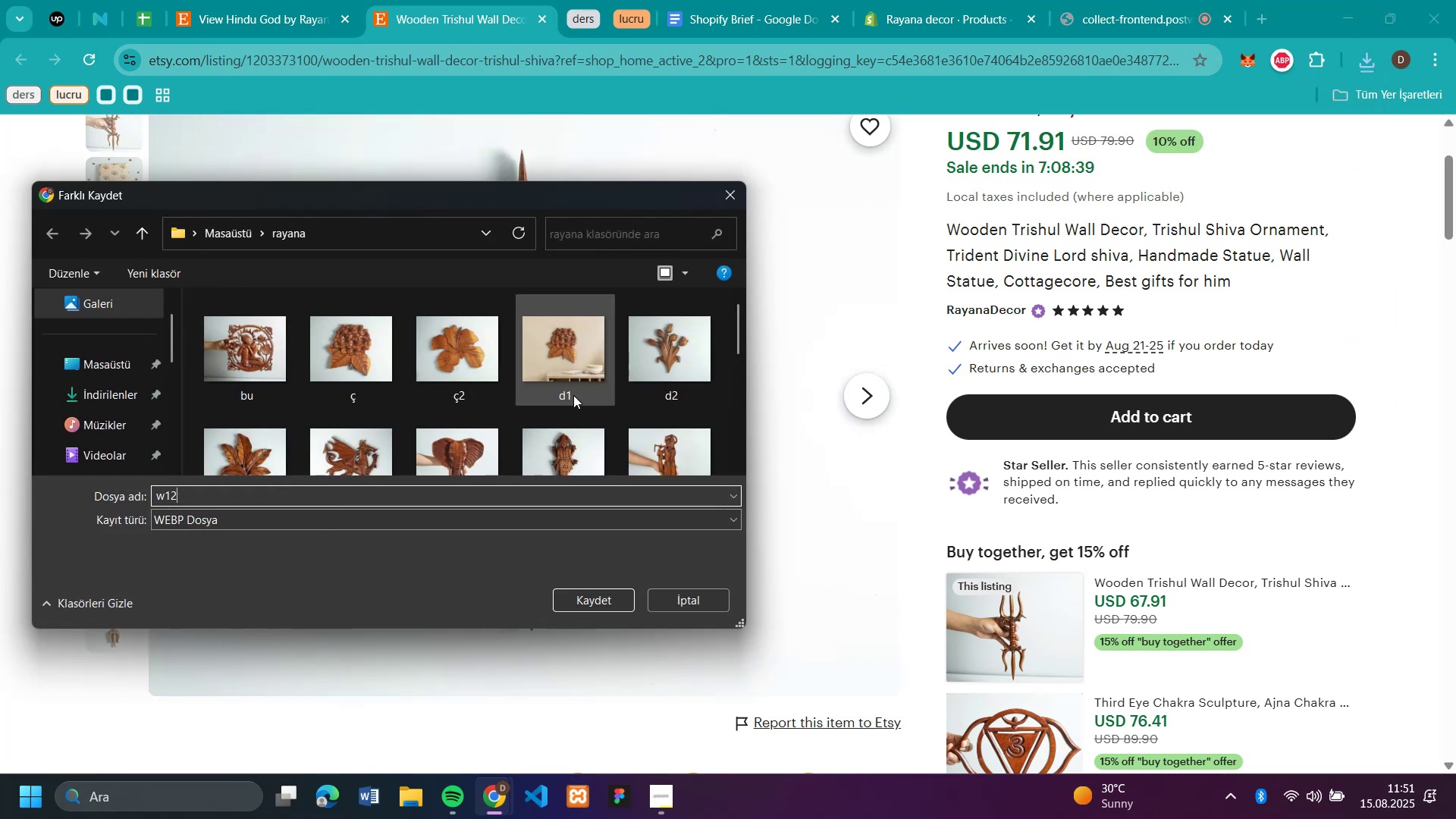 
key(Enter)
 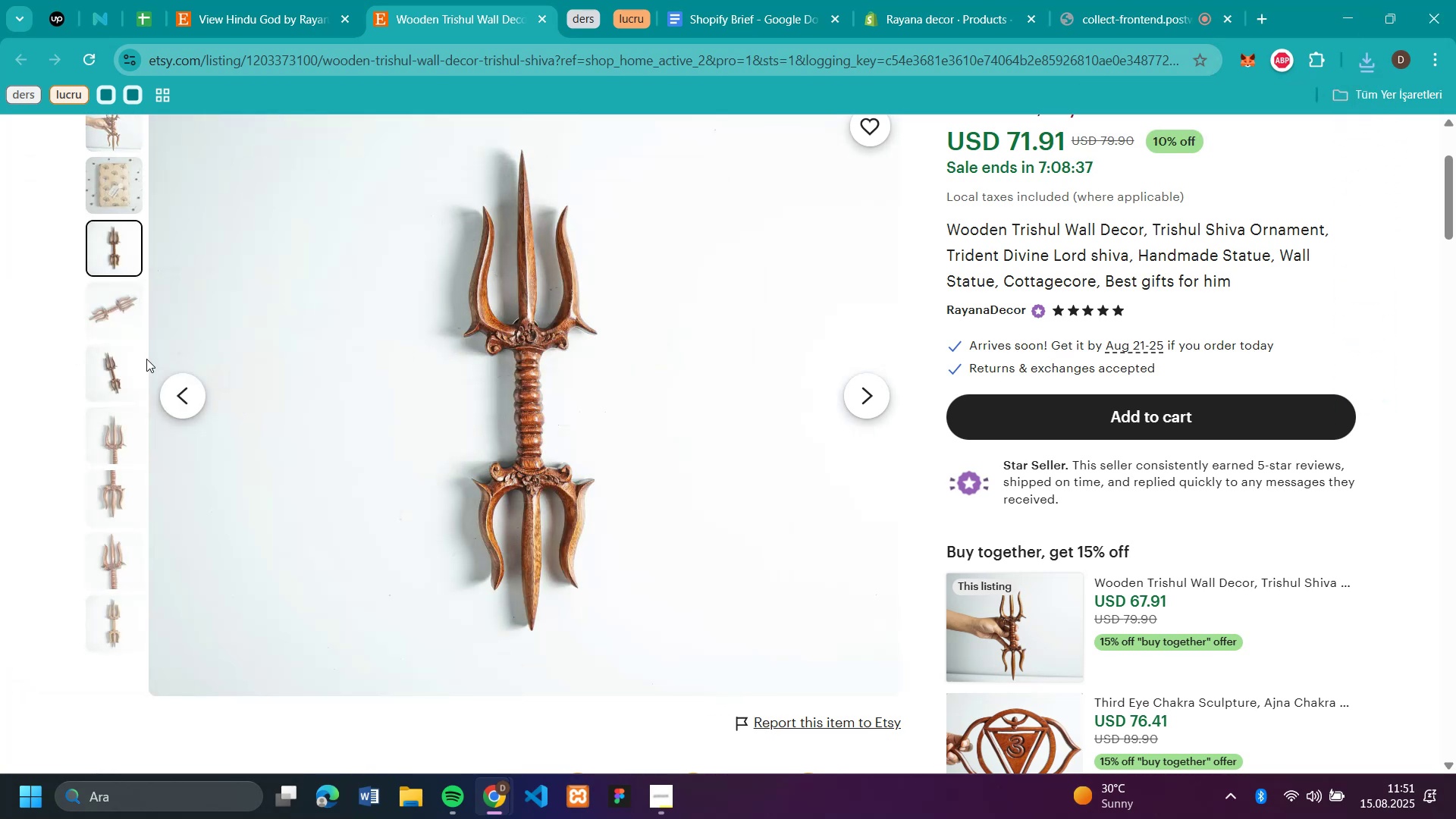 
left_click([124, 312])
 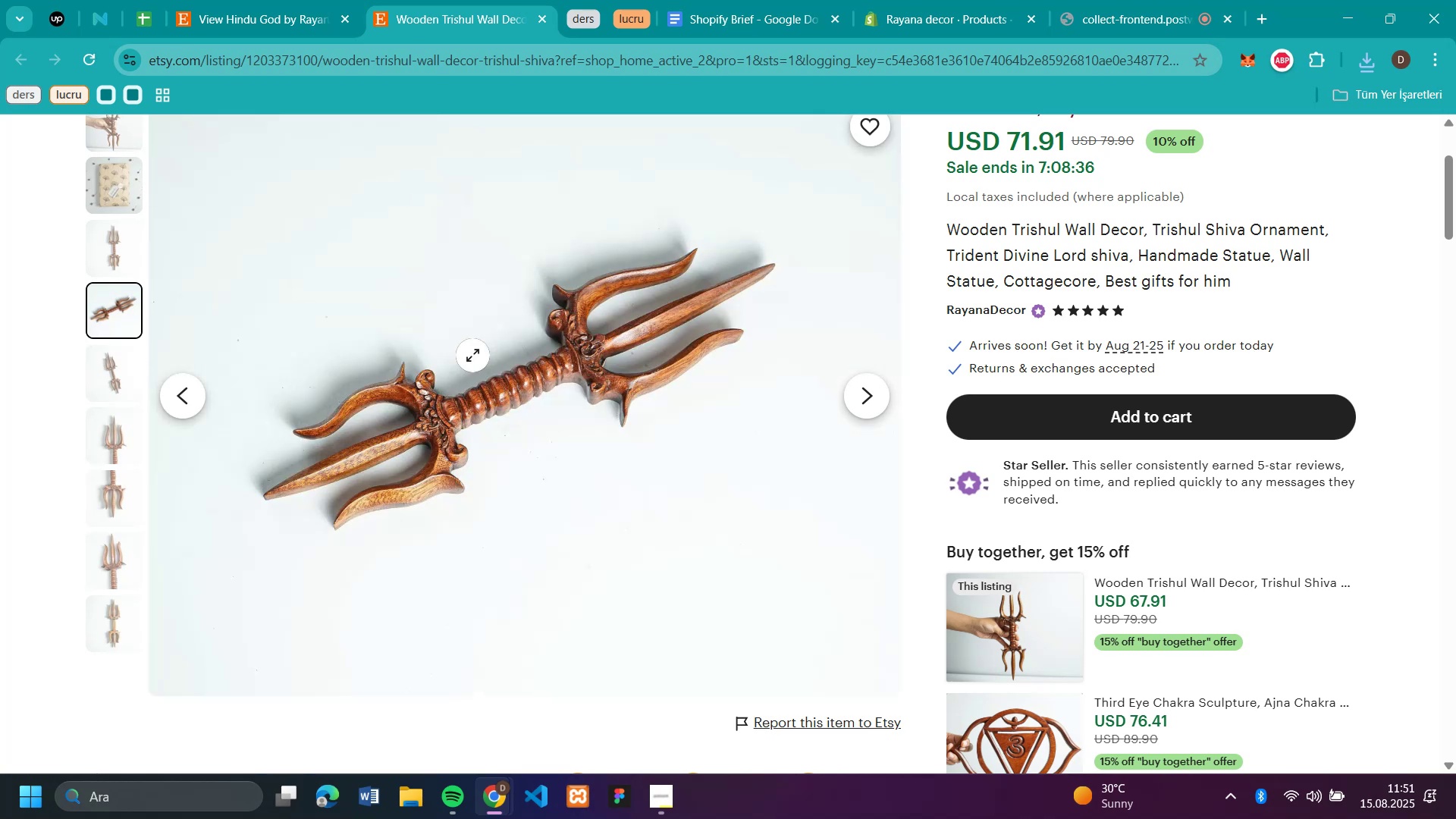 
right_click([472, 355])
 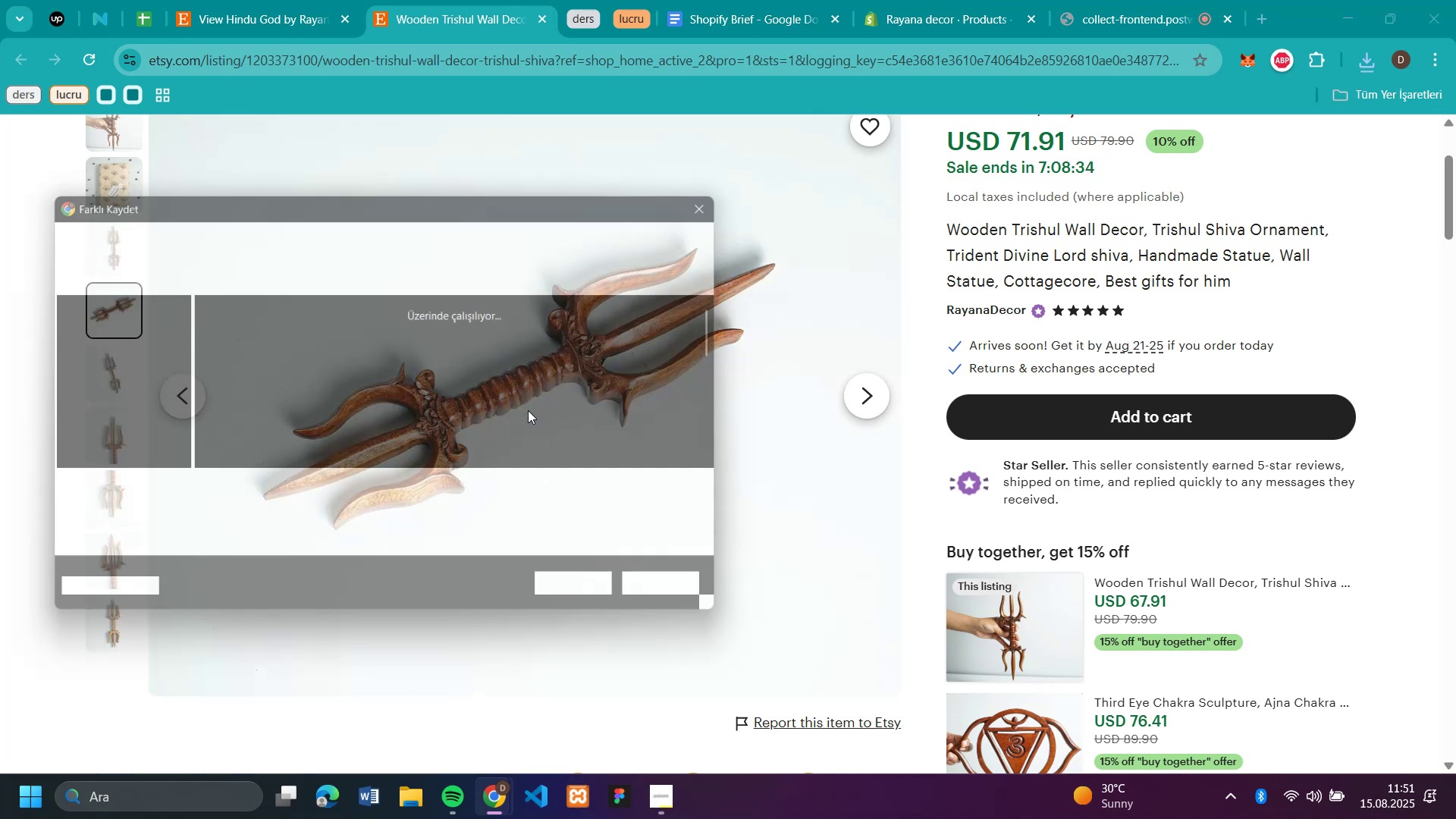 
type(w13)
 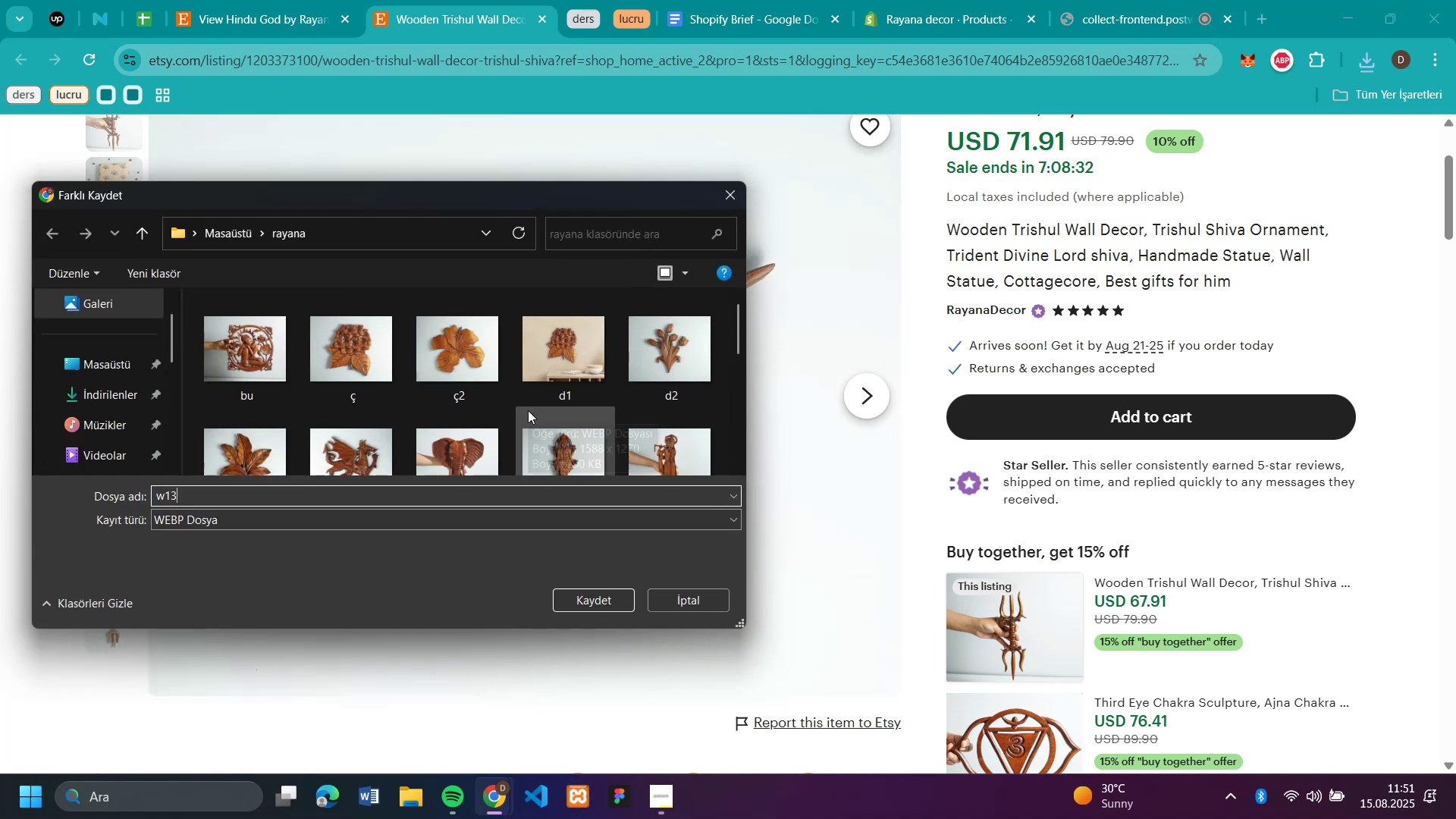 
key(Enter)
 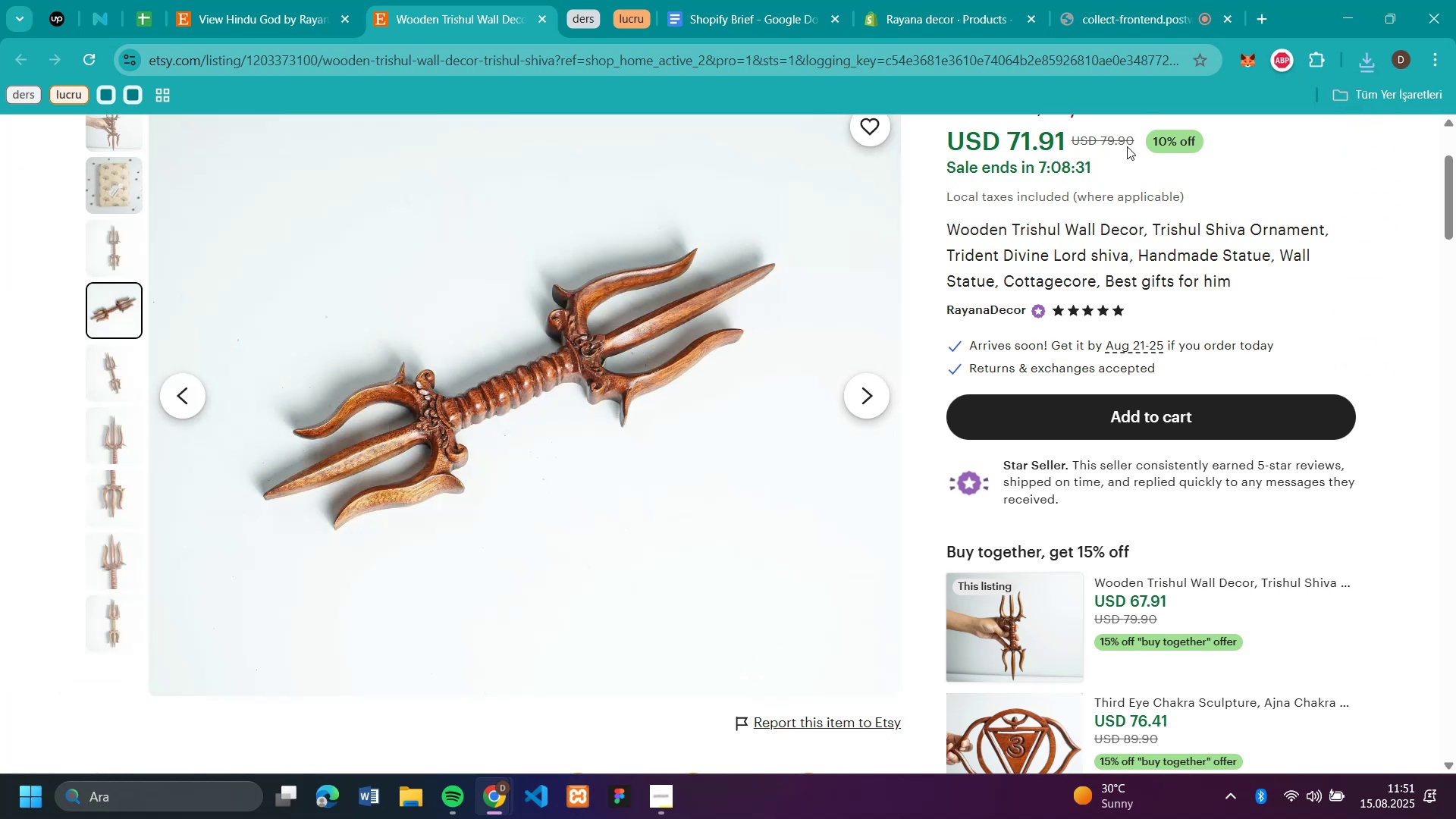 
left_click_drag(start_coordinate=[1135, 143], to_coordinate=[1101, 143])
 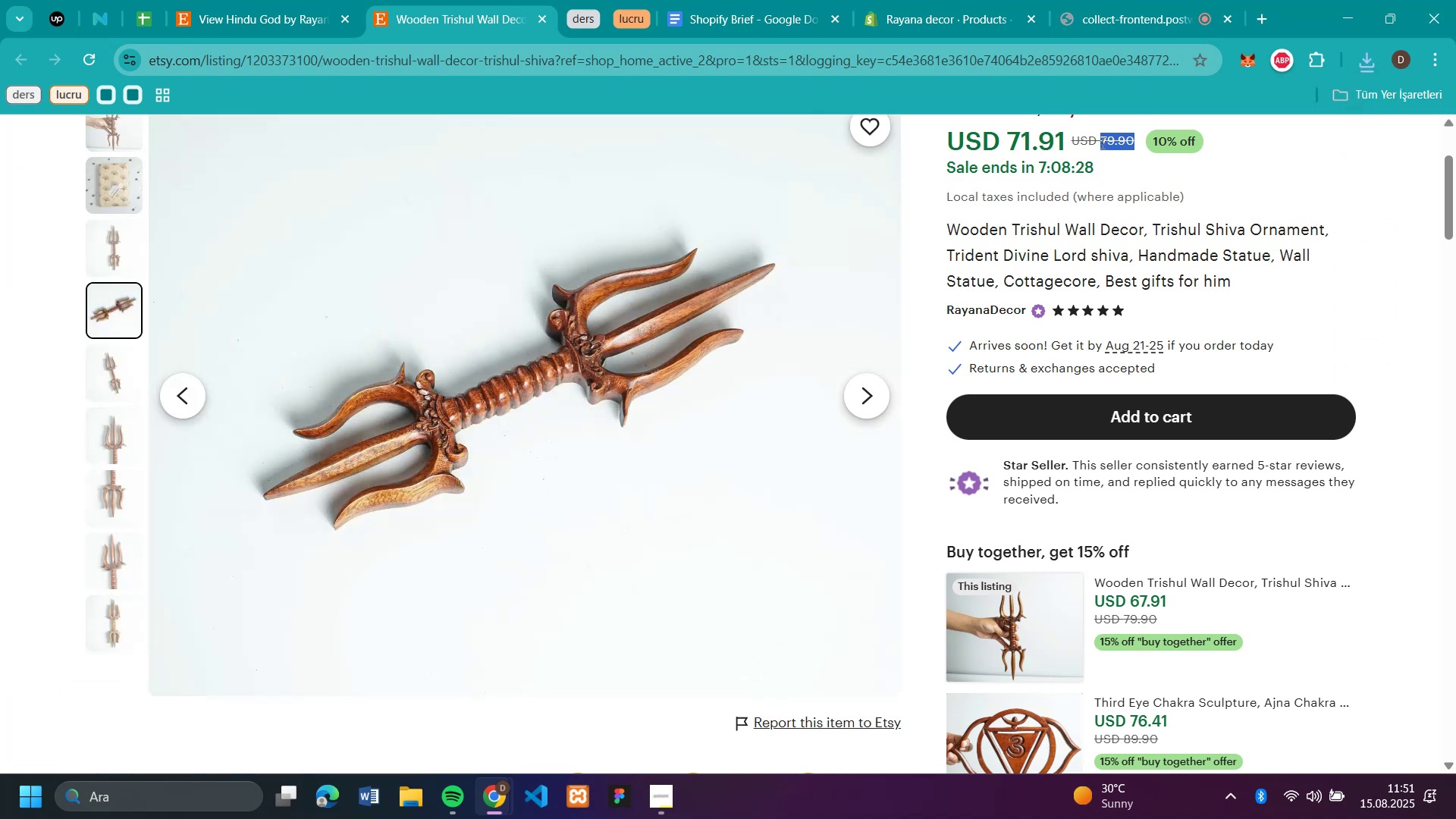 
key(Control+C)
 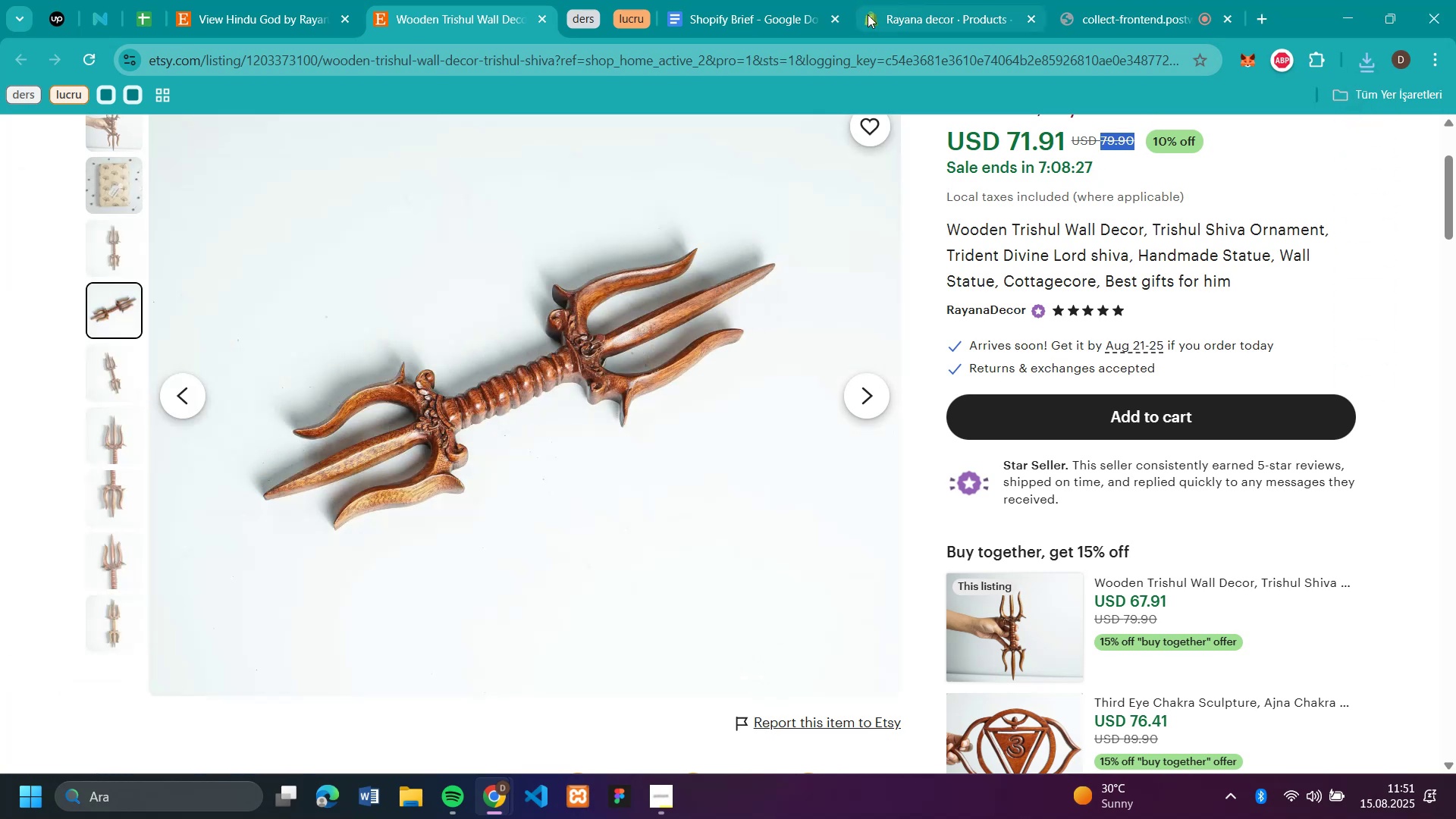 
left_click([892, 16])
 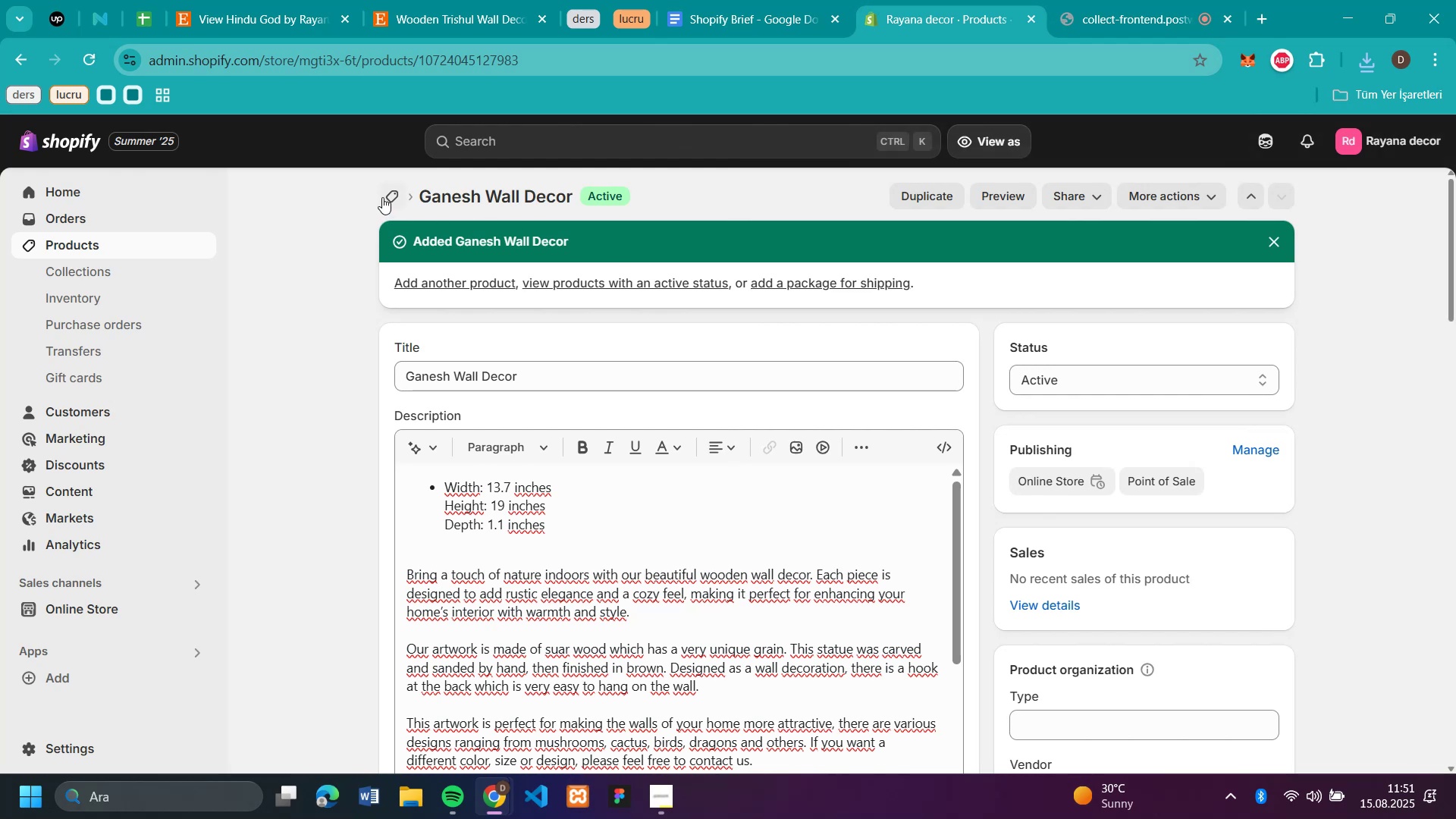 
left_click([388, 196])
 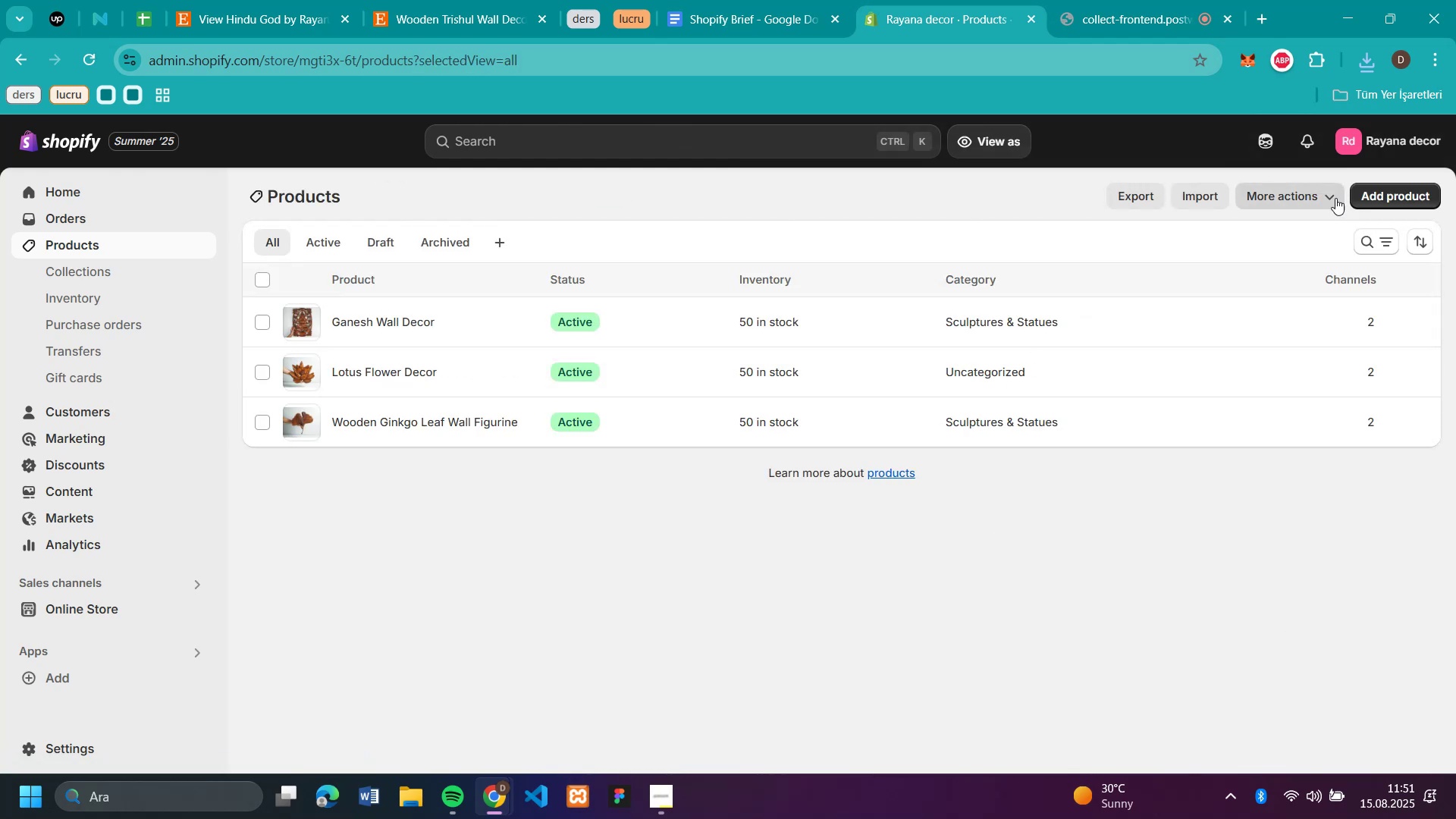 
left_click([1398, 187])
 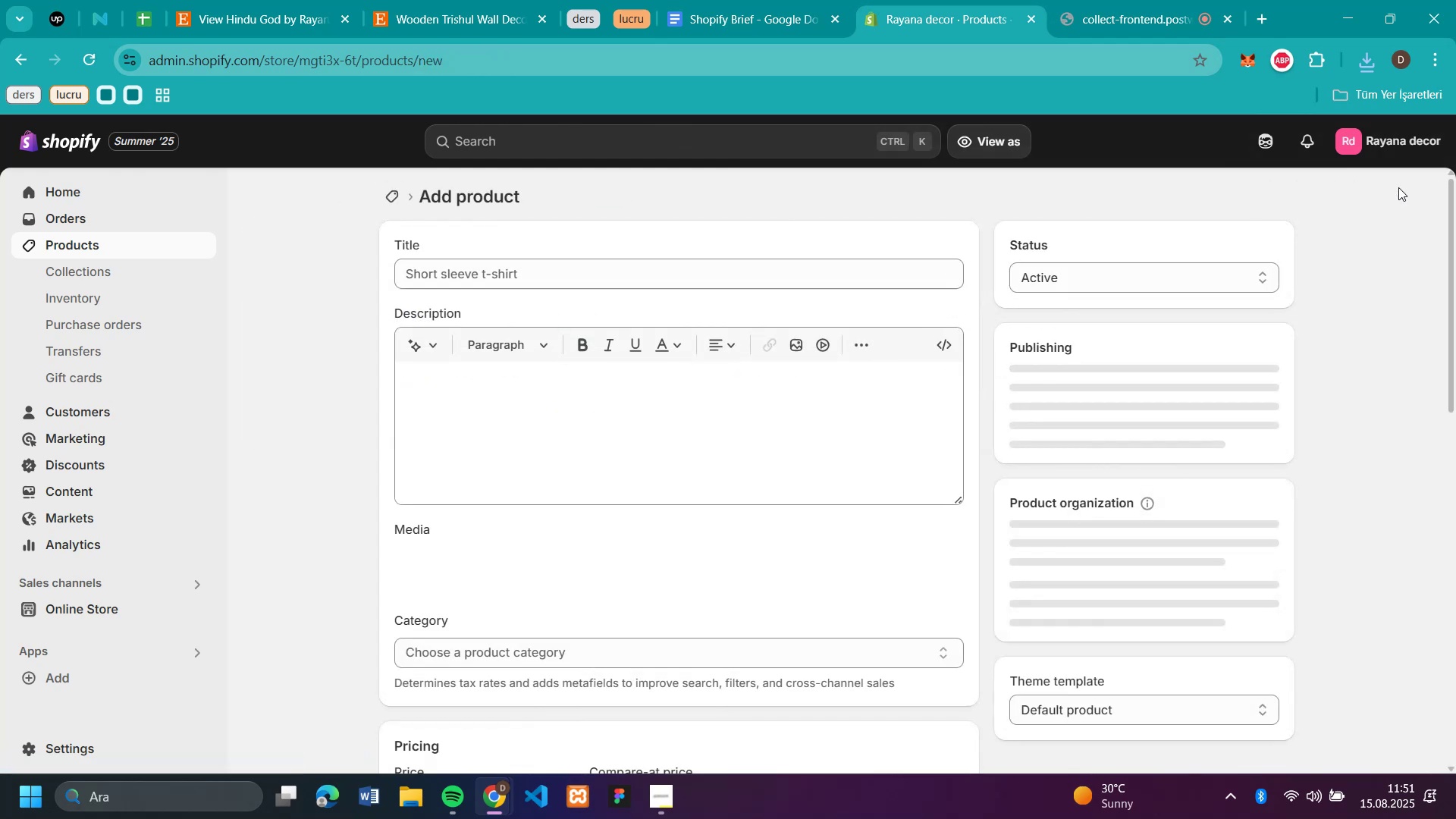 
scroll: coordinate [811, 453], scroll_direction: down, amount: 4.0
 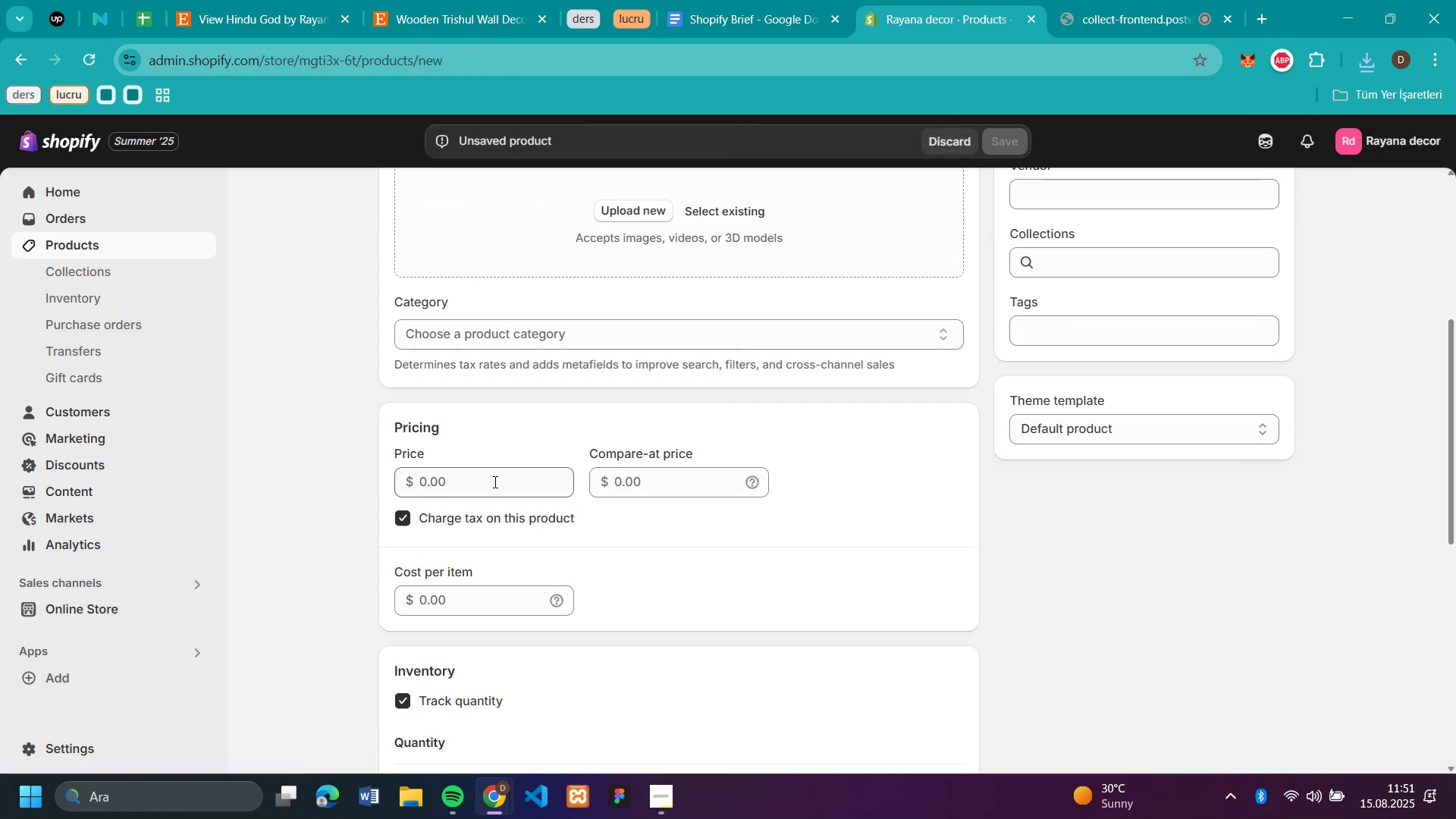 
left_click([494, 482])
 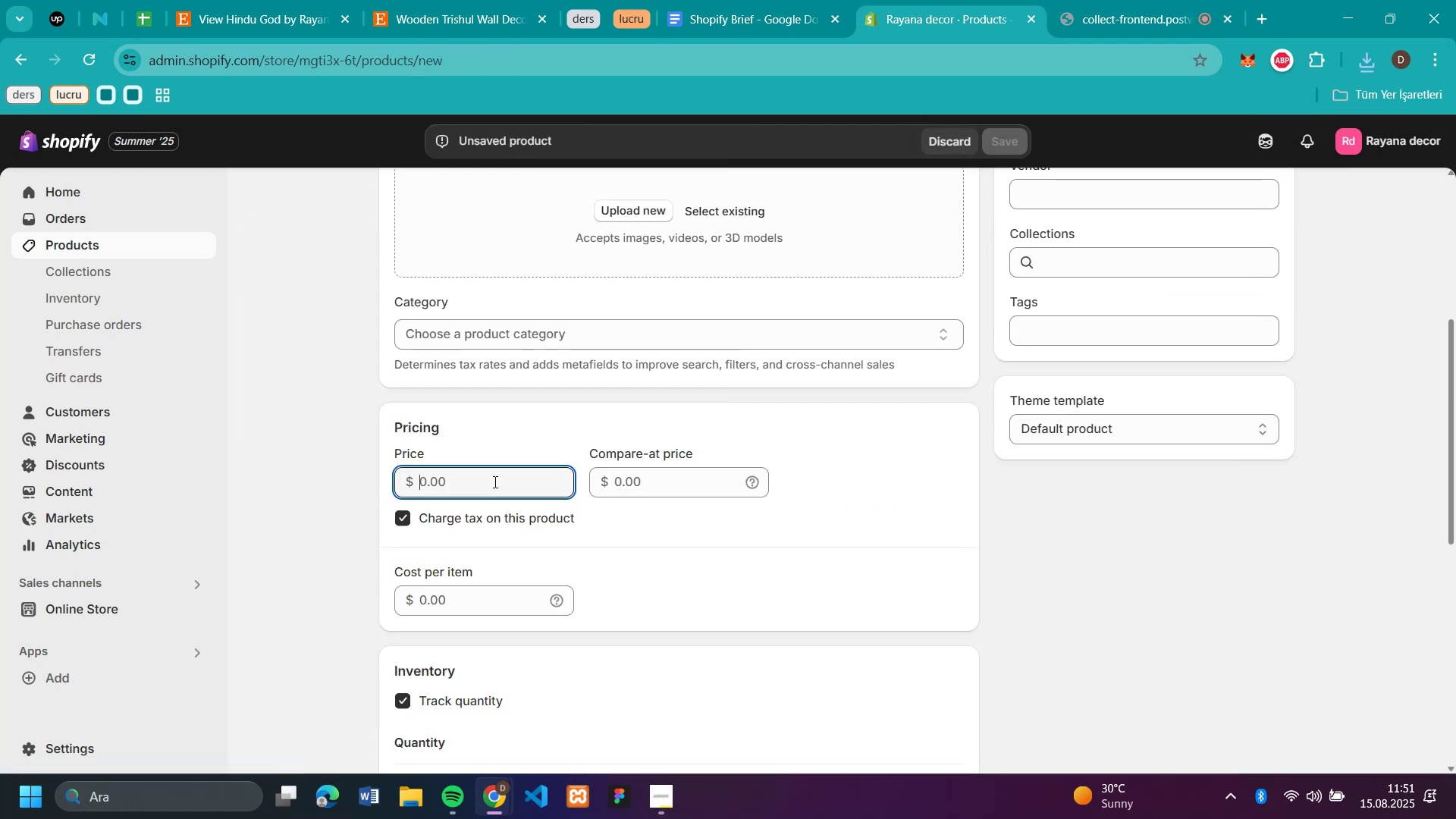 
key(Control+V)
 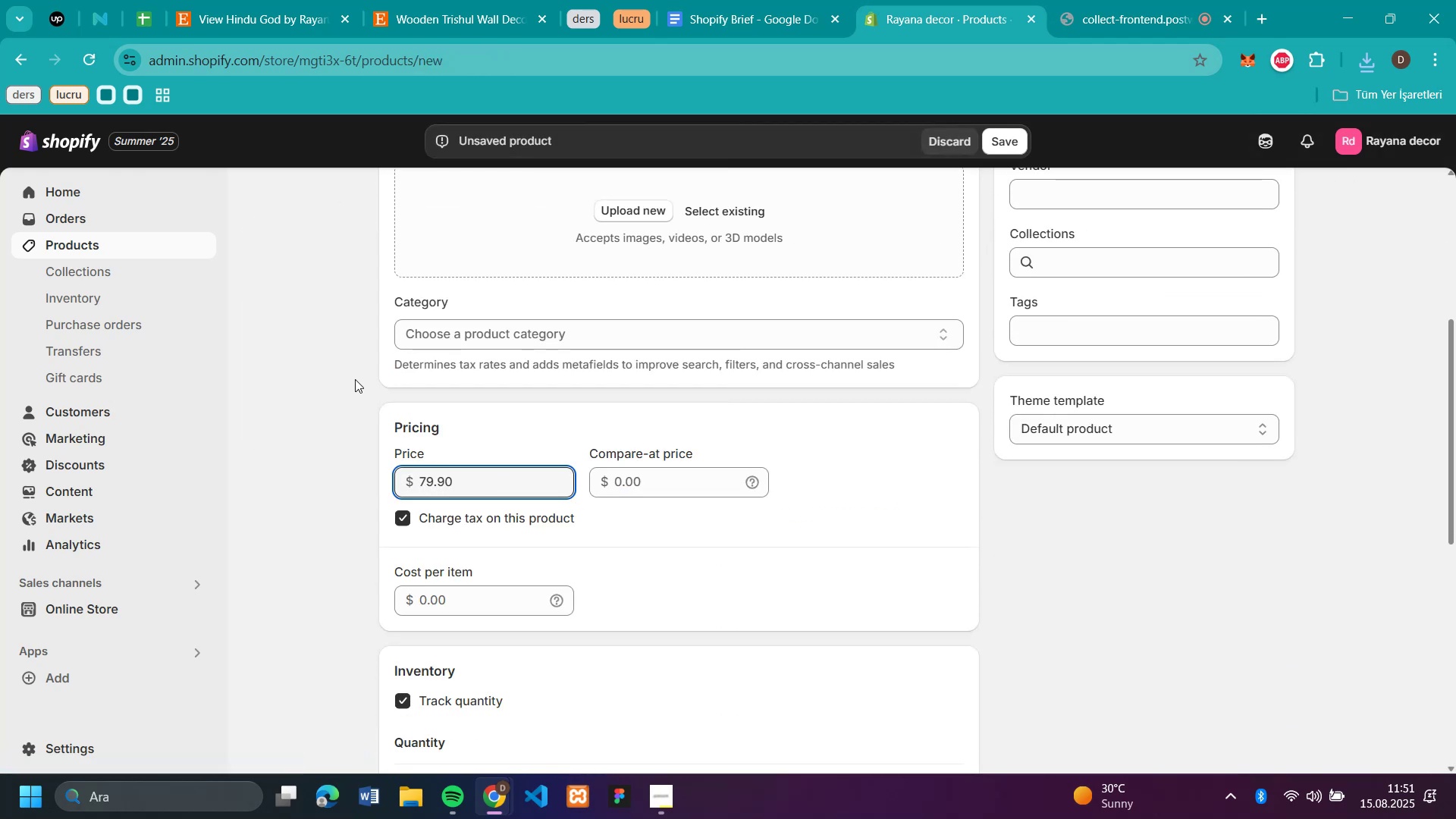 
left_click([340, 372])
 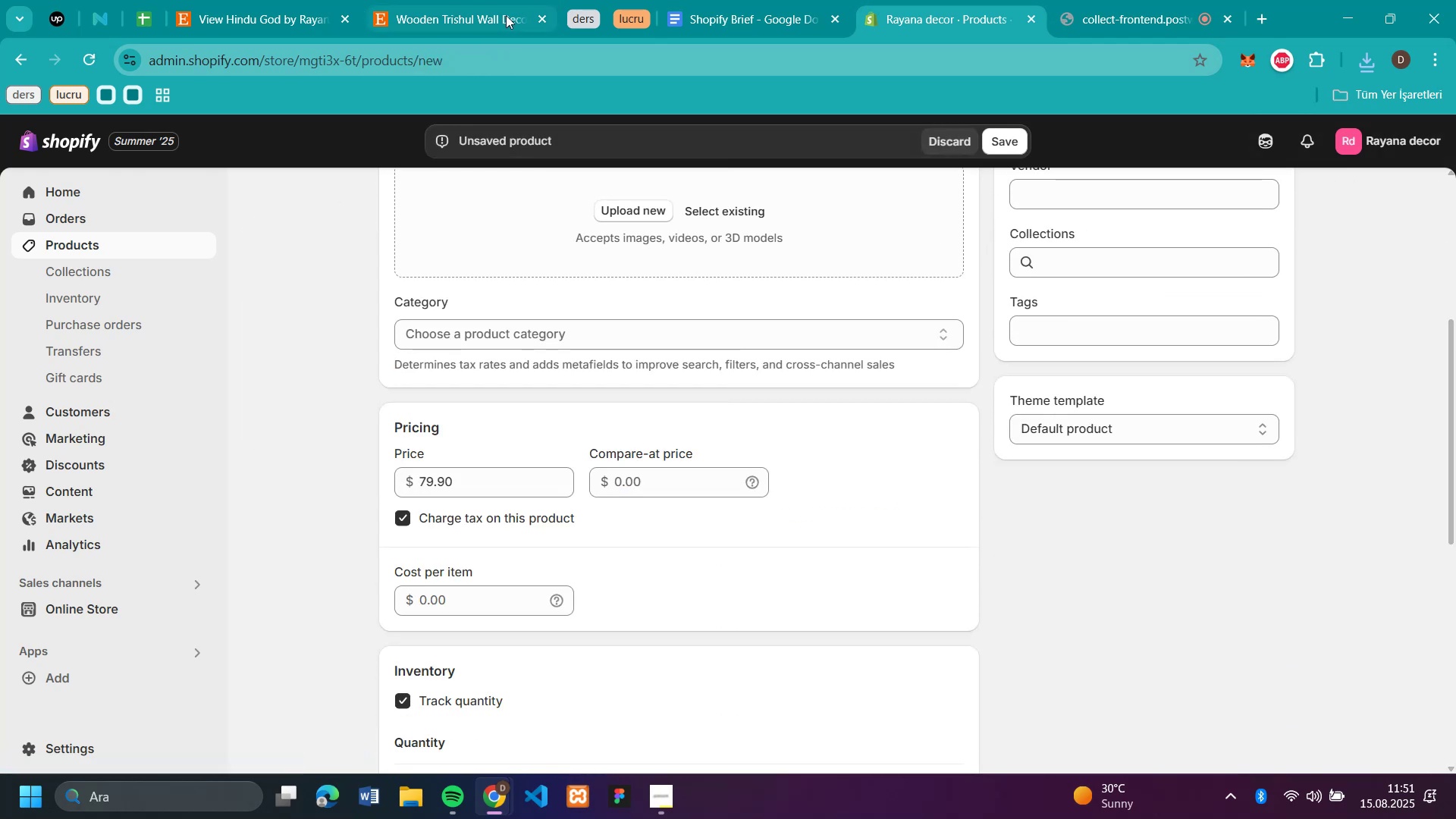 
left_click([485, 14])
 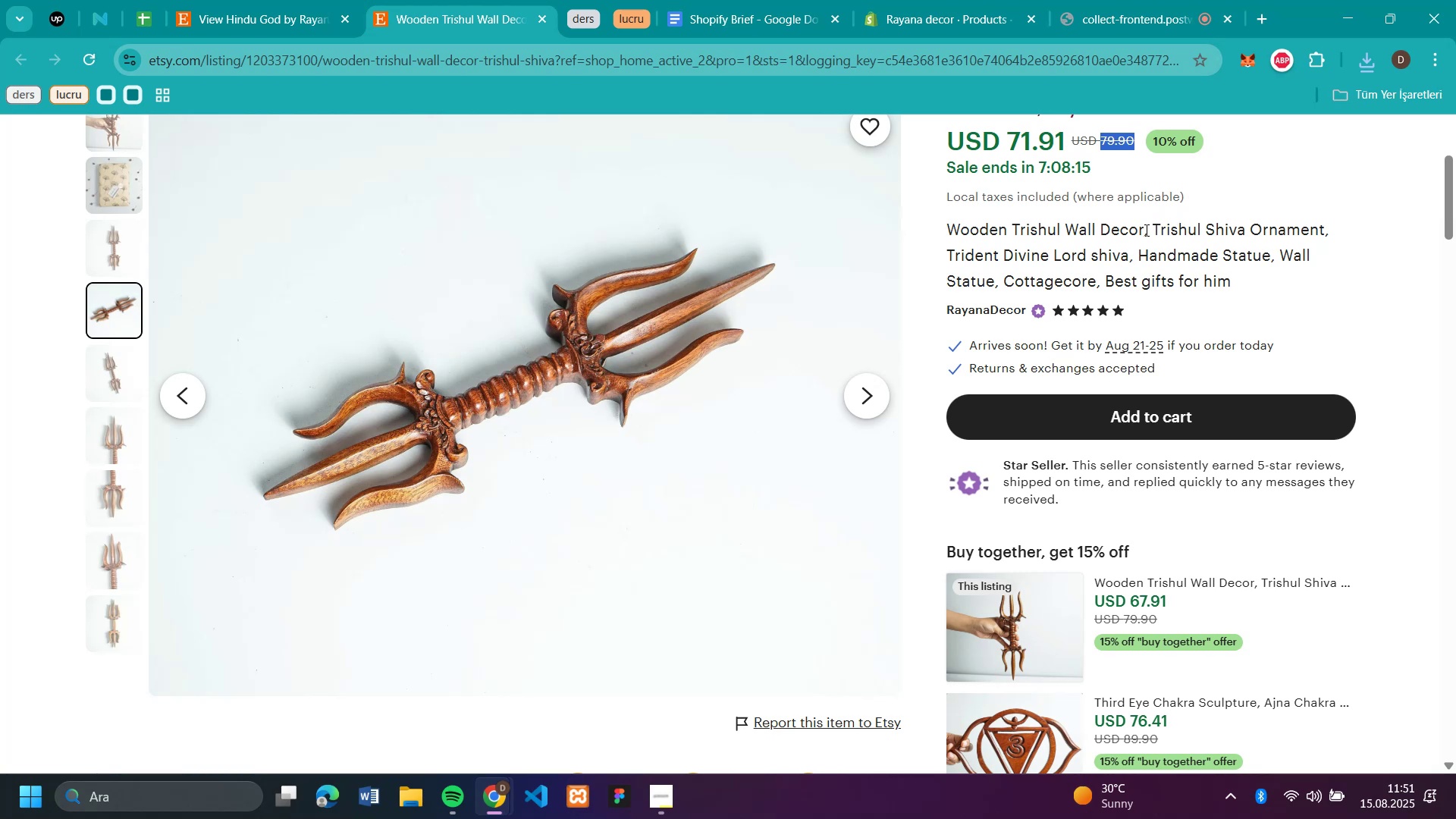 
left_click_drag(start_coordinate=[1143, 226], to_coordinate=[951, 227])
 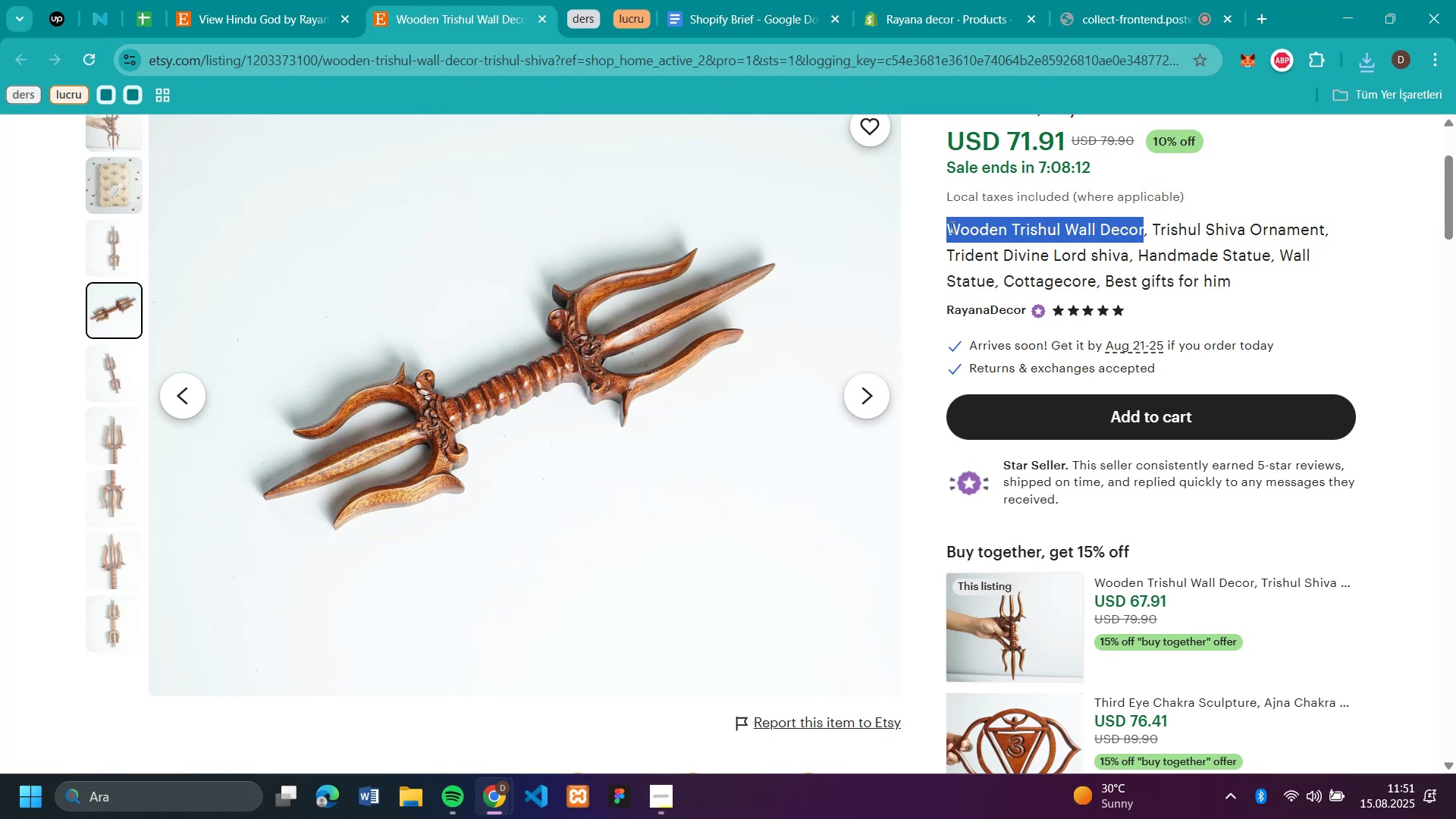 
key(Control+C)
 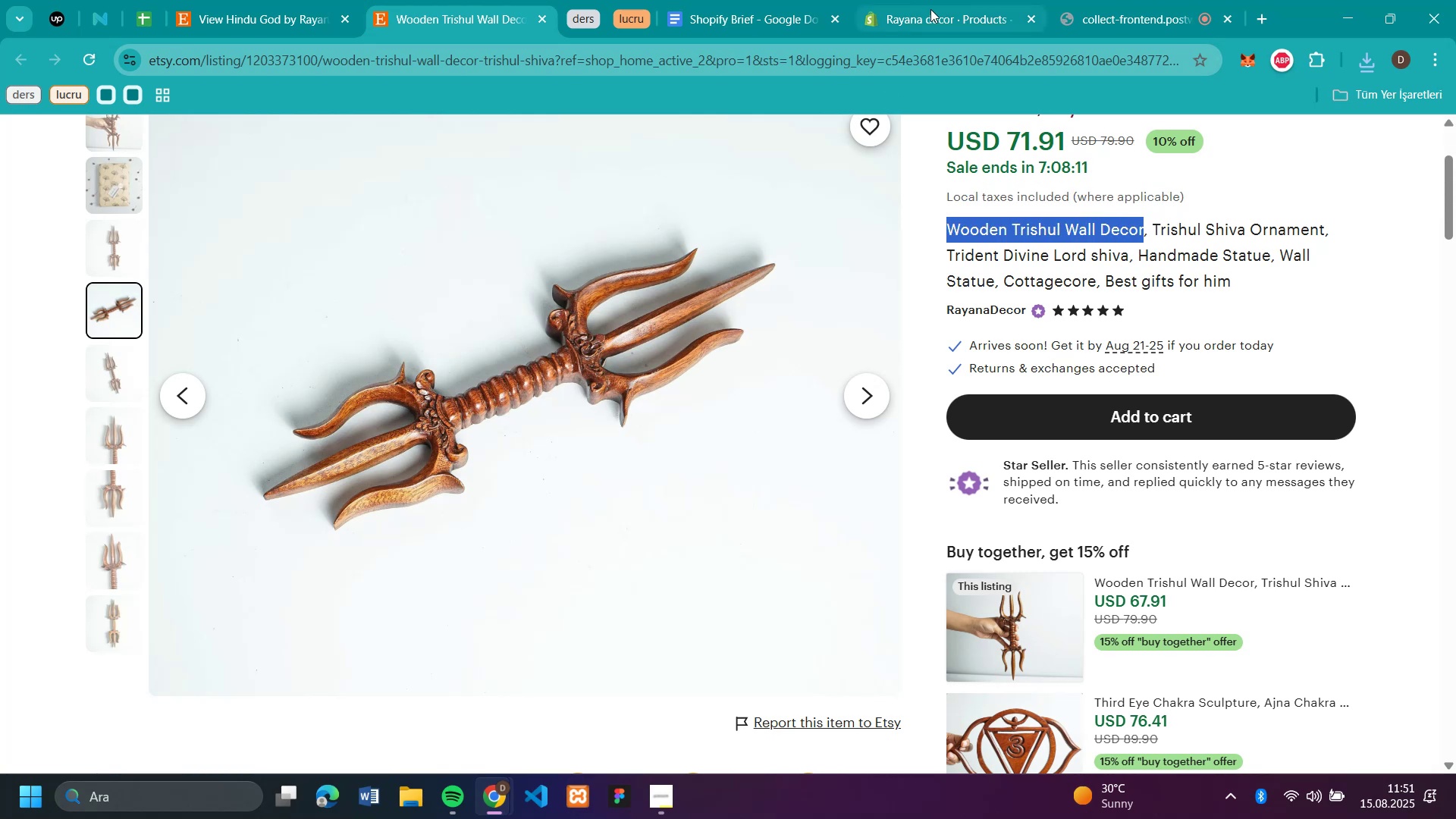 
left_click([931, 16])
 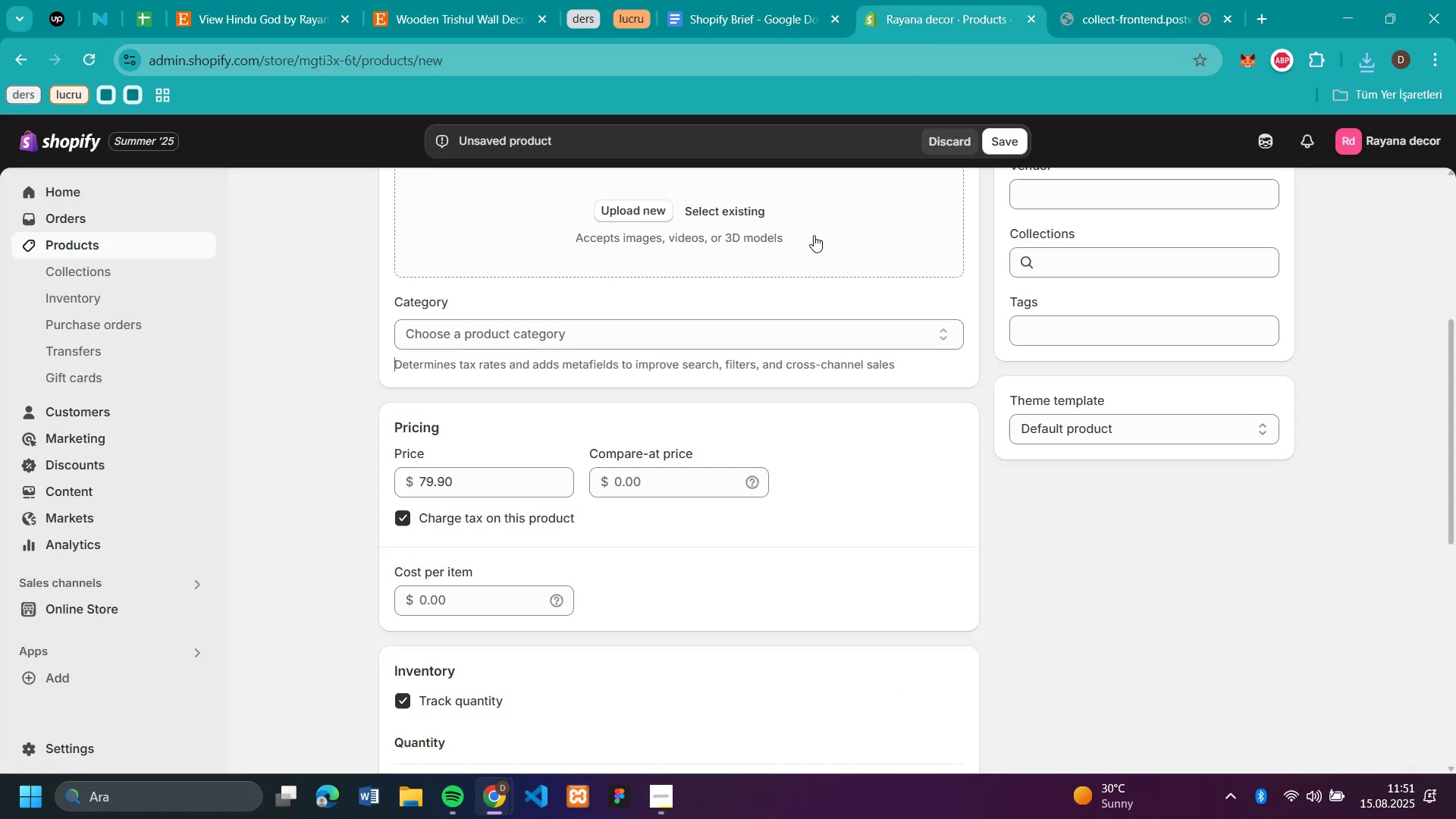 
scroll: coordinate [805, 259], scroll_direction: up, amount: 4.0
 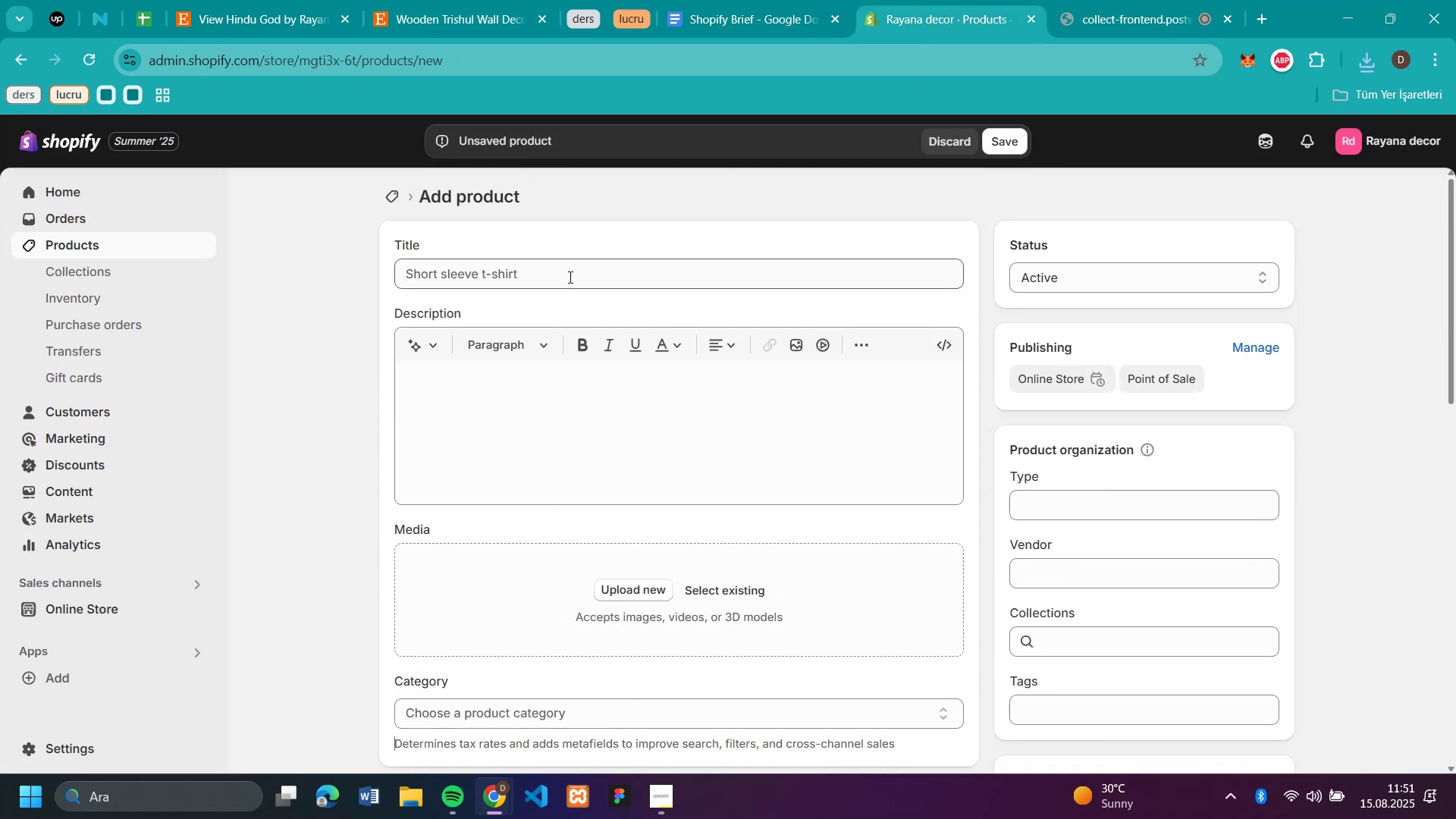 
left_click([567, 271])
 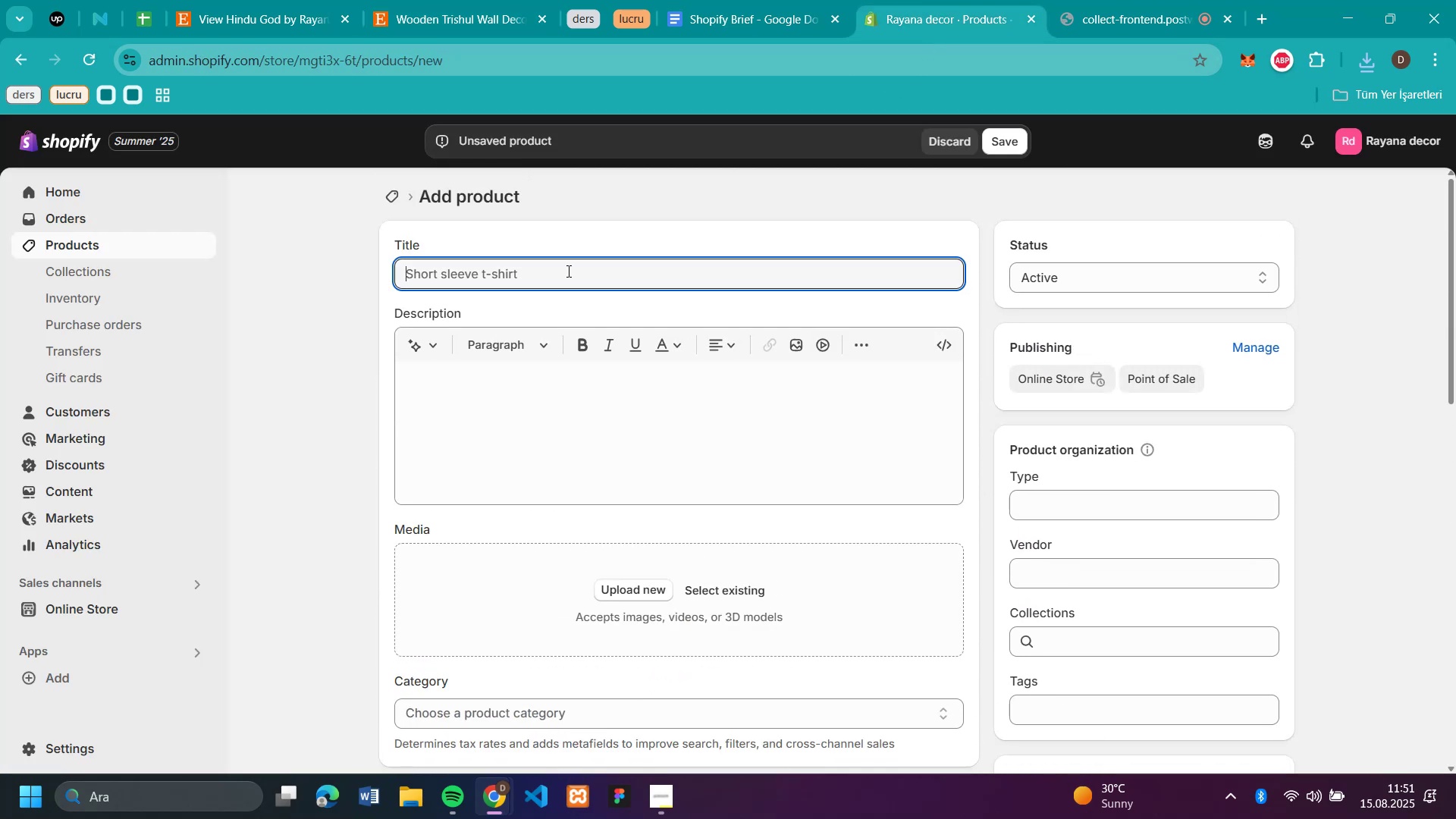 
key(Control+V)
 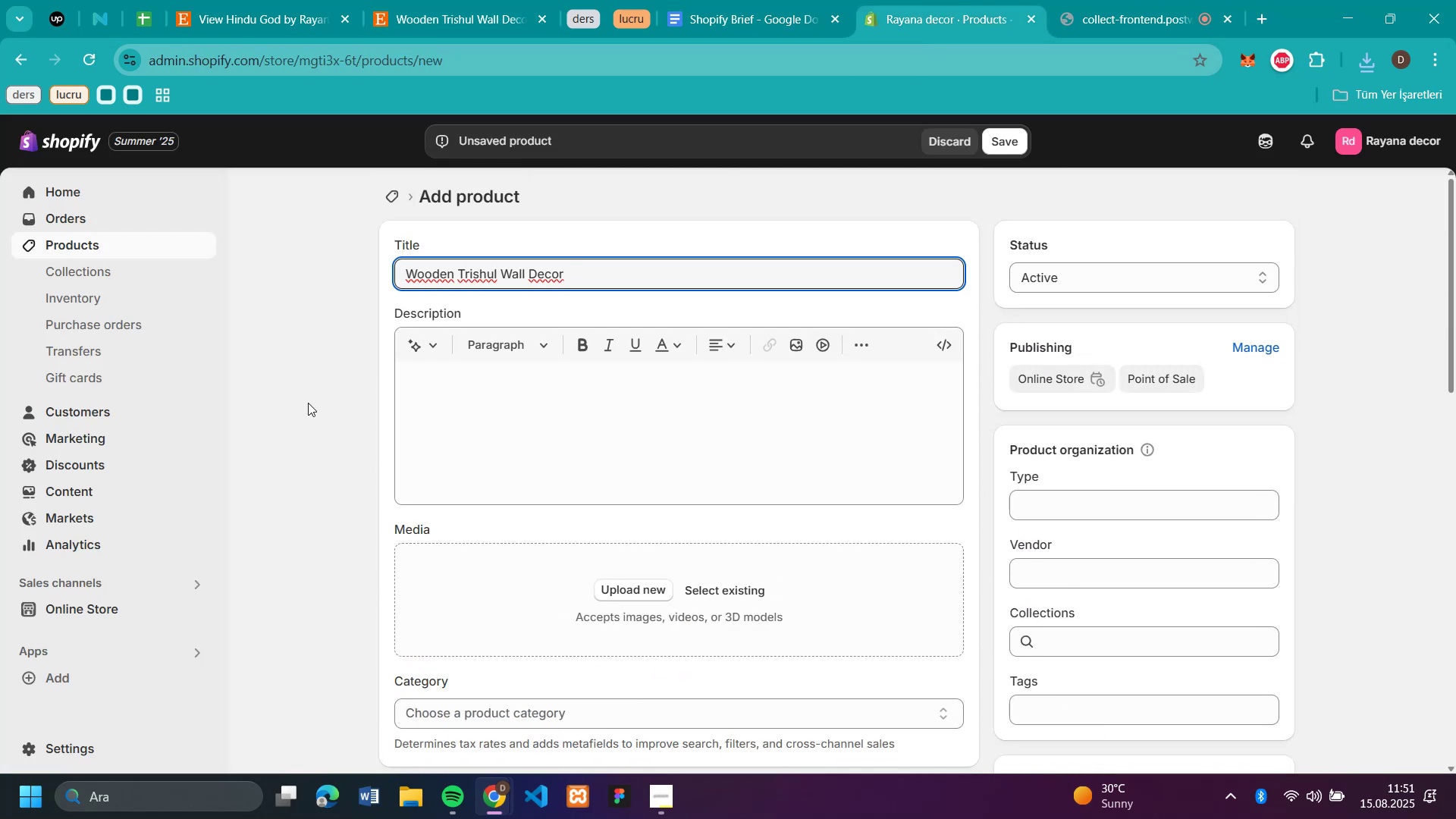 
left_click([323, 402])
 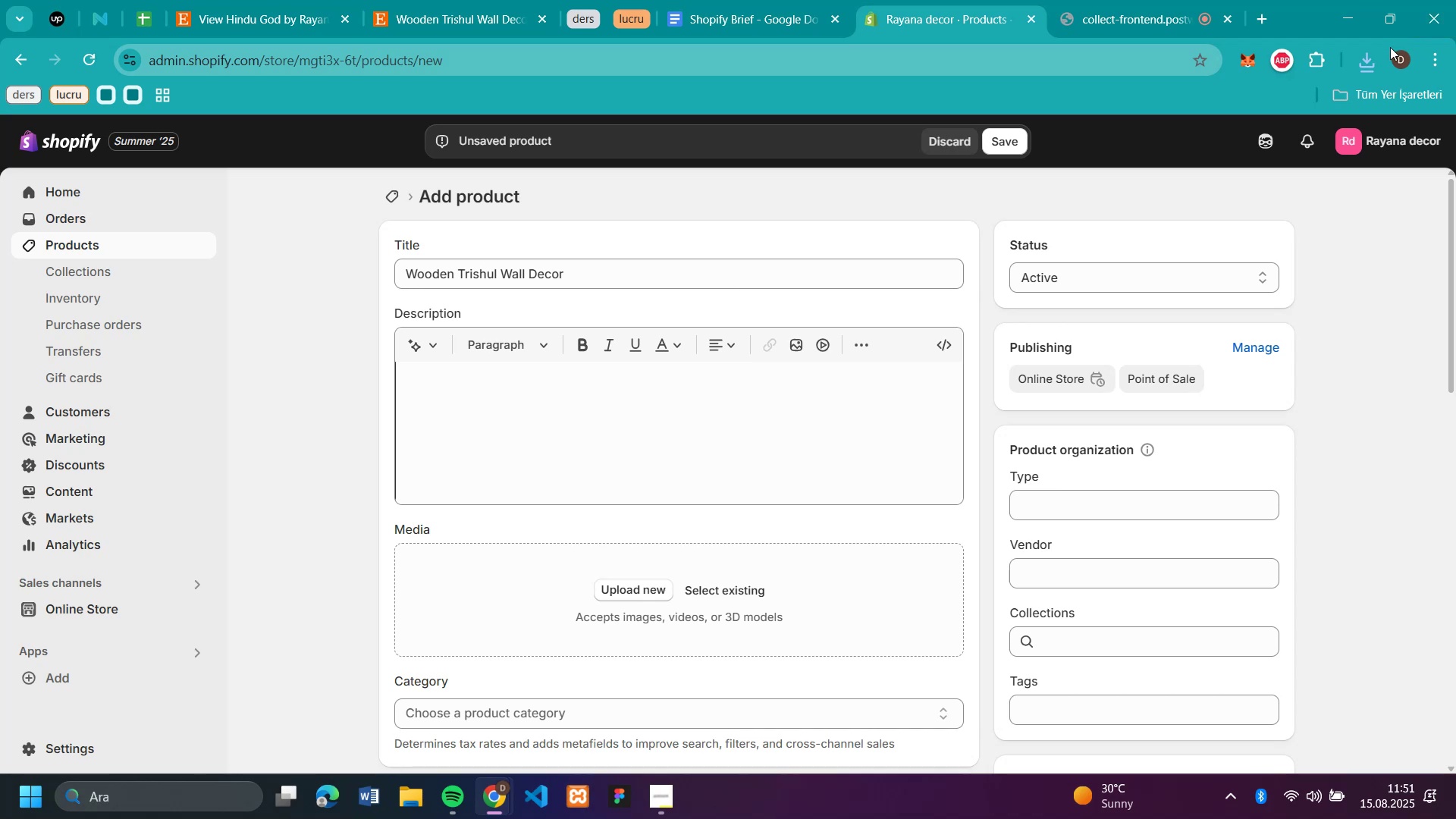 
left_click([1373, 60])
 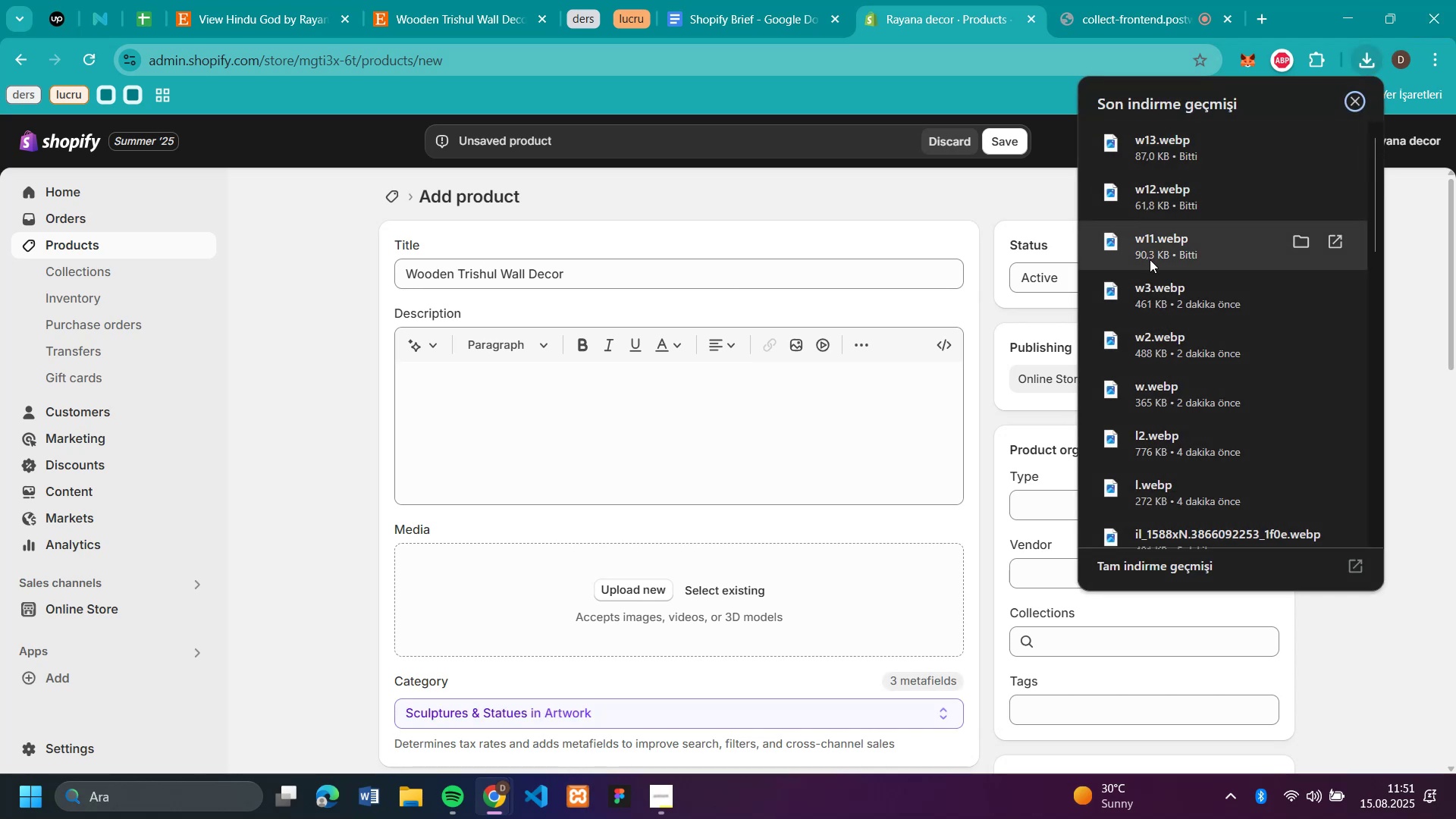 
left_click_drag(start_coordinate=[1144, 244], to_coordinate=[643, 587])
 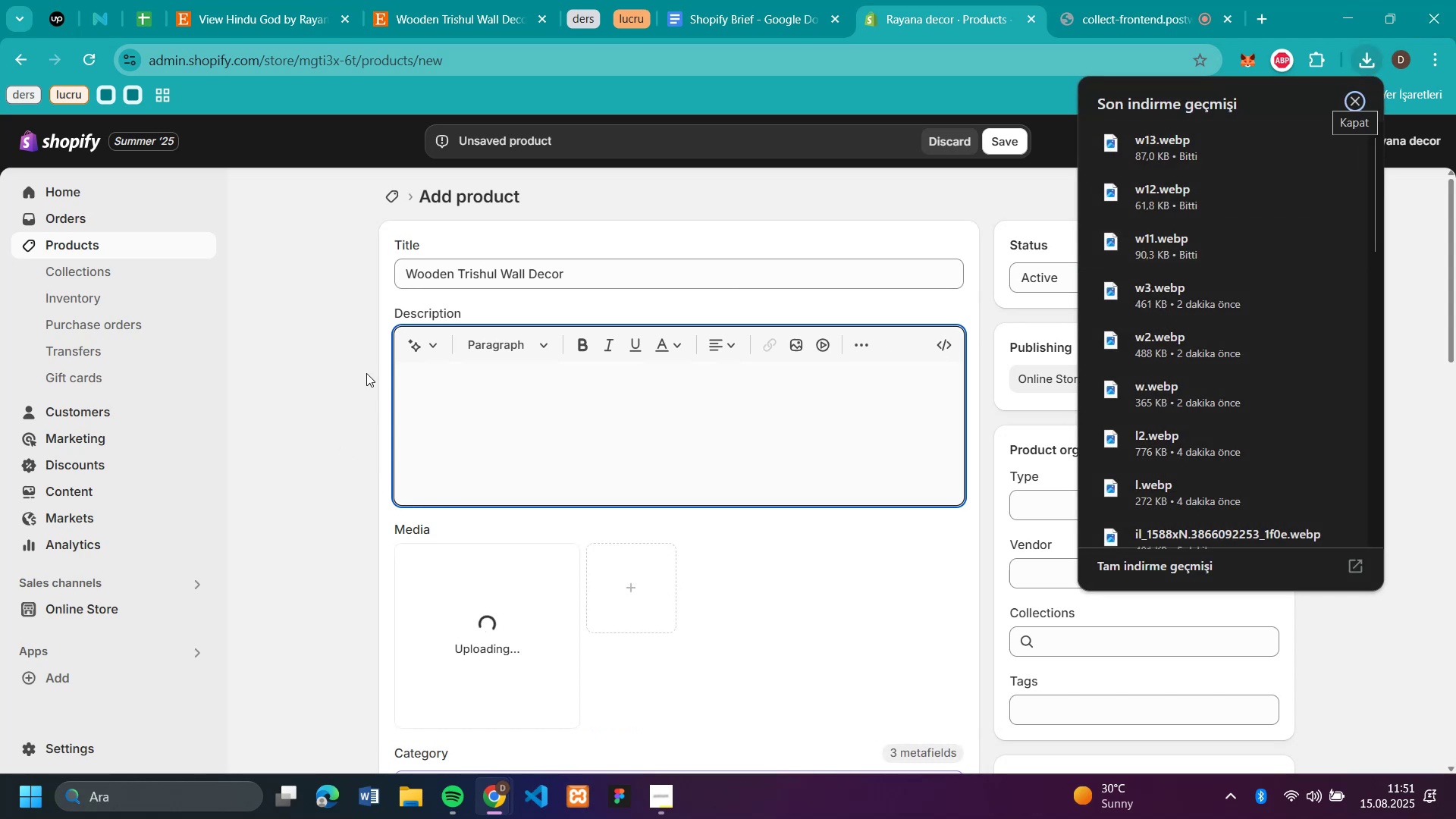 
left_click([353, 369])
 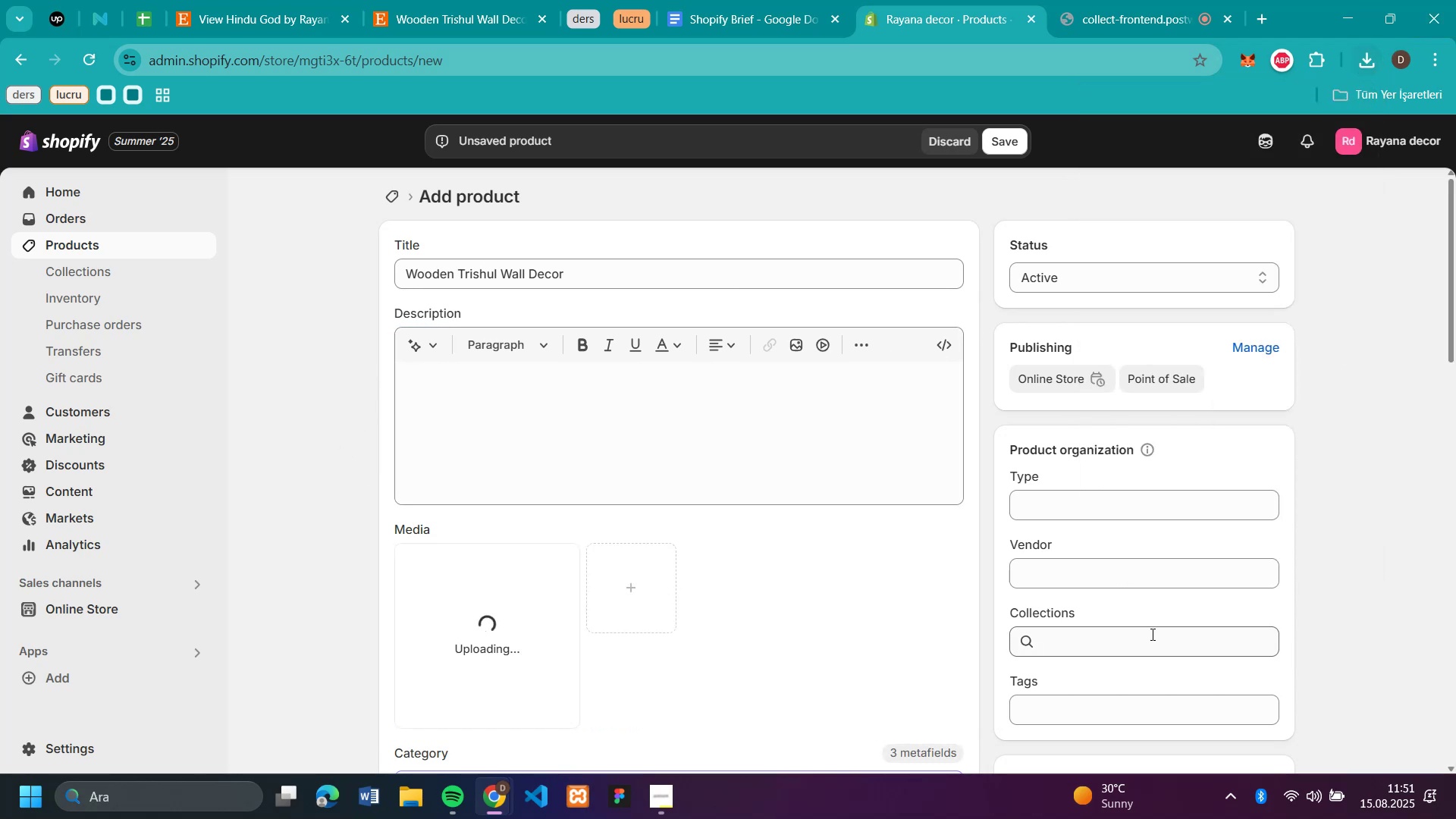 
left_click([1149, 632])
 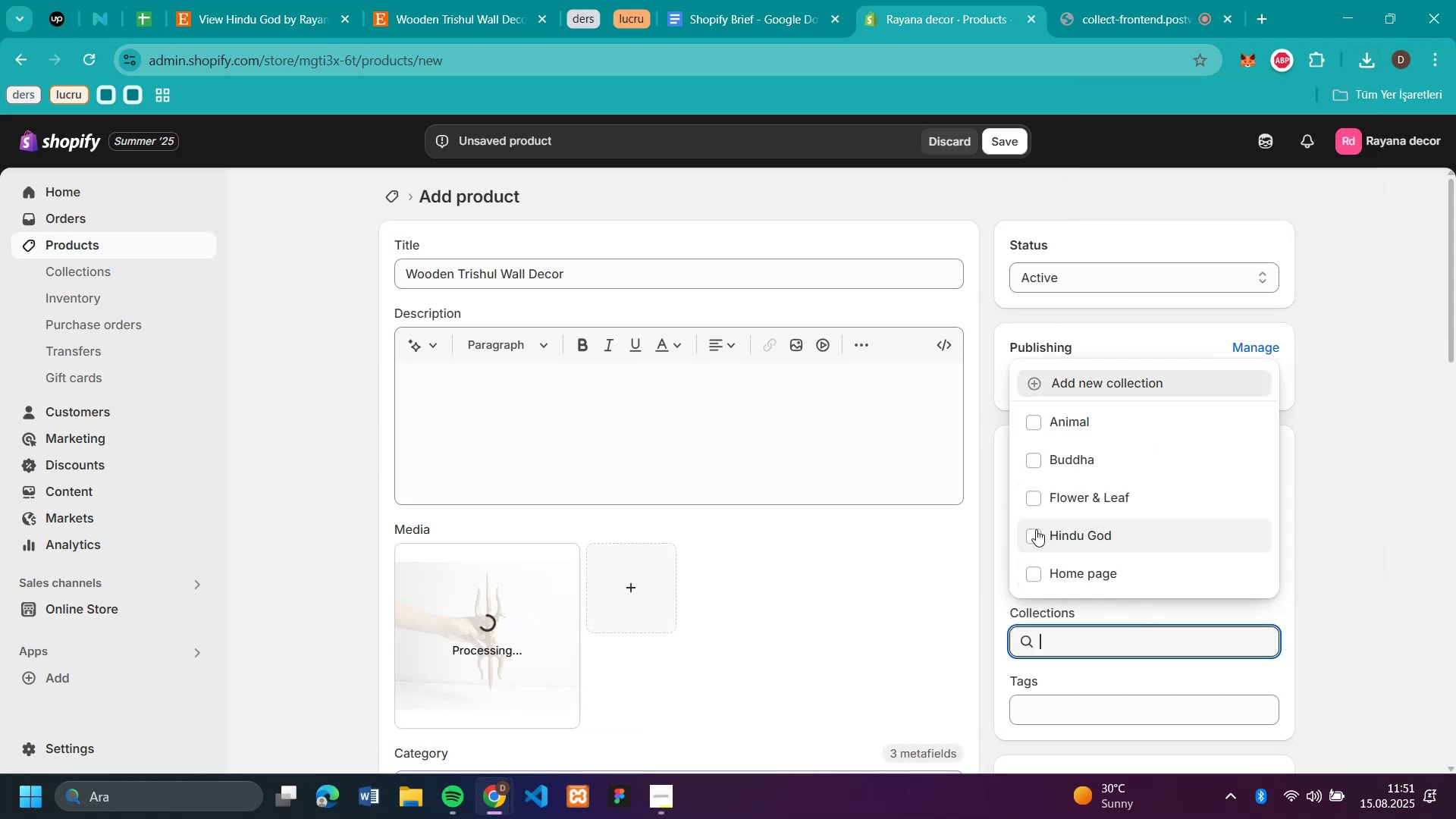 
left_click([1036, 529])
 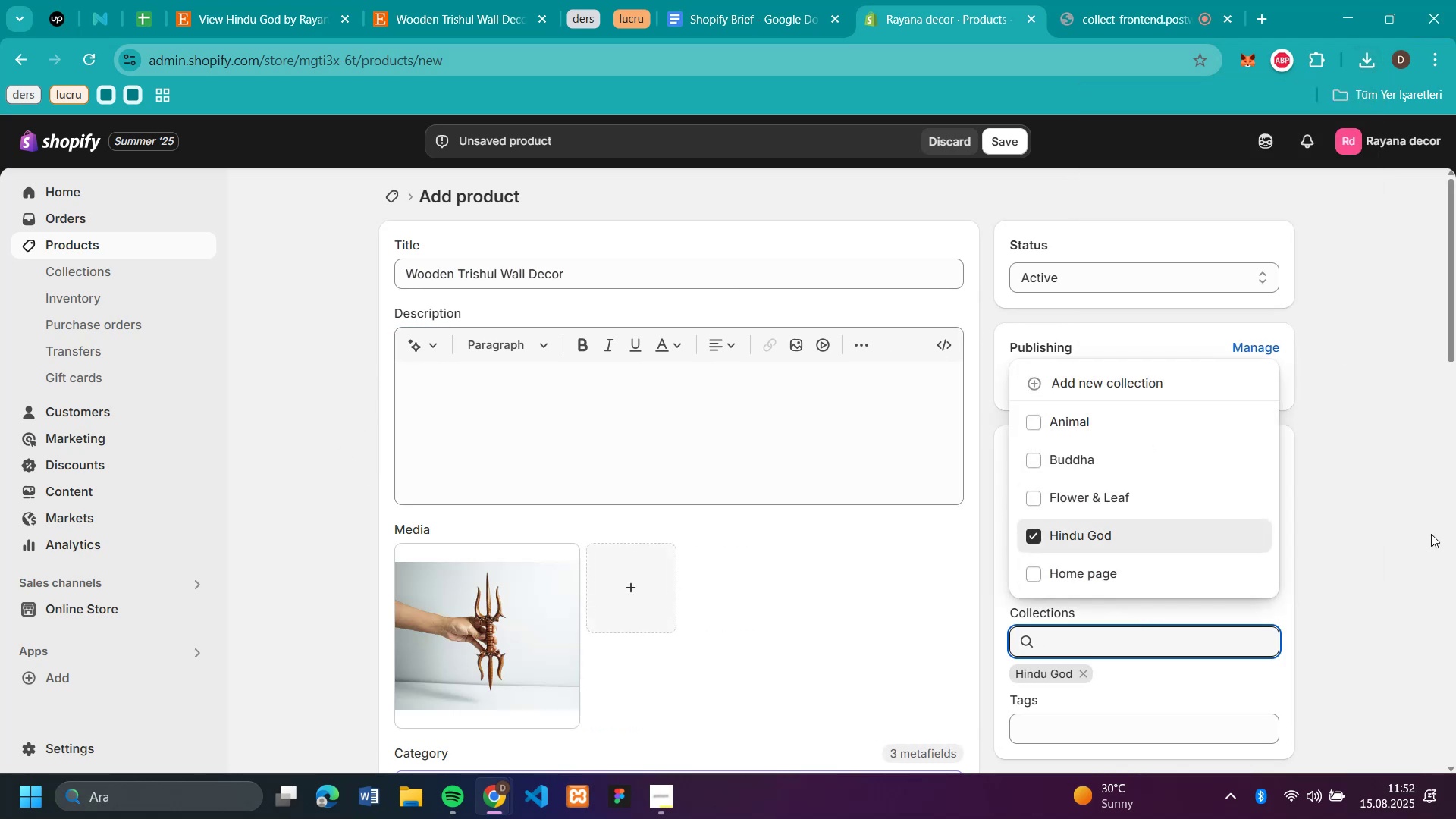 
left_click([1406, 534])
 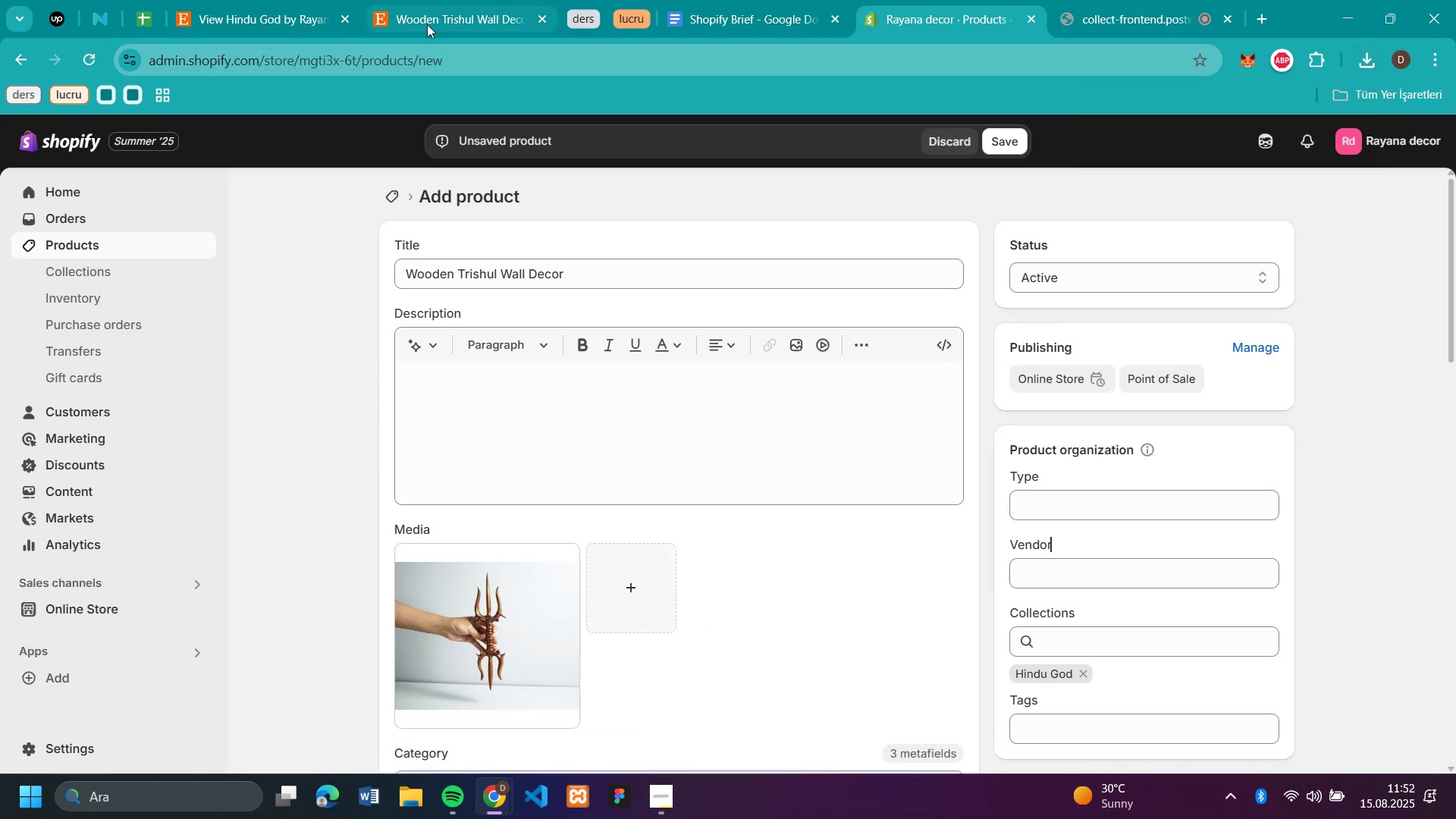 
left_click([449, 26])
 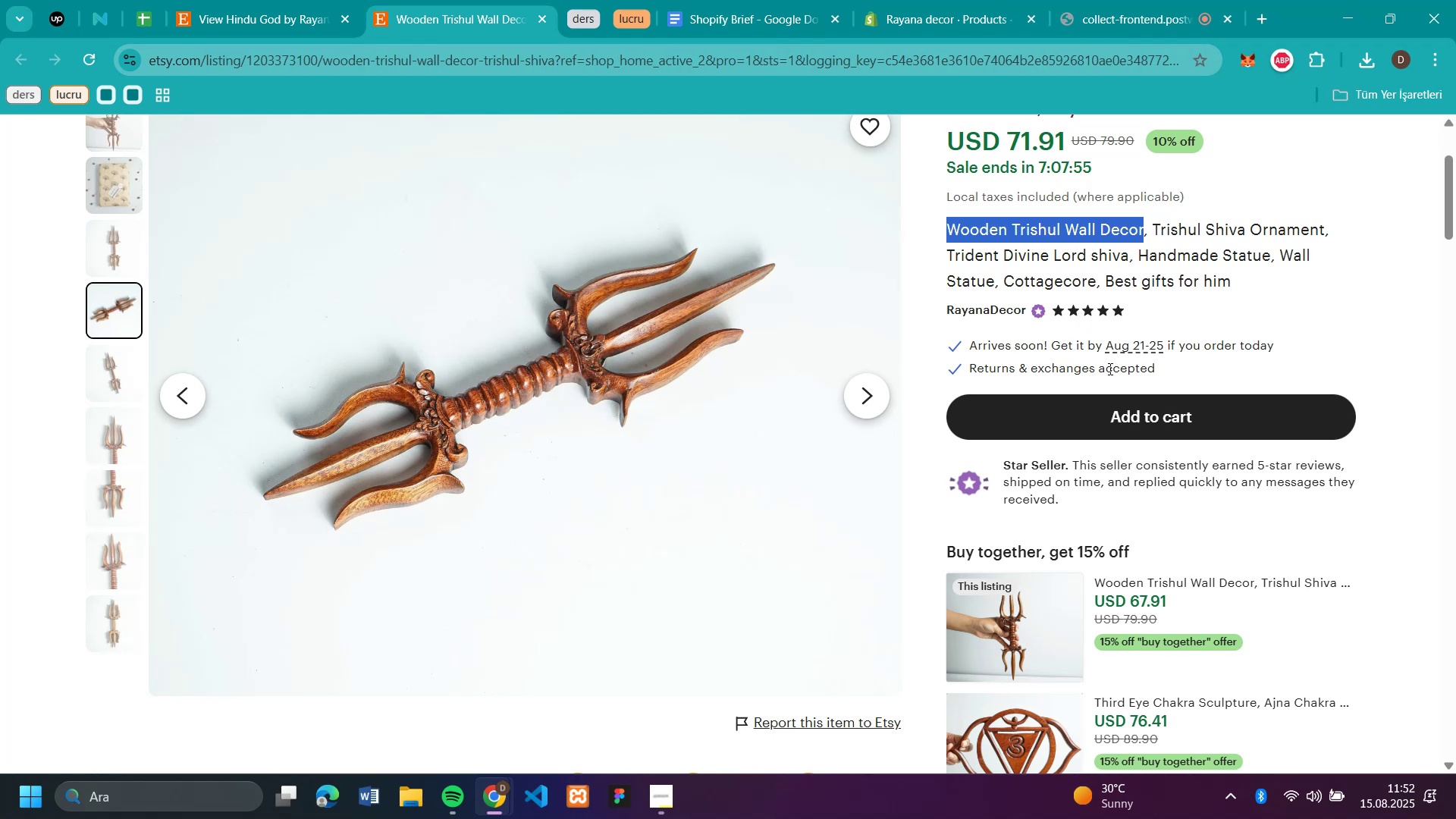 
scroll: coordinate [1109, 394], scroll_direction: down, amount: 11.0
 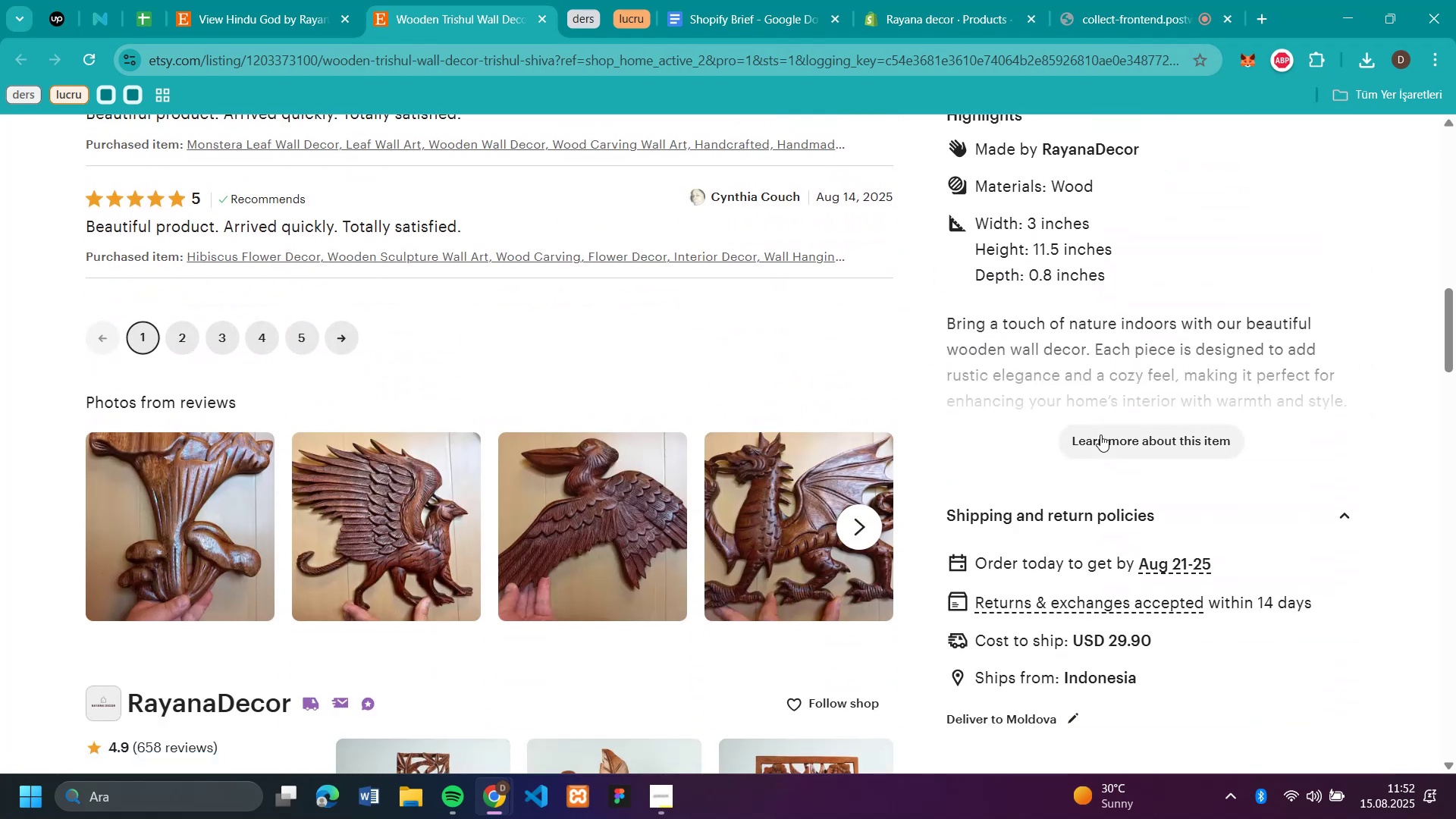 
left_click([1100, 435])
 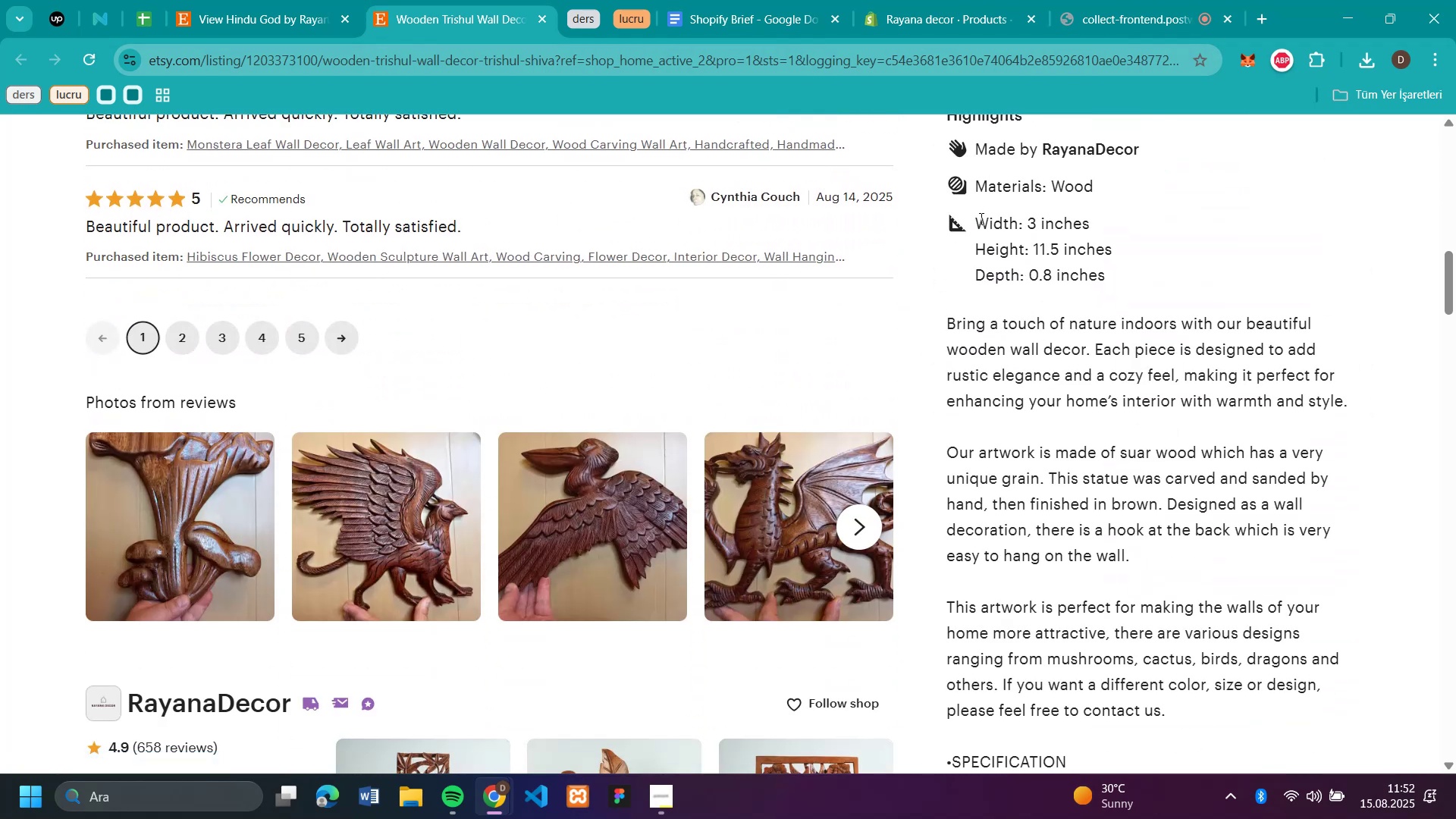 
left_click_drag(start_coordinate=[976, 218], to_coordinate=[1256, 305])
 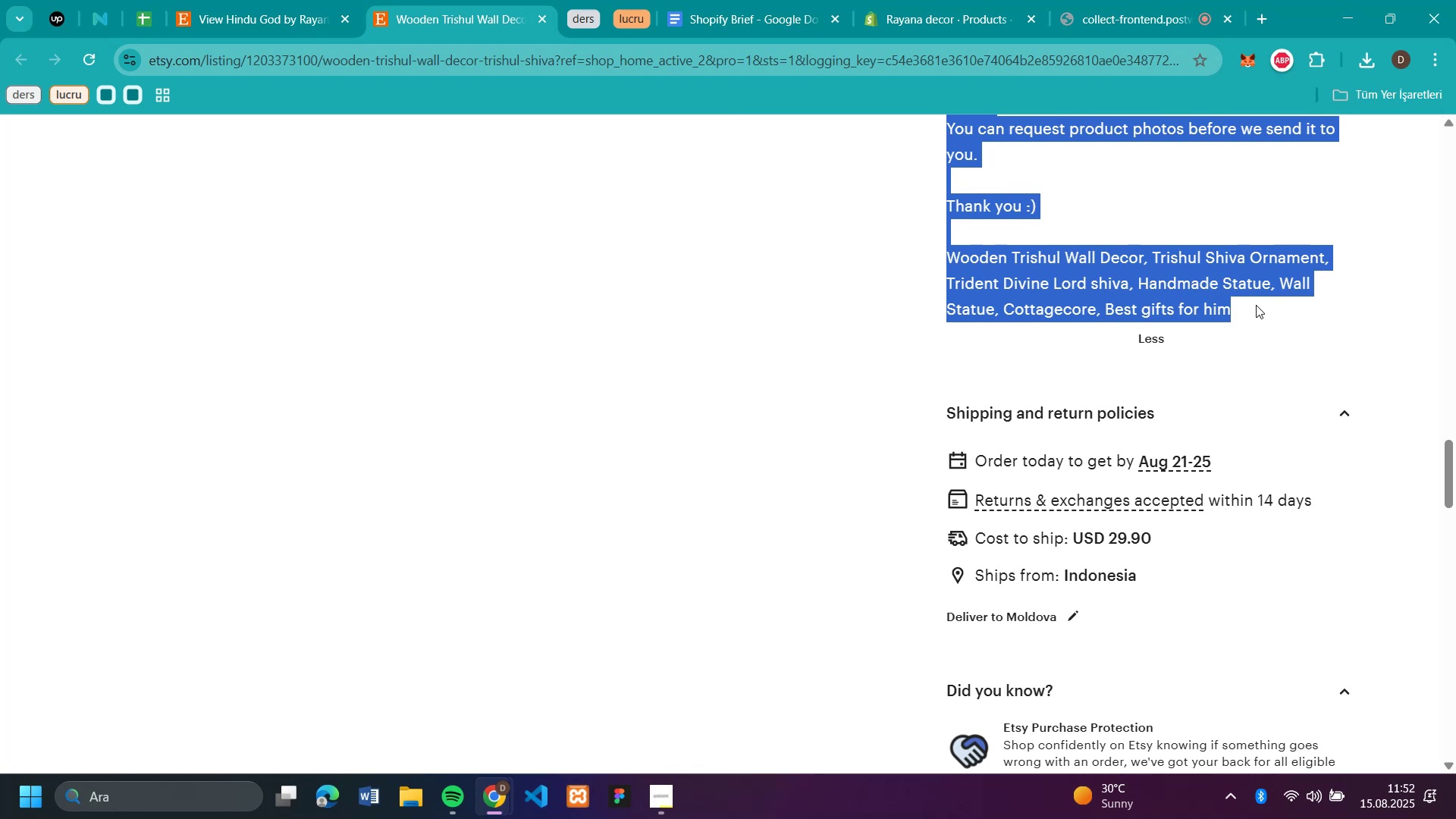 
key(Control+C)
 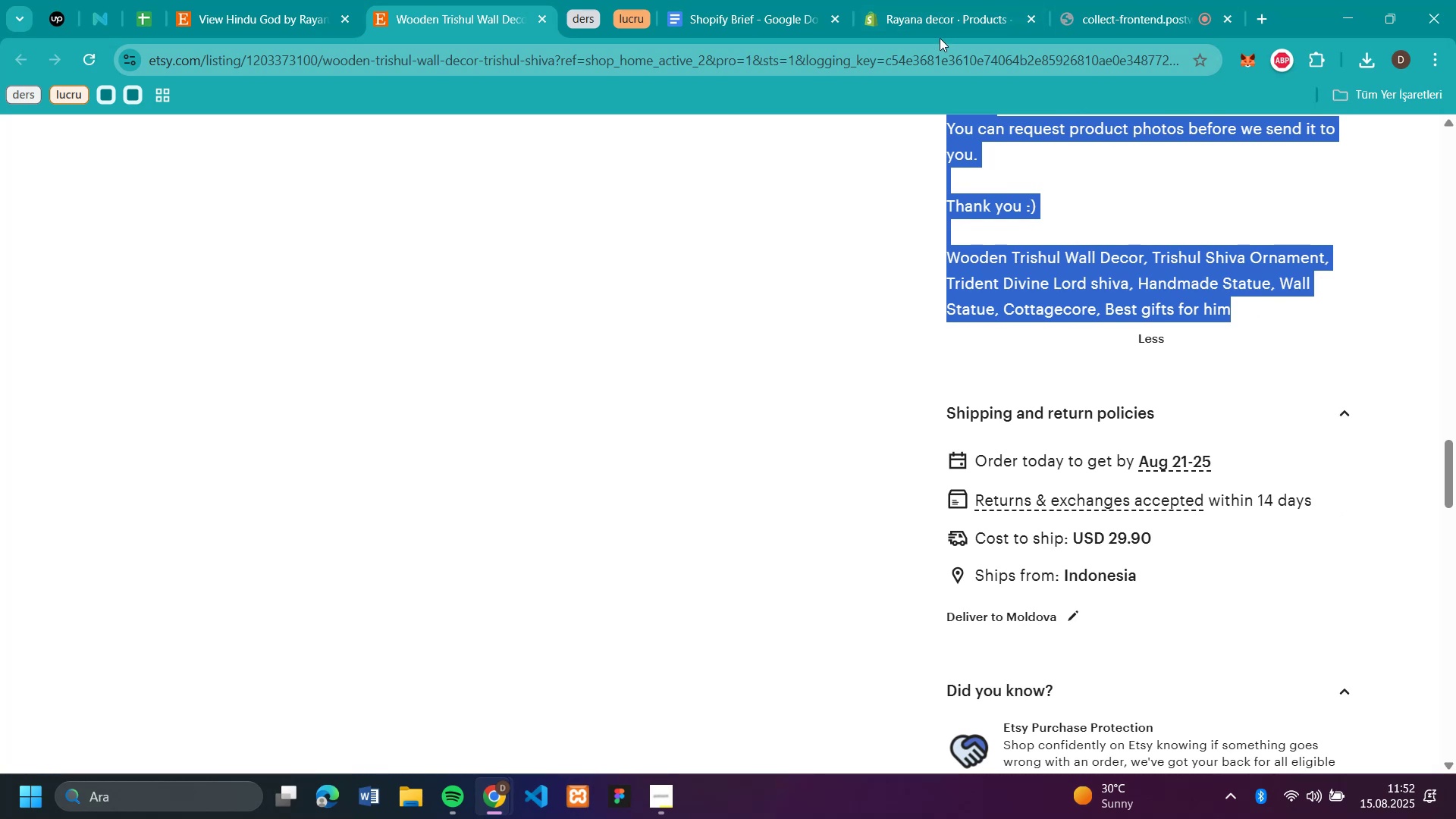 
left_click([940, 24])
 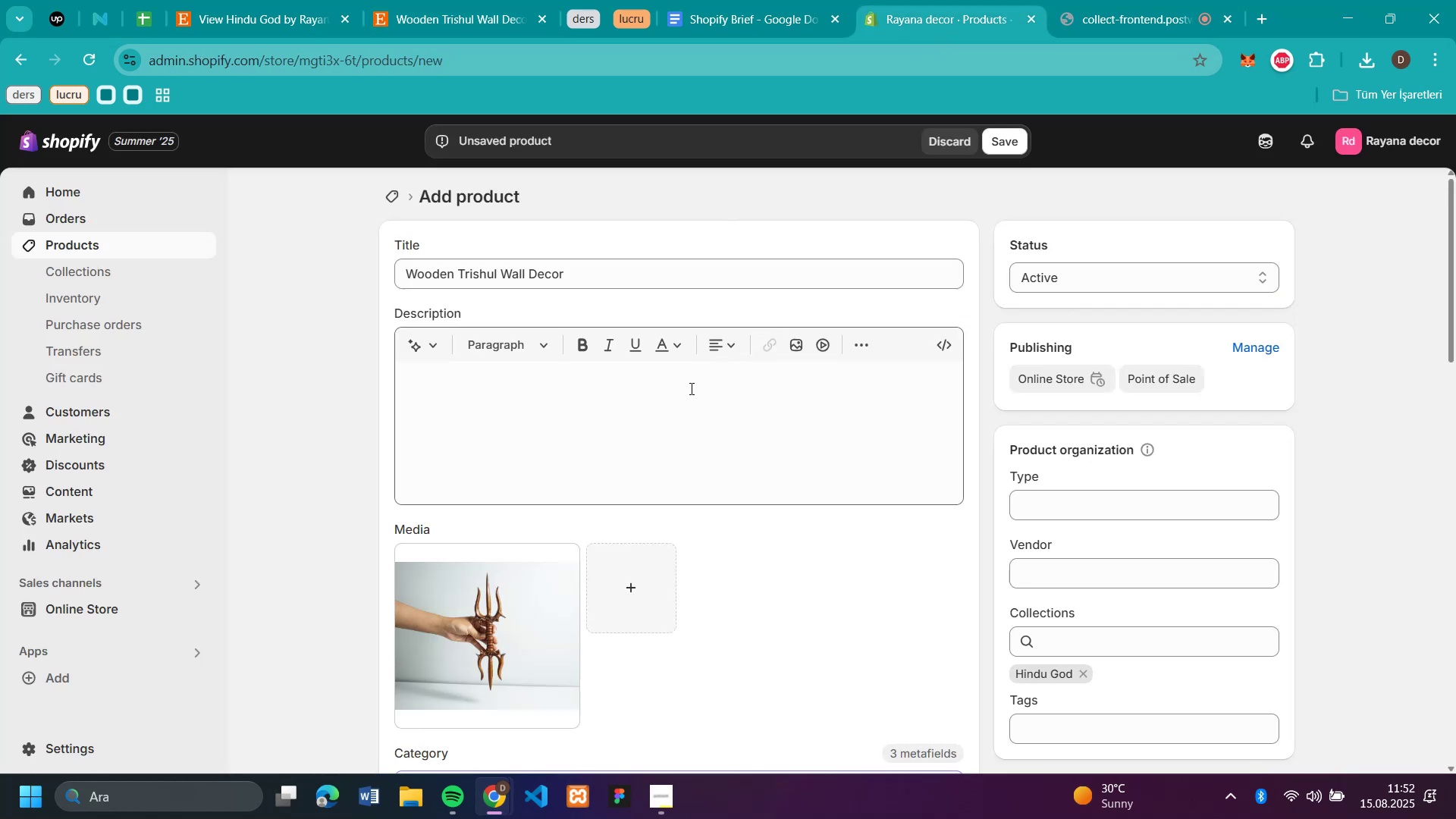 
left_click([686, 410])
 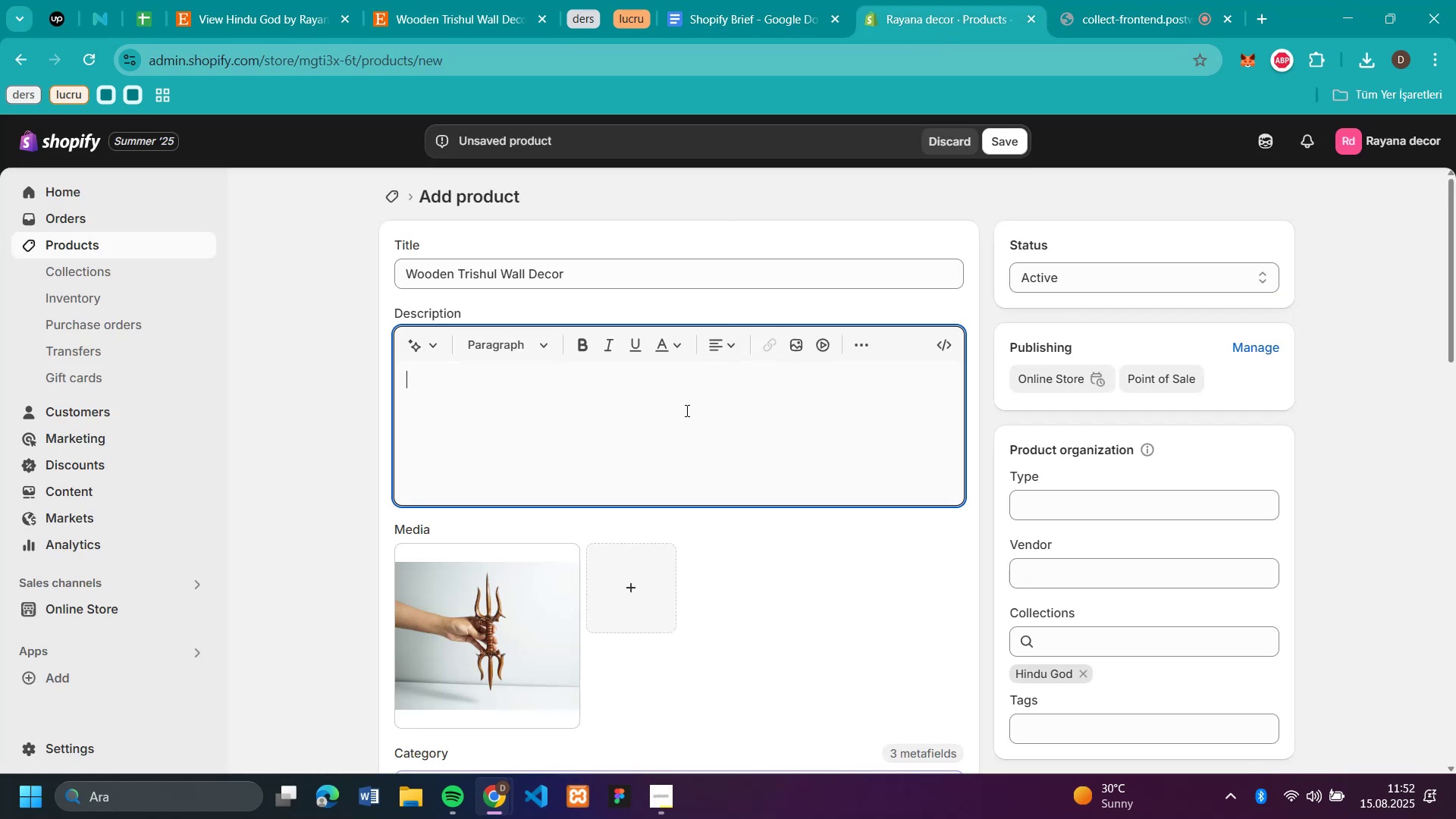 
key(Control+V)
 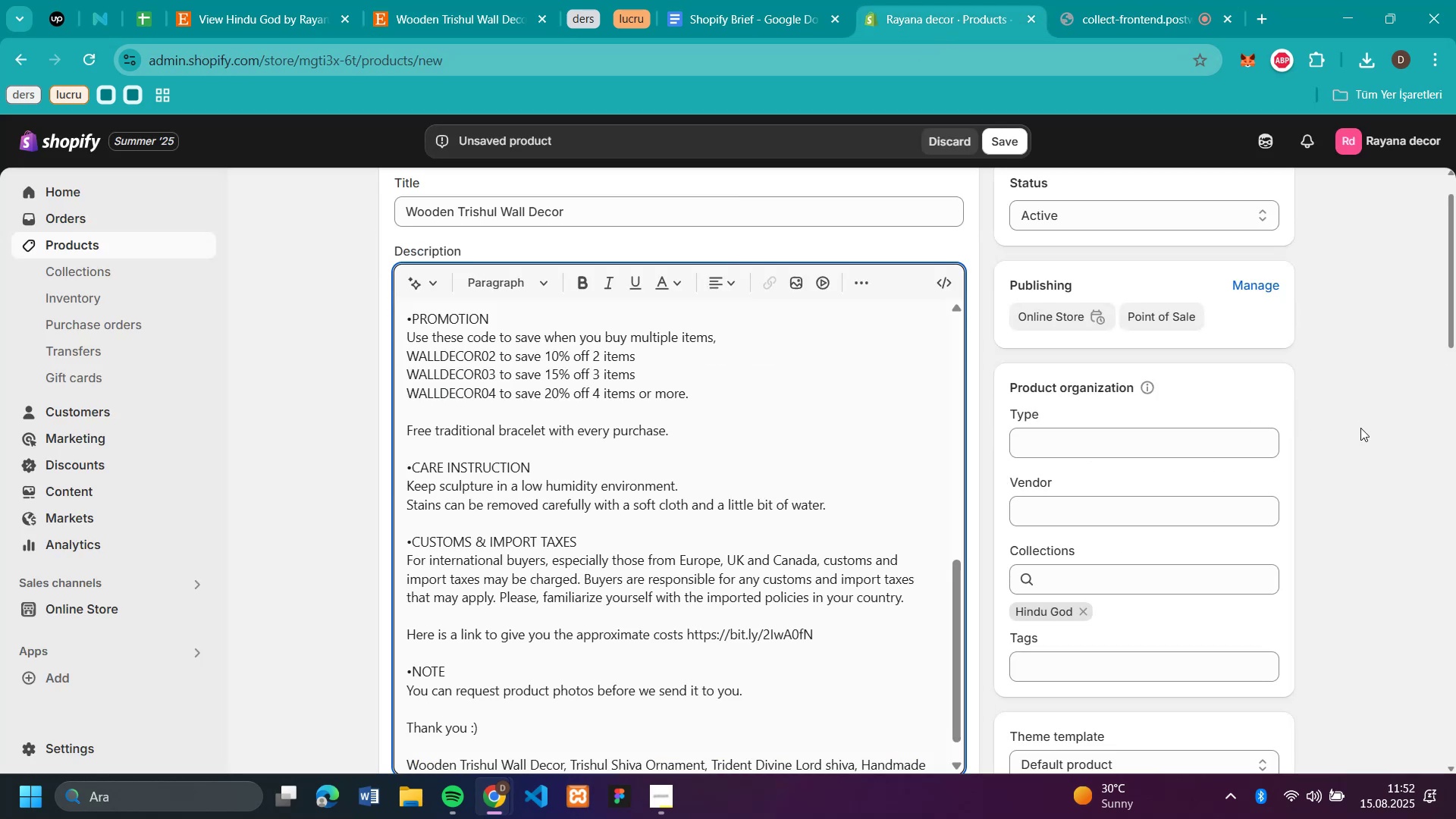 
left_click([1344, 426])
 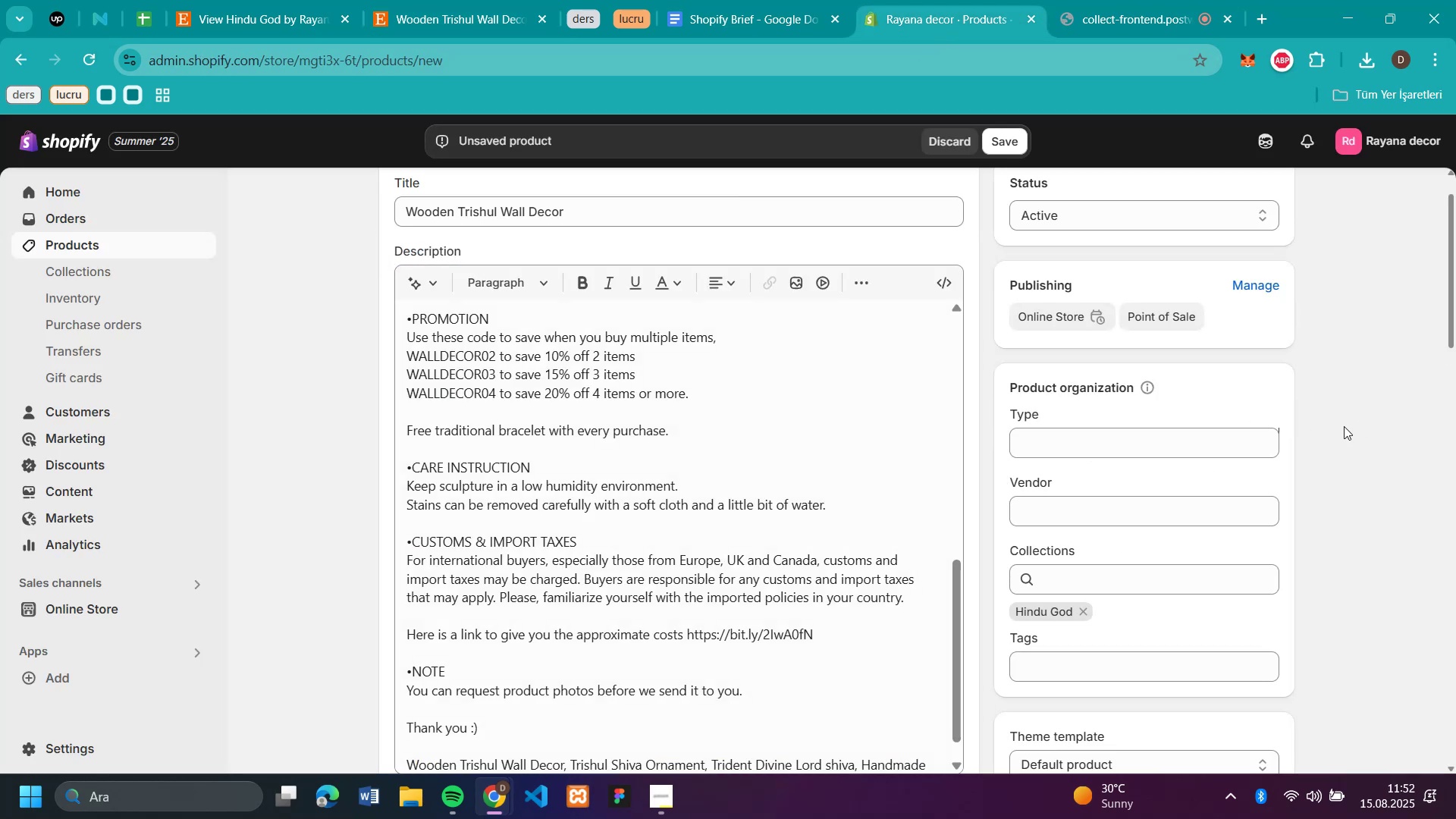 
scroll: coordinate [1344, 426], scroll_direction: down, amount: 8.0
 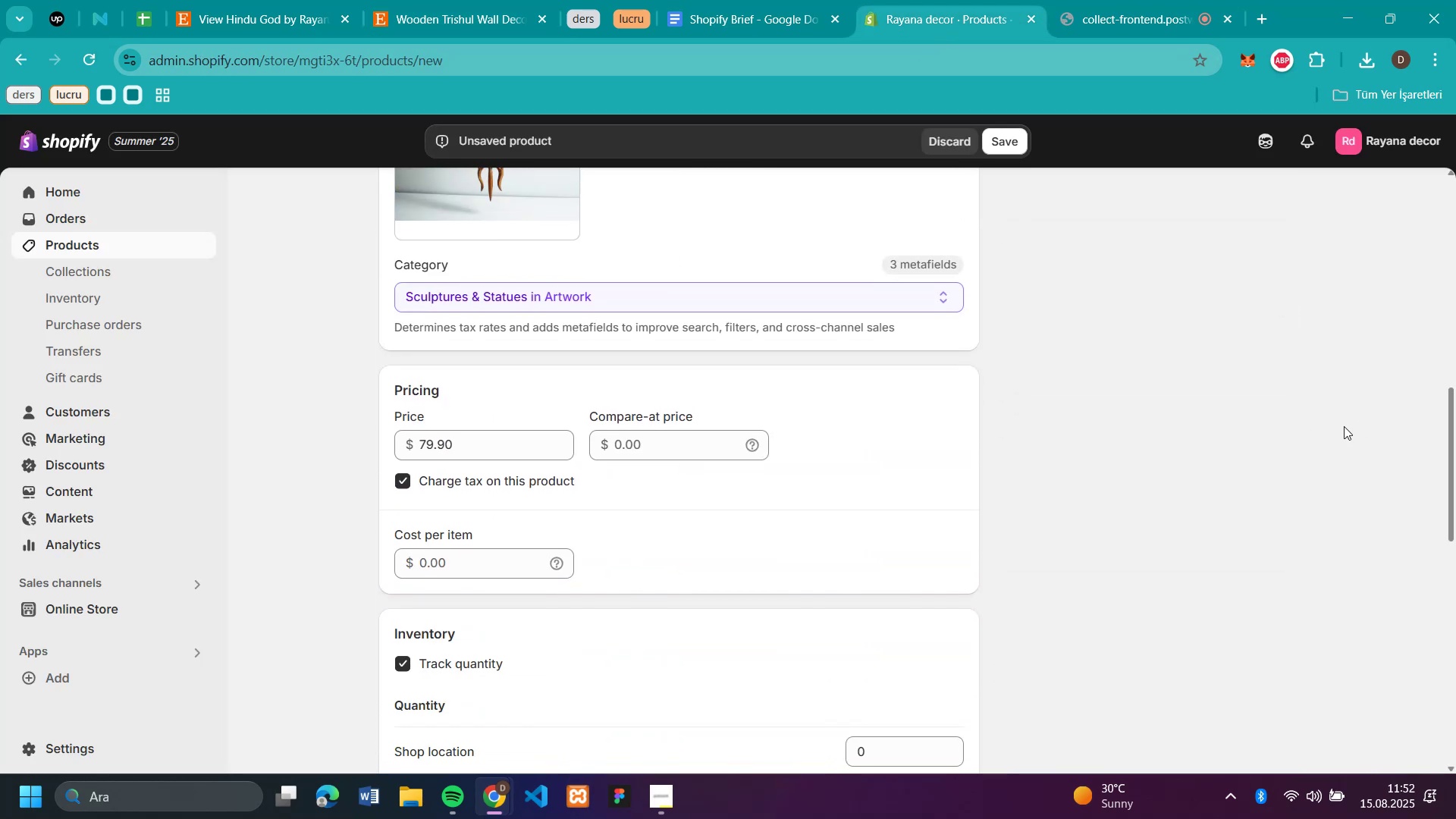 
scroll: coordinate [1344, 426], scroll_direction: none, amount: 0.0
 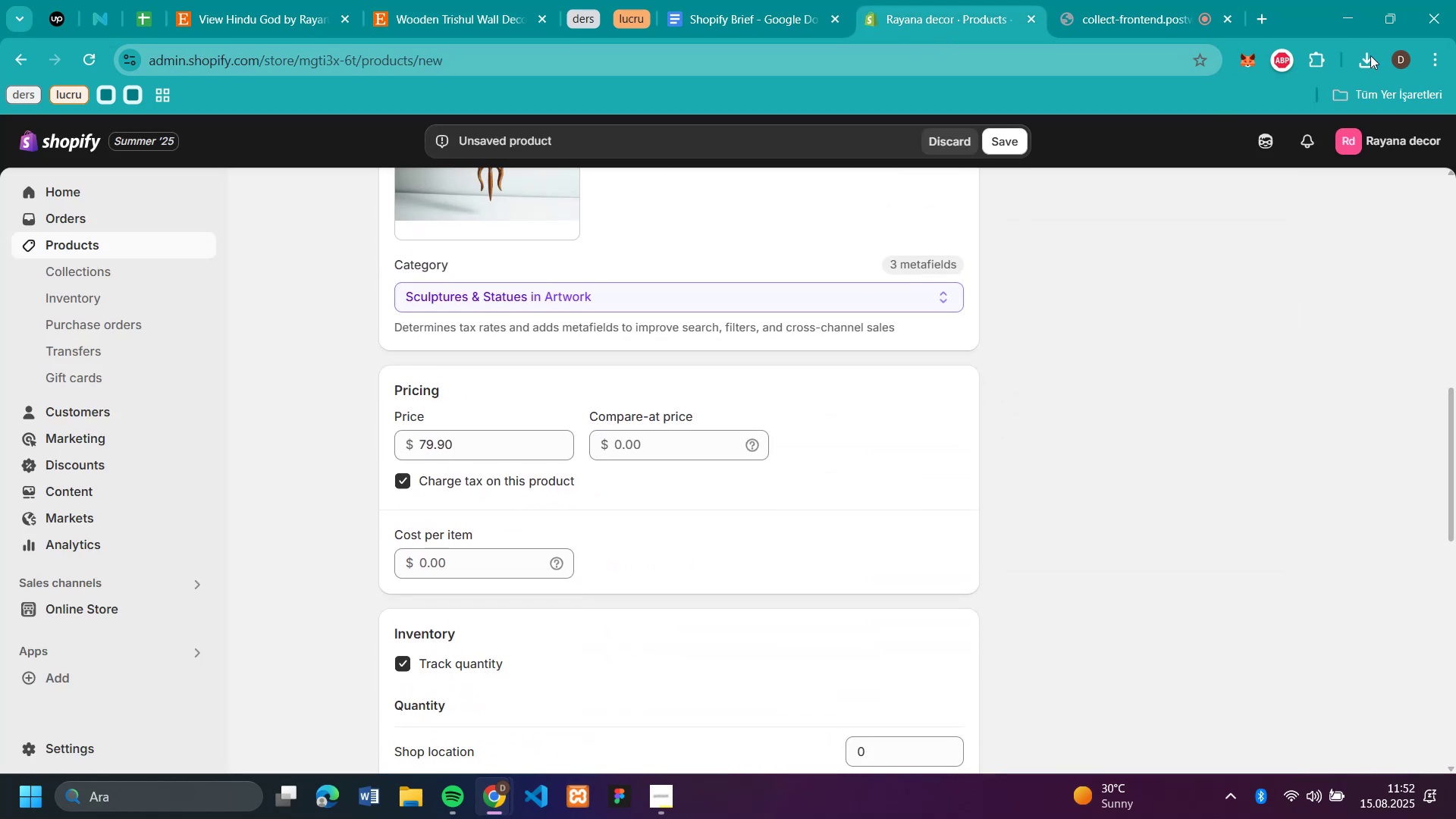 
left_click([1374, 58])
 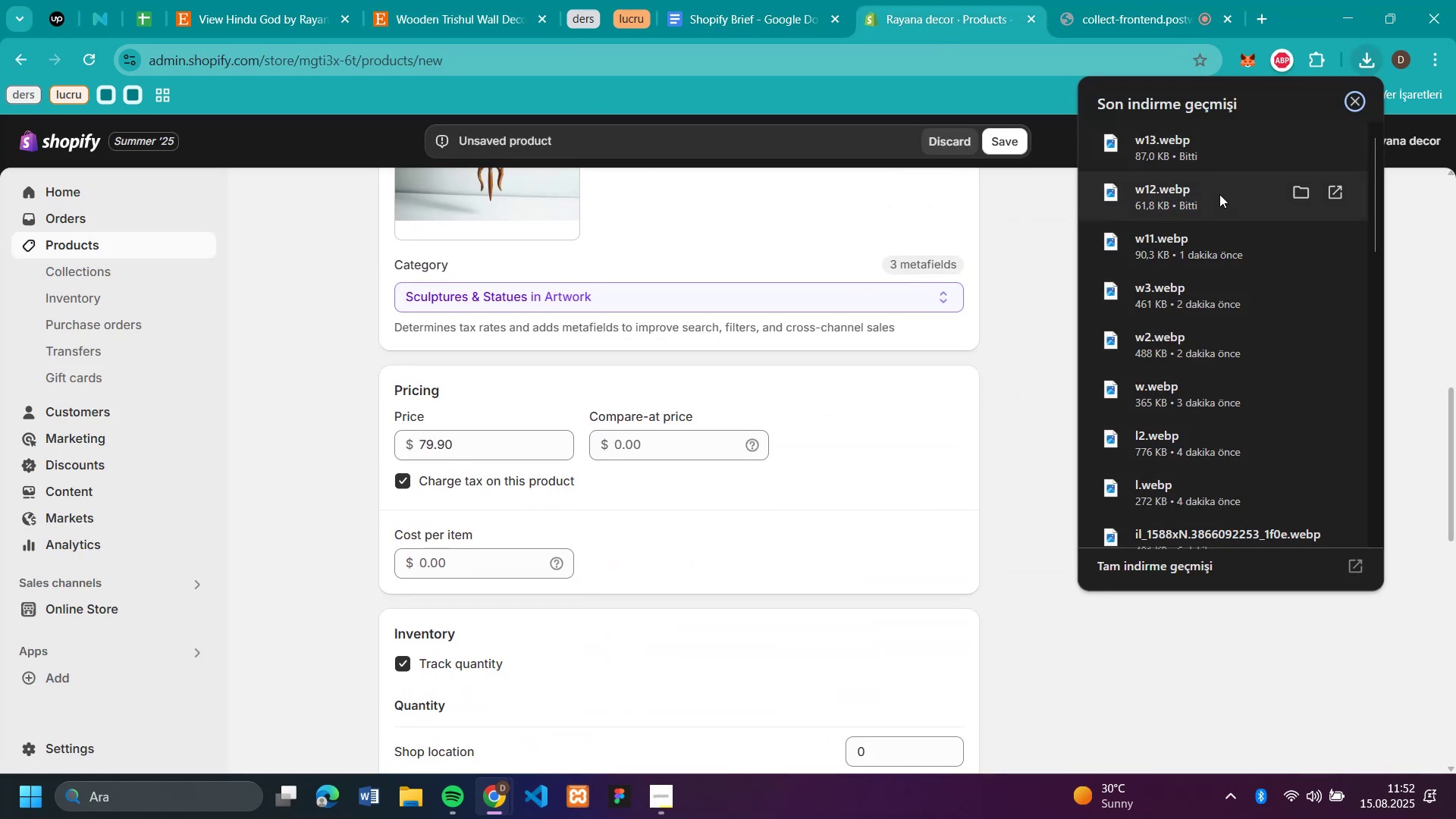 
left_click_drag(start_coordinate=[1166, 195], to_coordinate=[786, 201])
 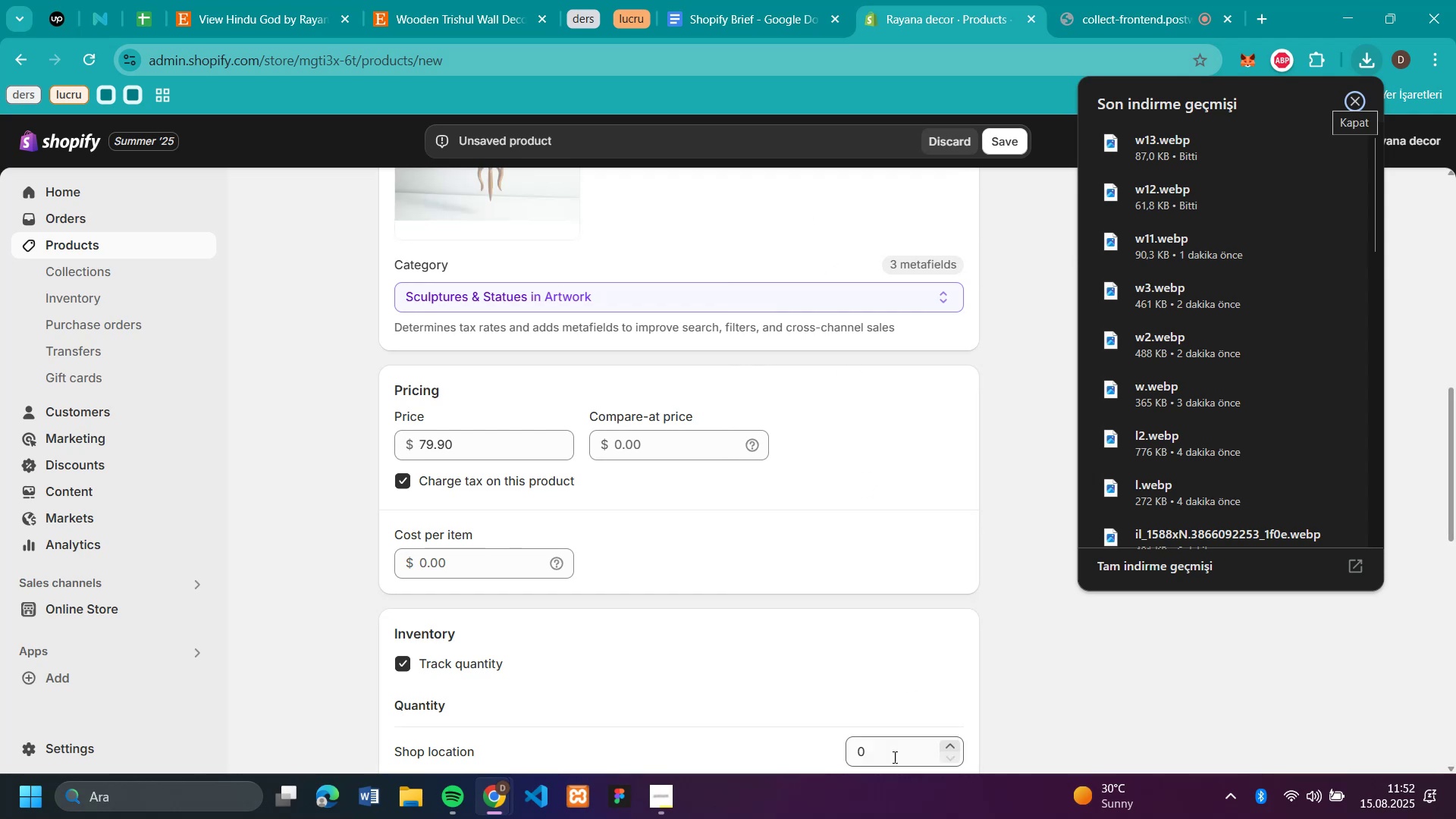 
left_click([893, 753])
 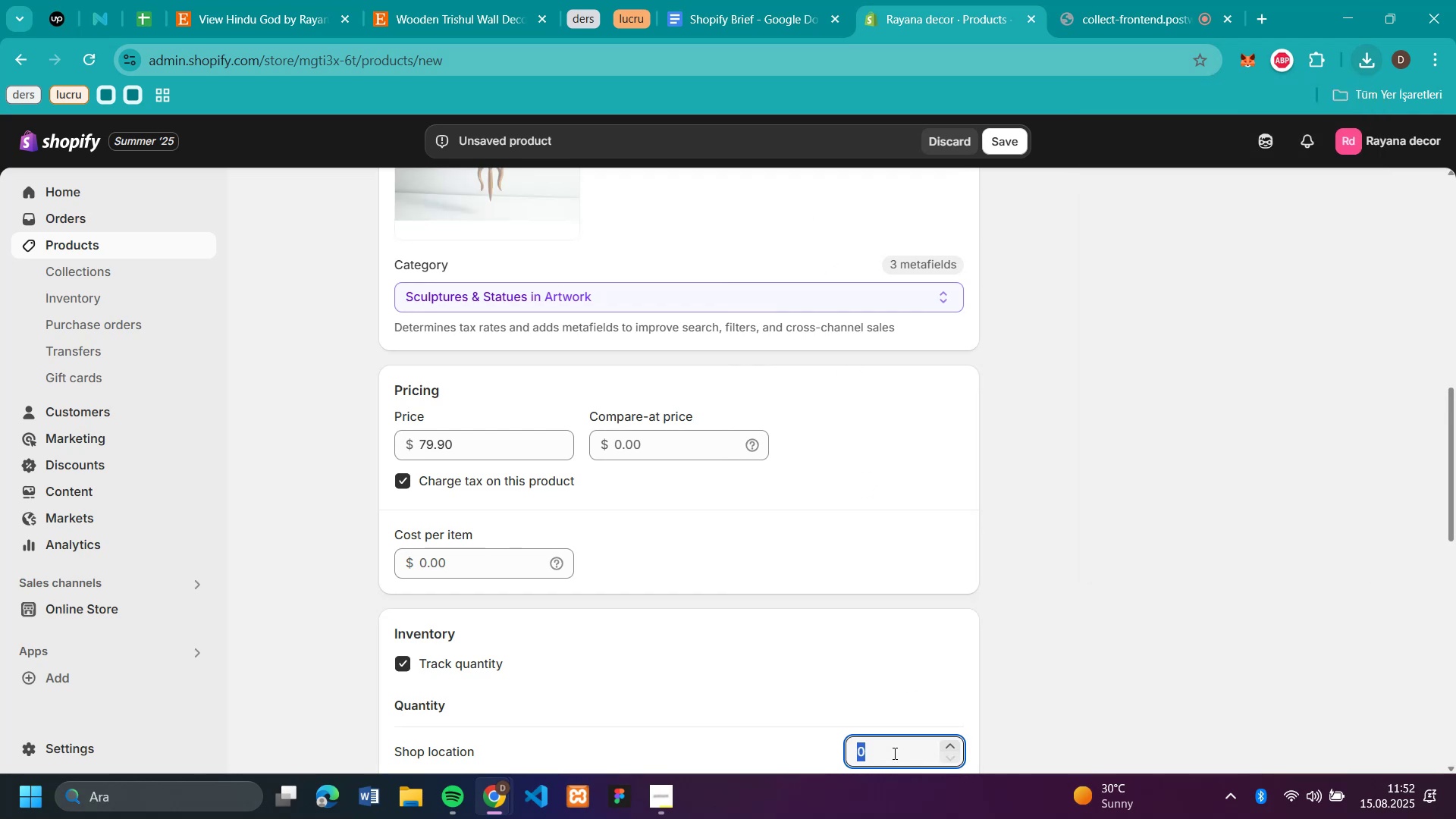 
type(50)
 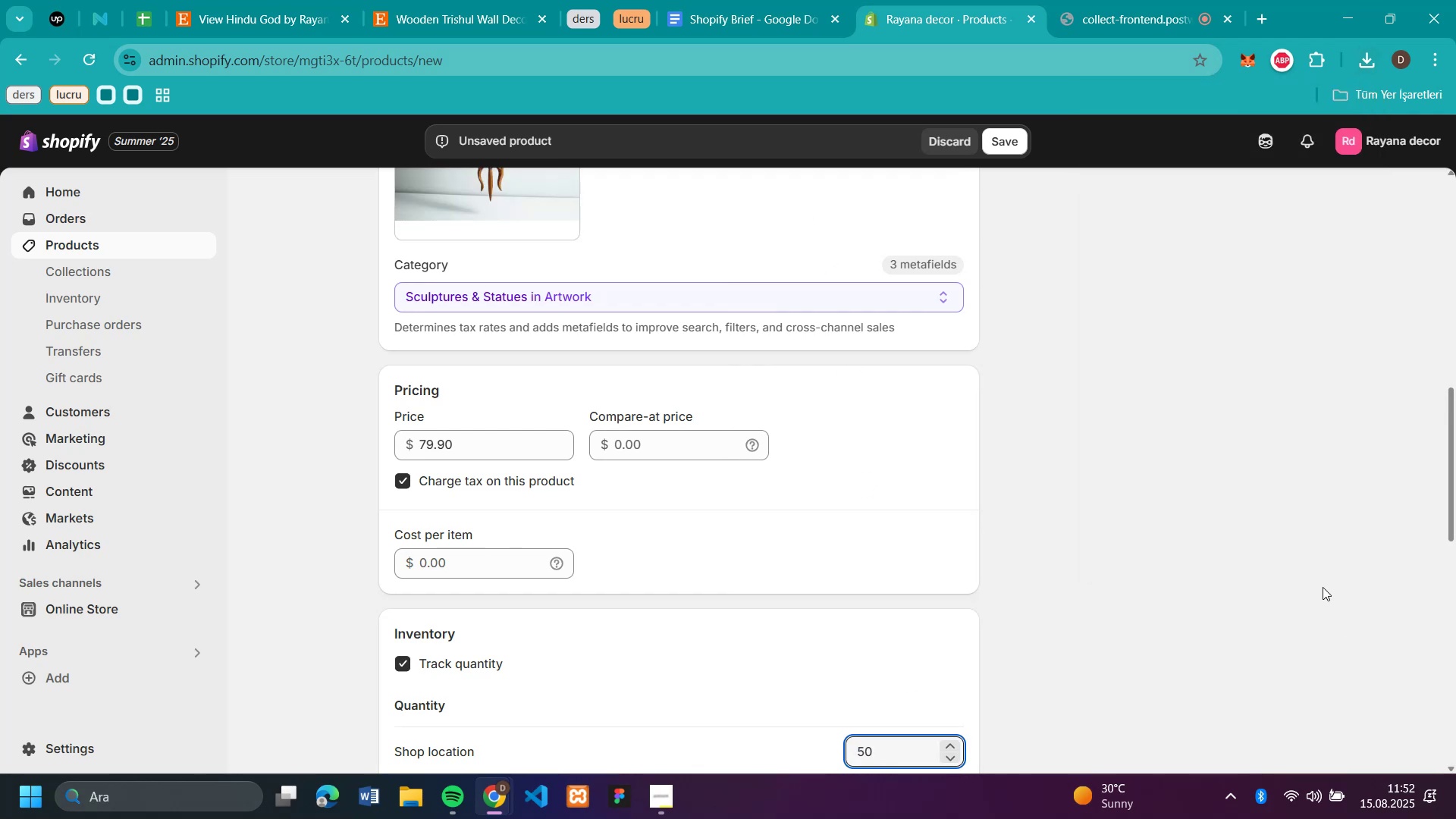 
scroll: coordinate [1277, 450], scroll_direction: up, amount: 3.0
 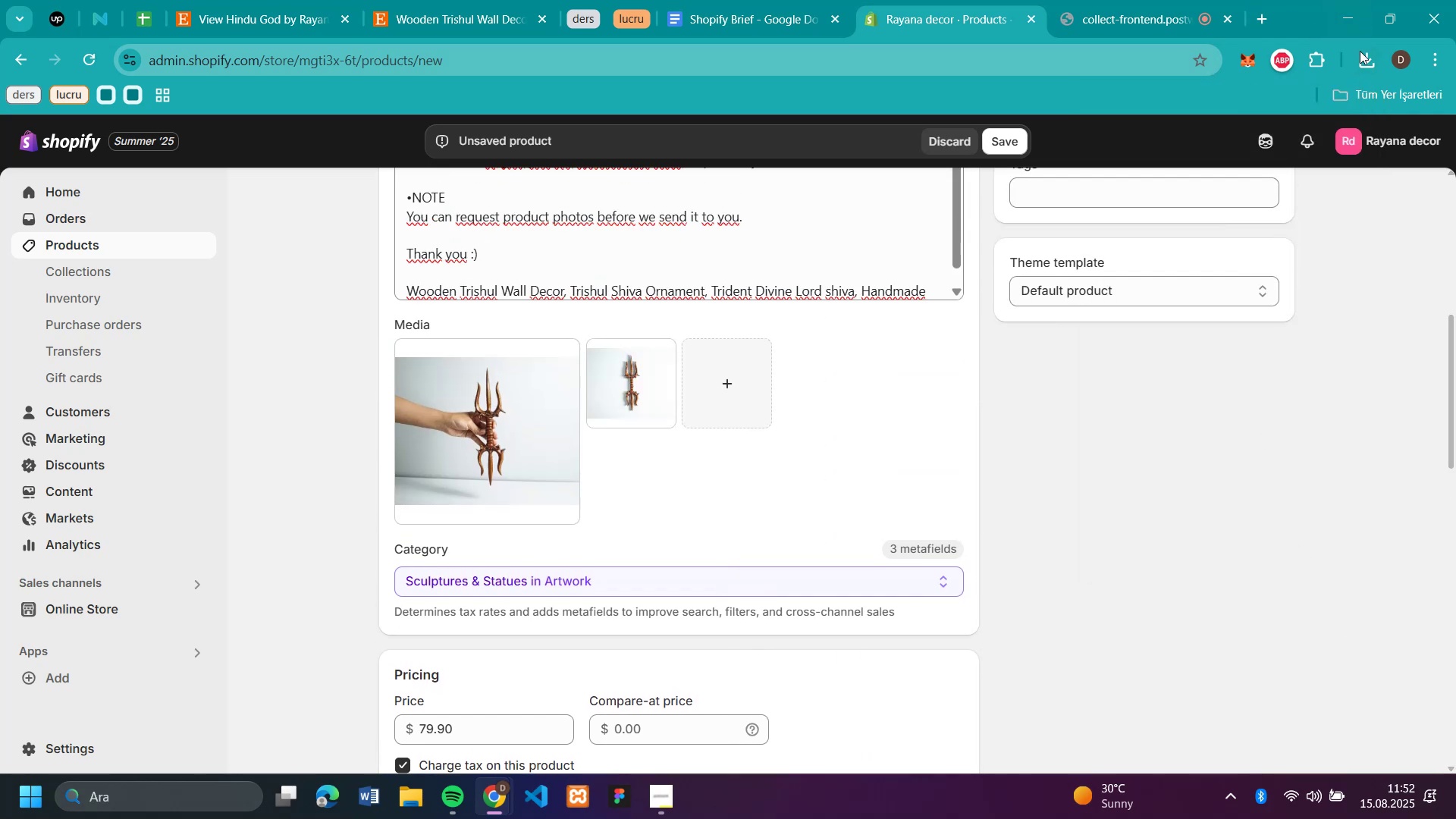 
left_click([1364, 56])
 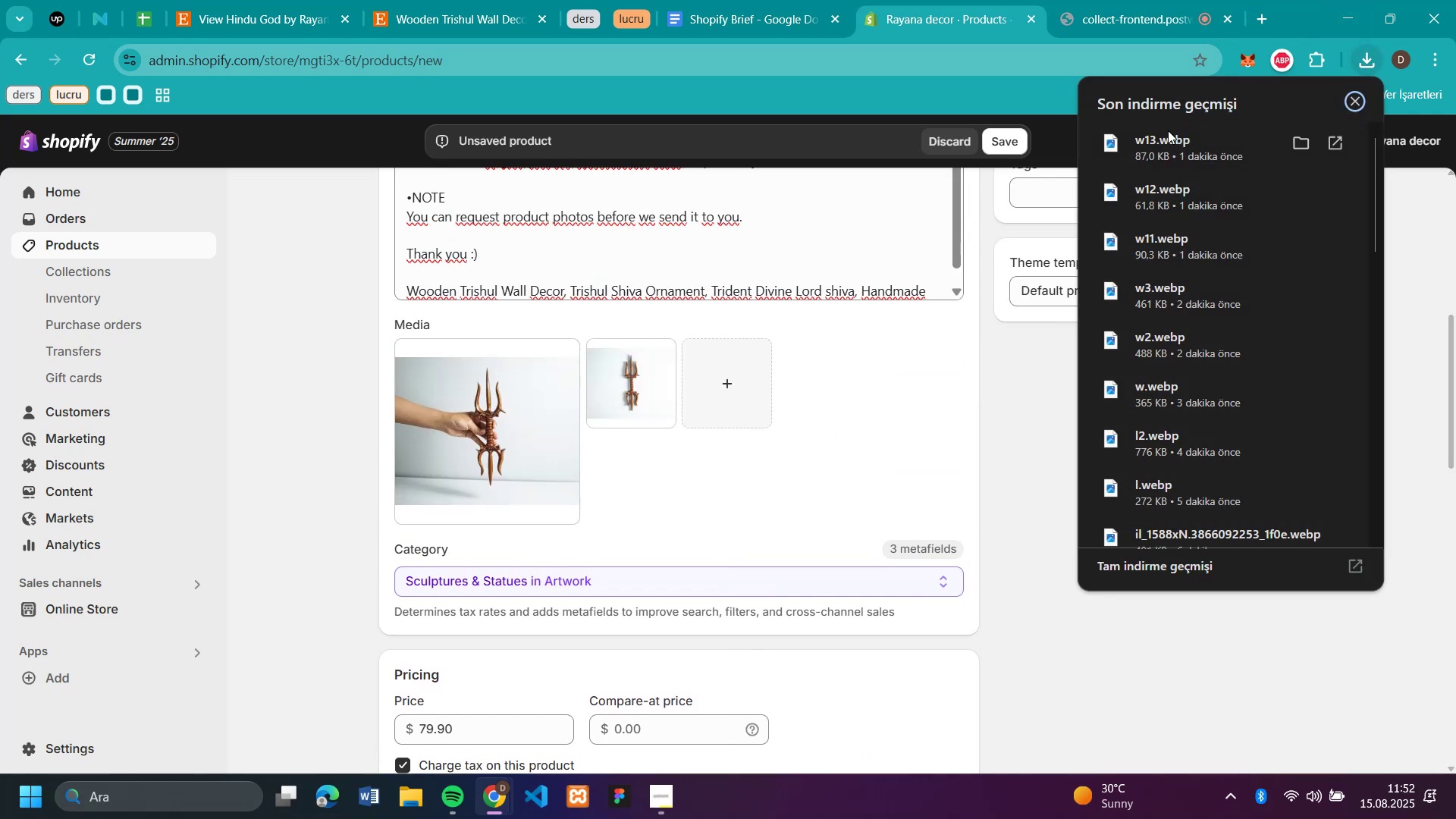 
left_click_drag(start_coordinate=[1166, 142], to_coordinate=[777, 378])
 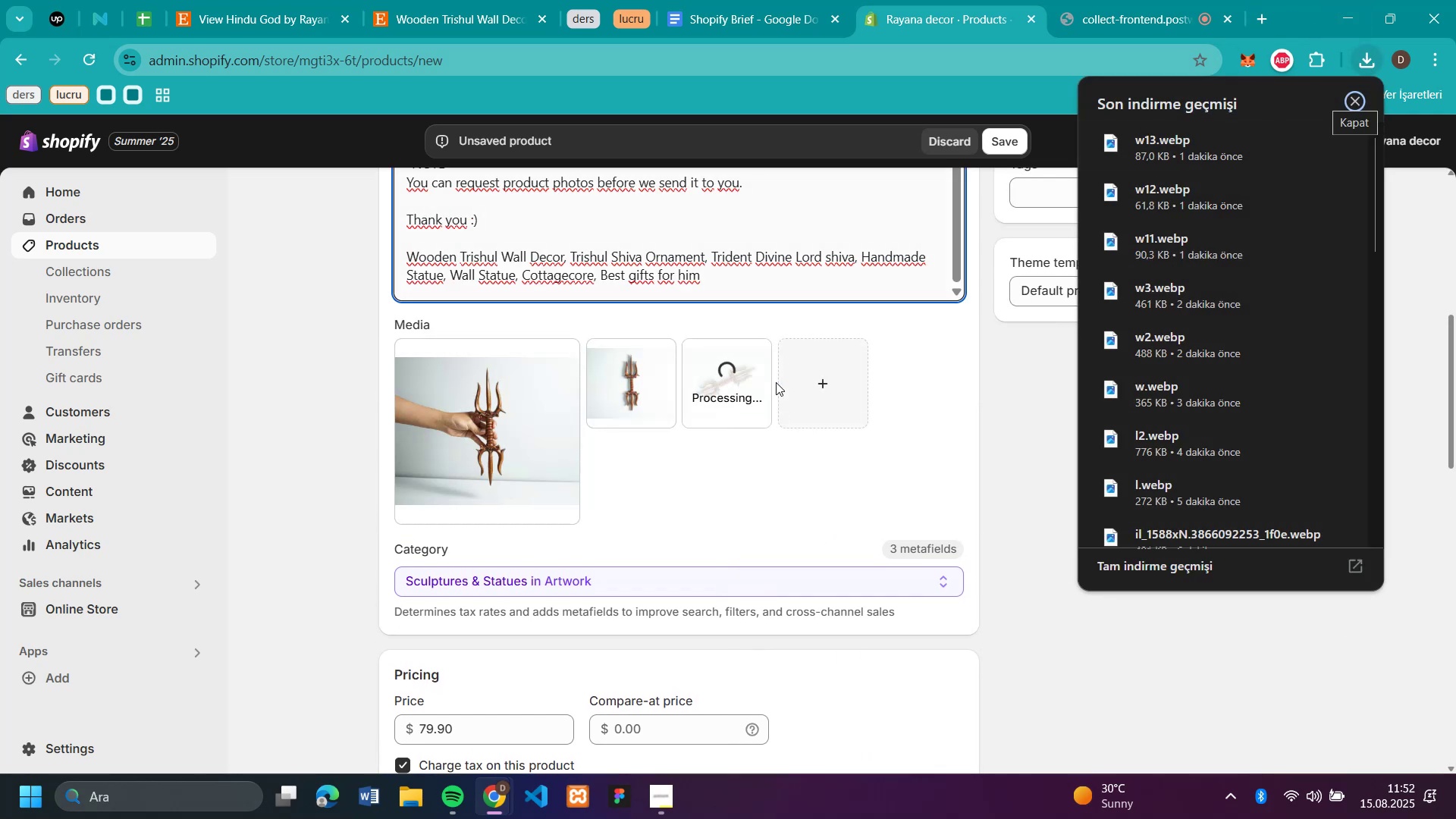 
left_click([1025, 602])
 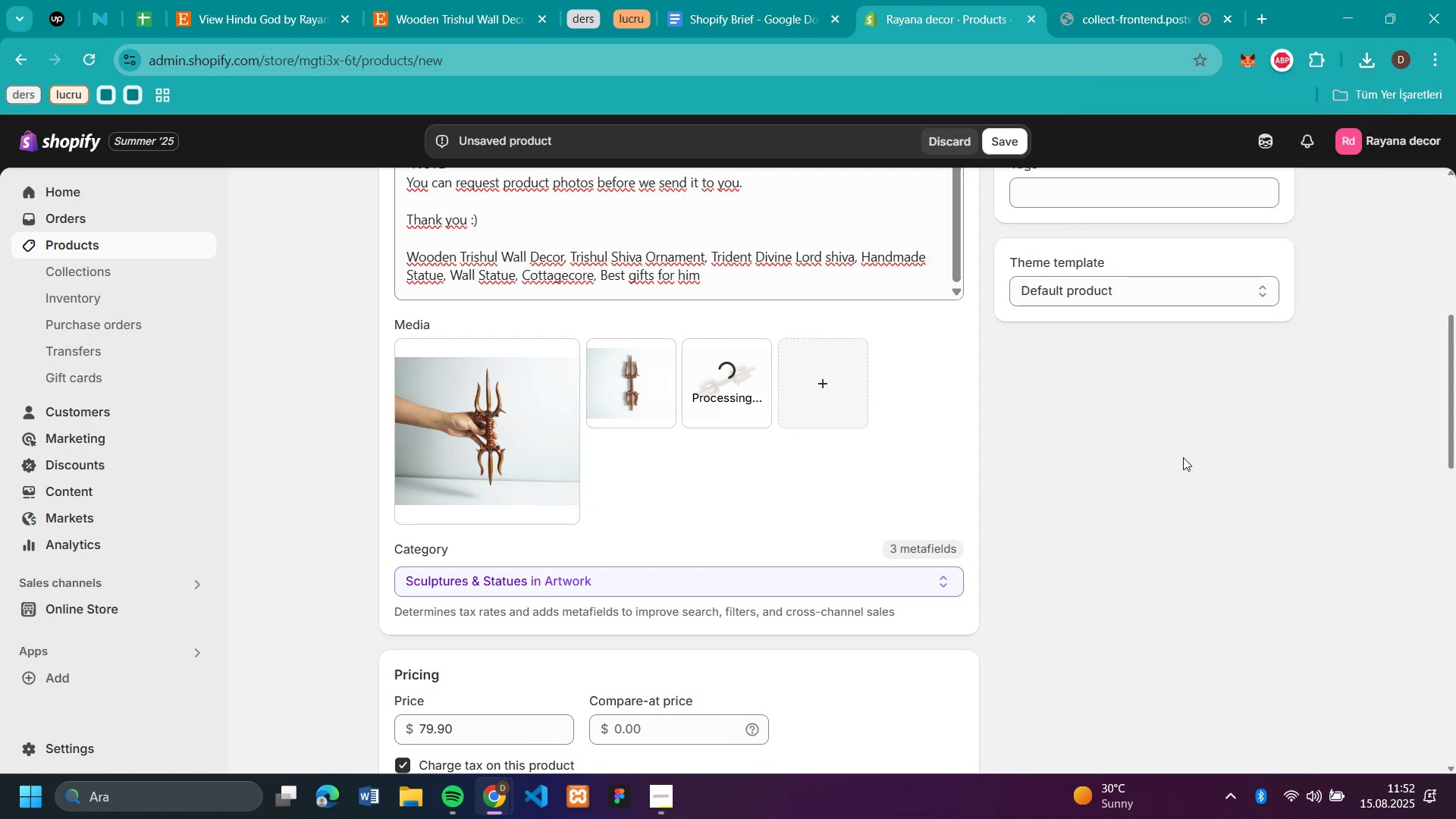 
scroll: coordinate [1176, 384], scroll_direction: up, amount: 7.0
 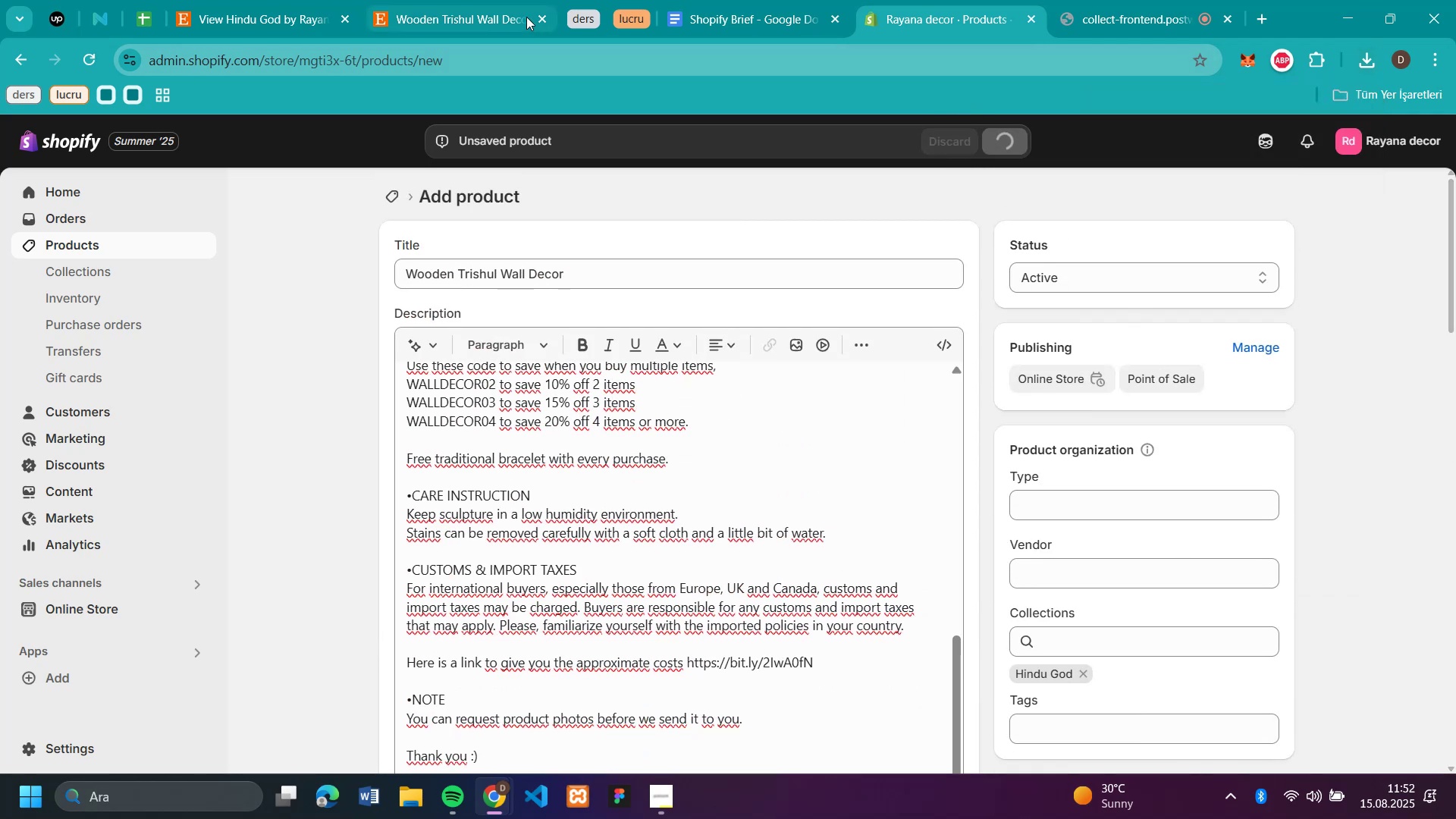 
left_click([538, 23])
 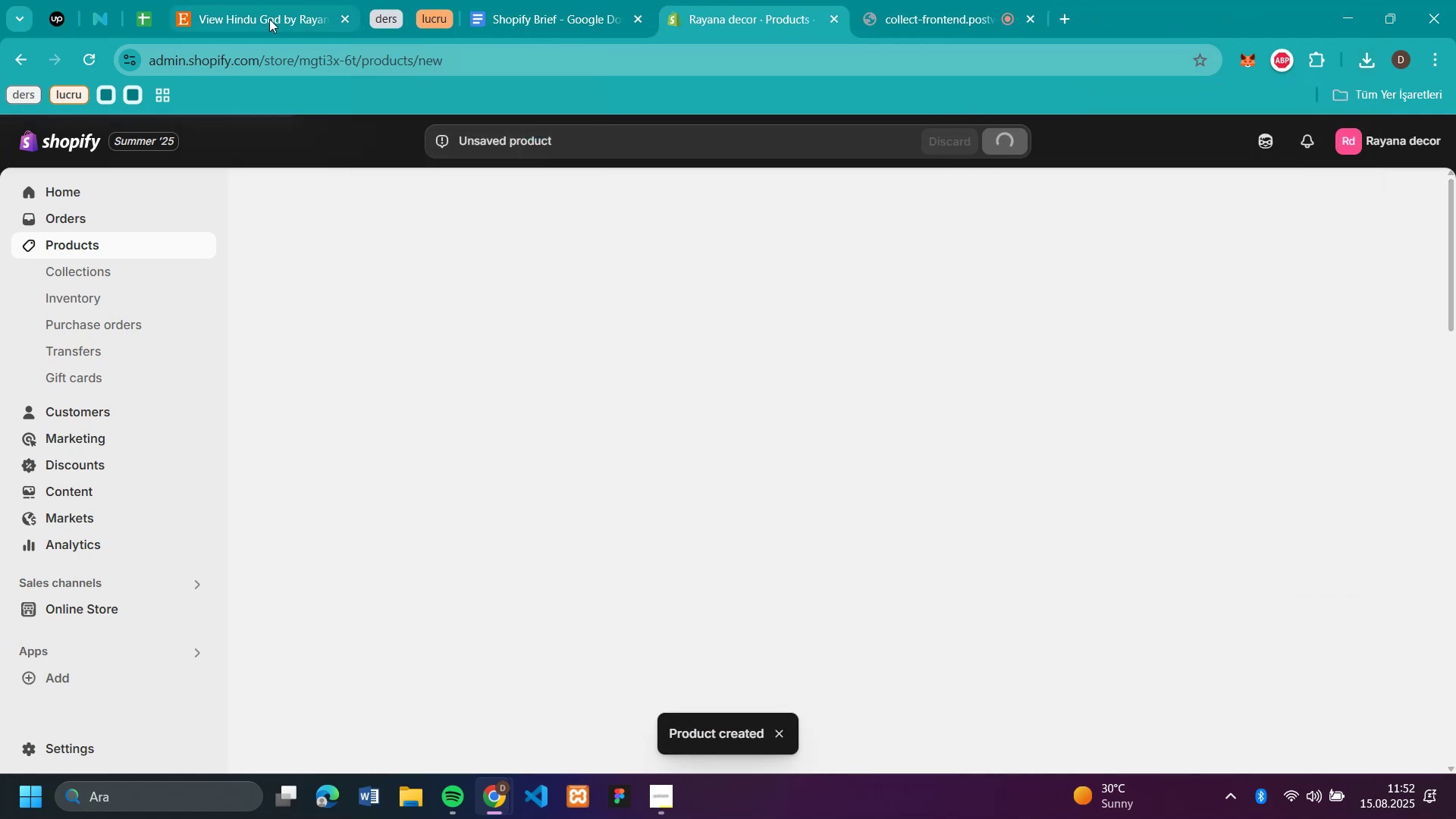 
left_click([268, 16])
 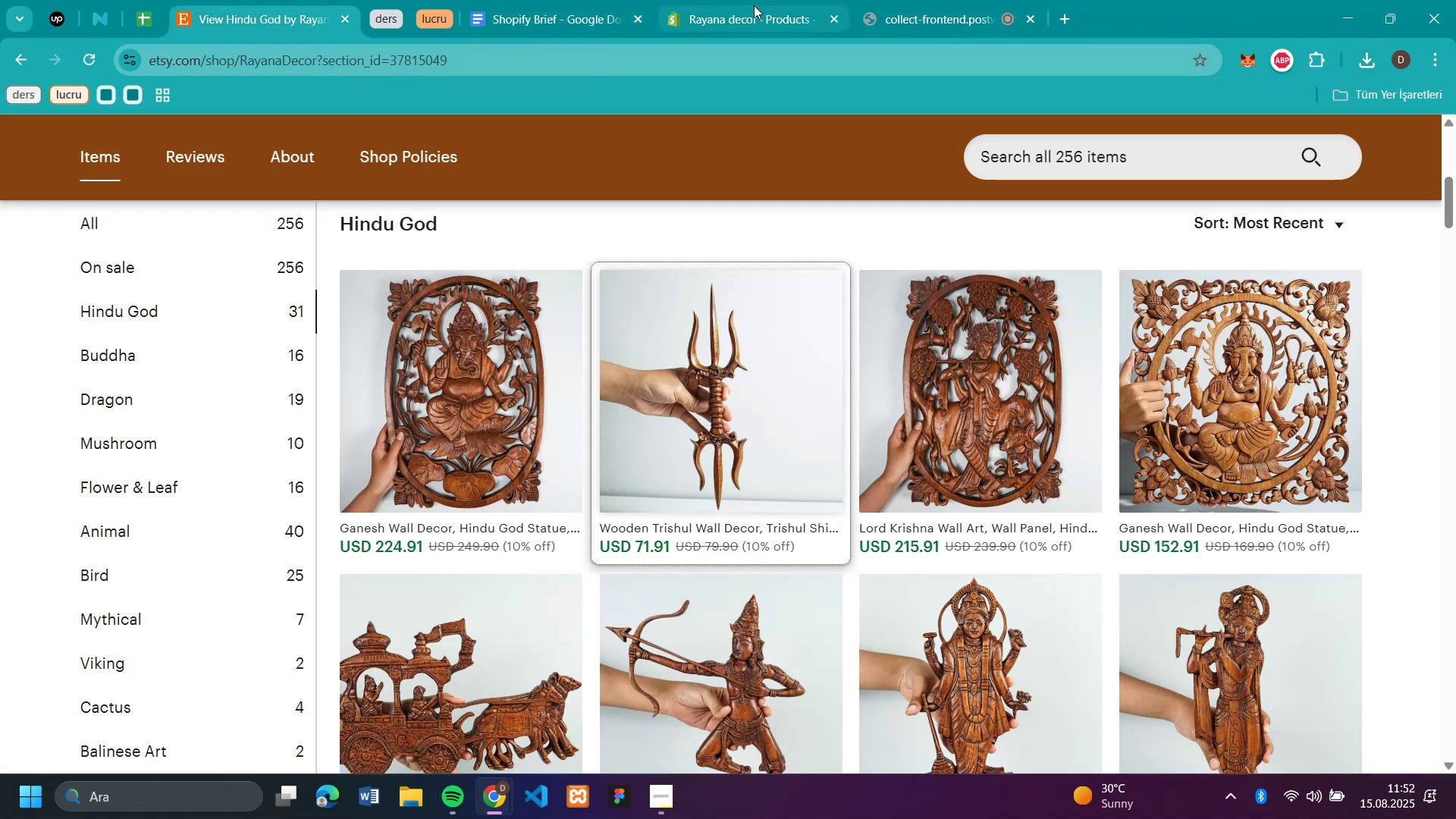 
left_click([752, 13])
 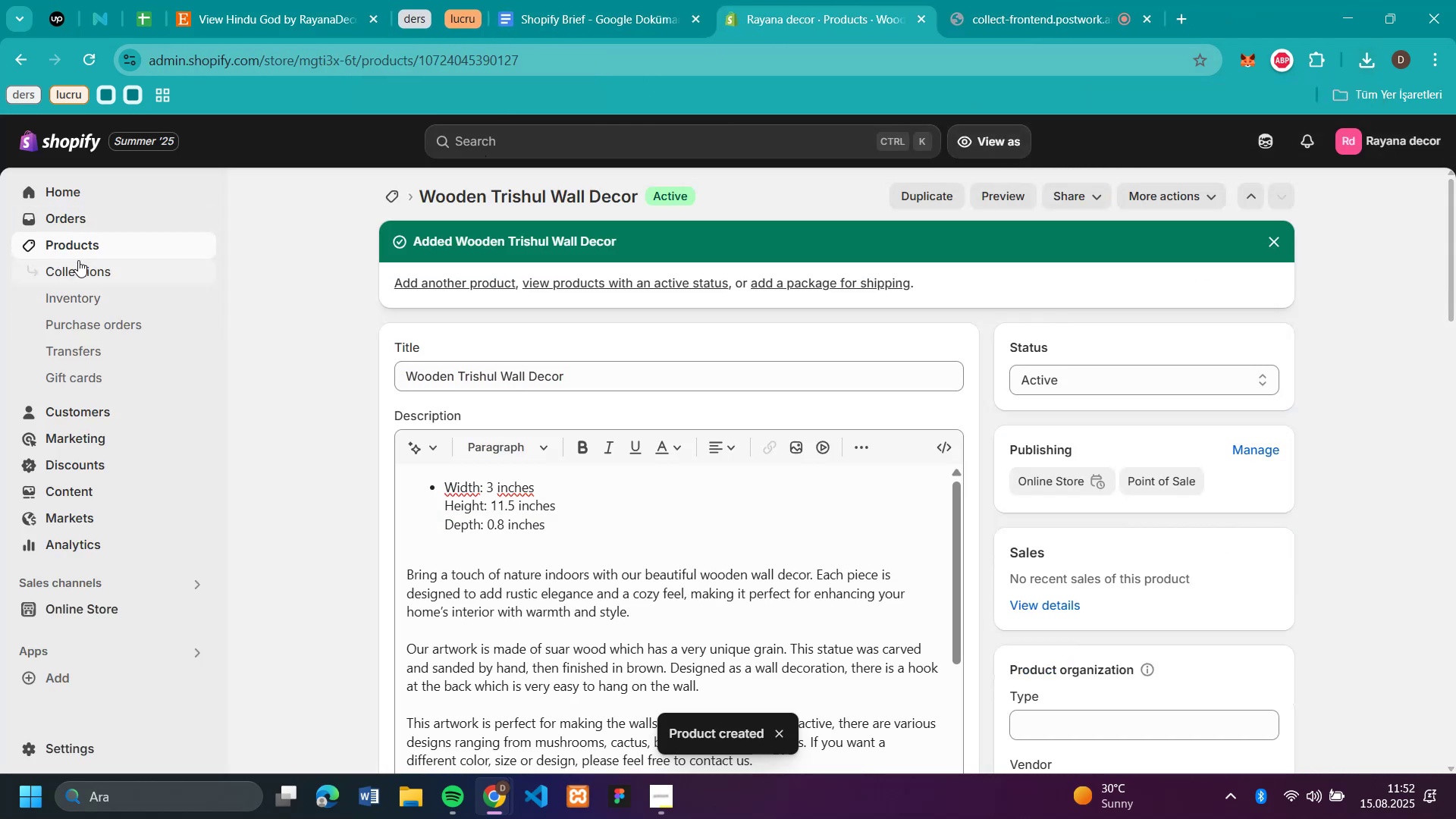 
left_click([77, 269])
 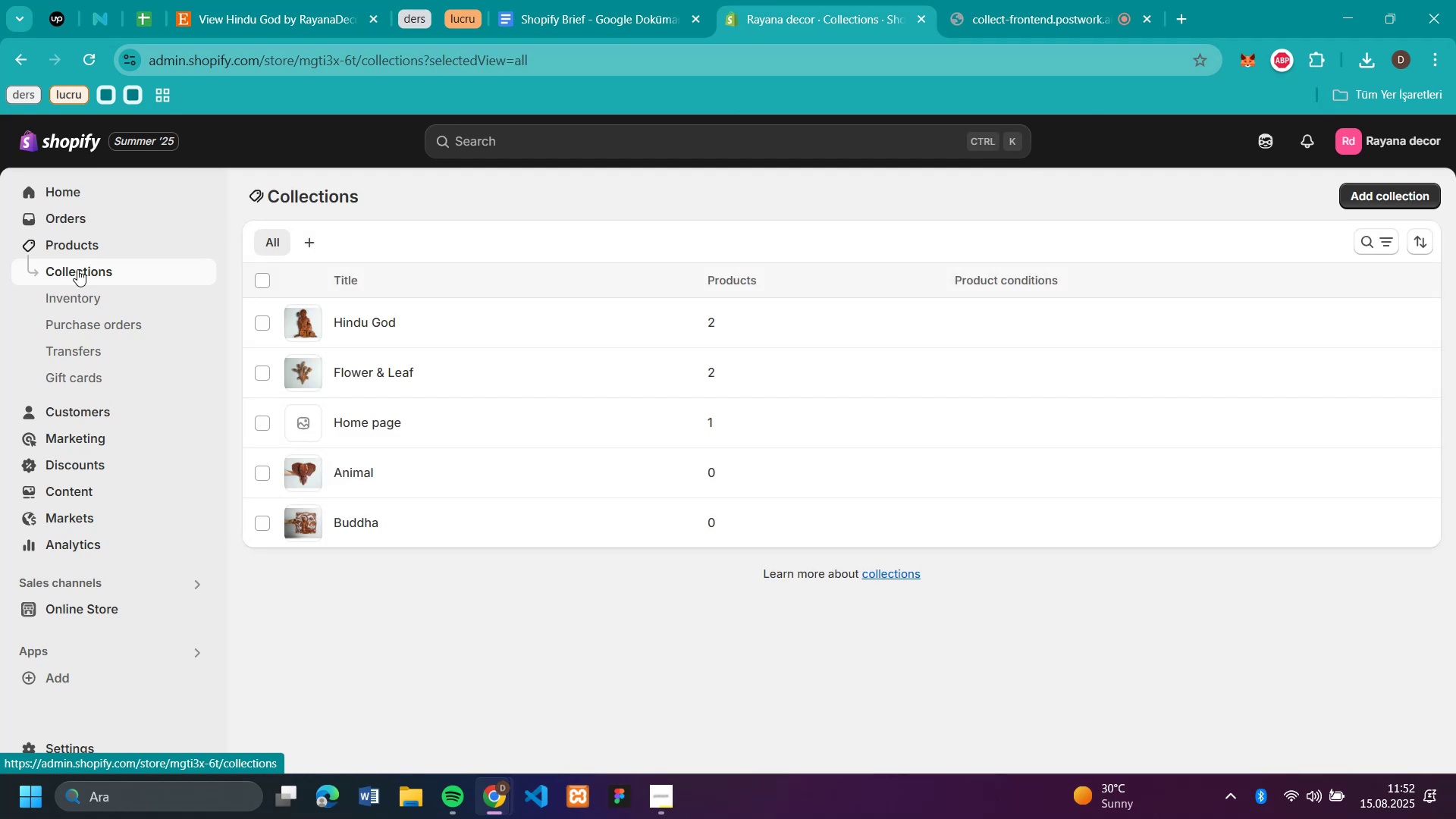 
wait(8.61)
 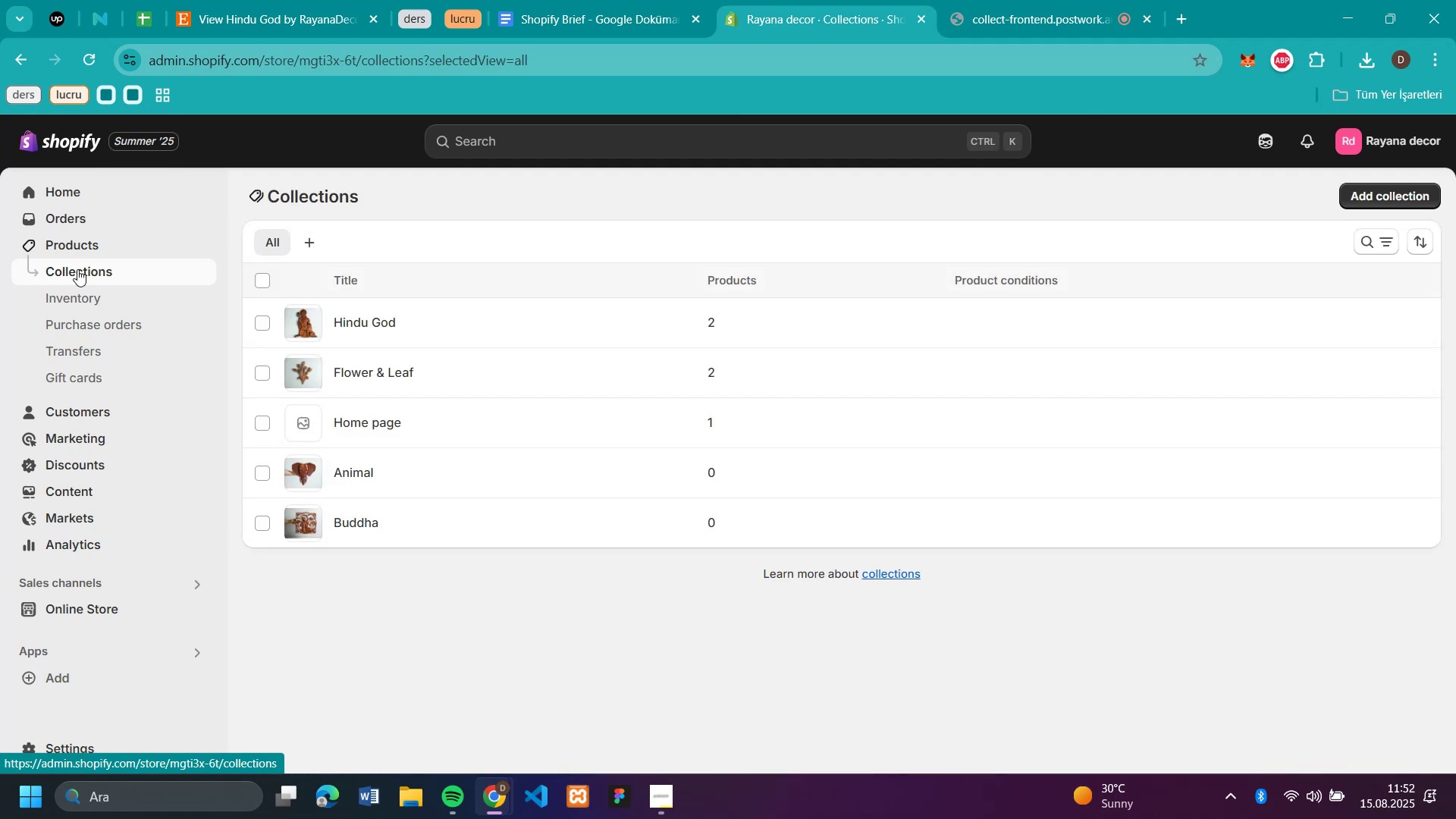 
left_click([64, 246])
 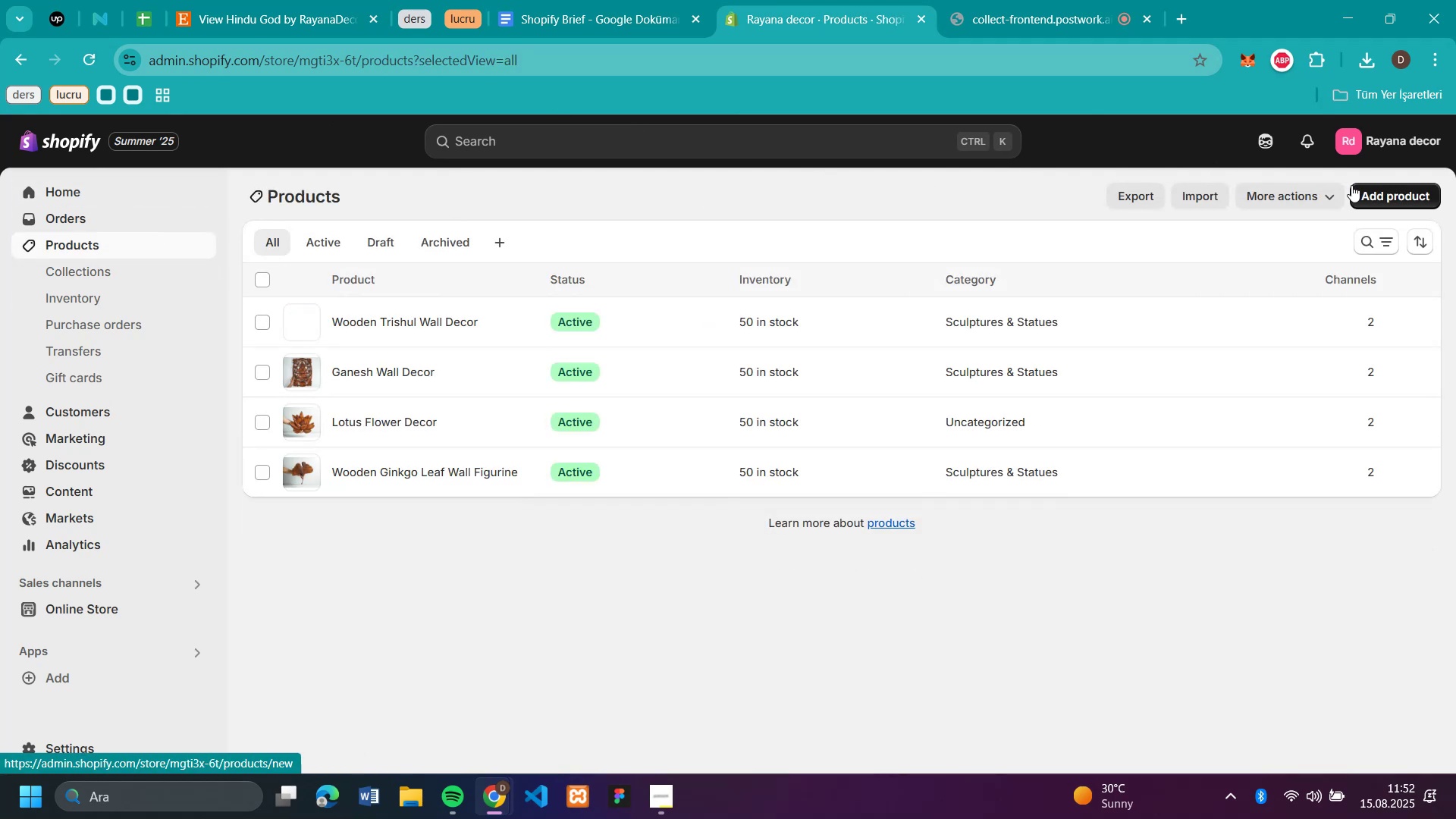 
left_click([1408, 195])
 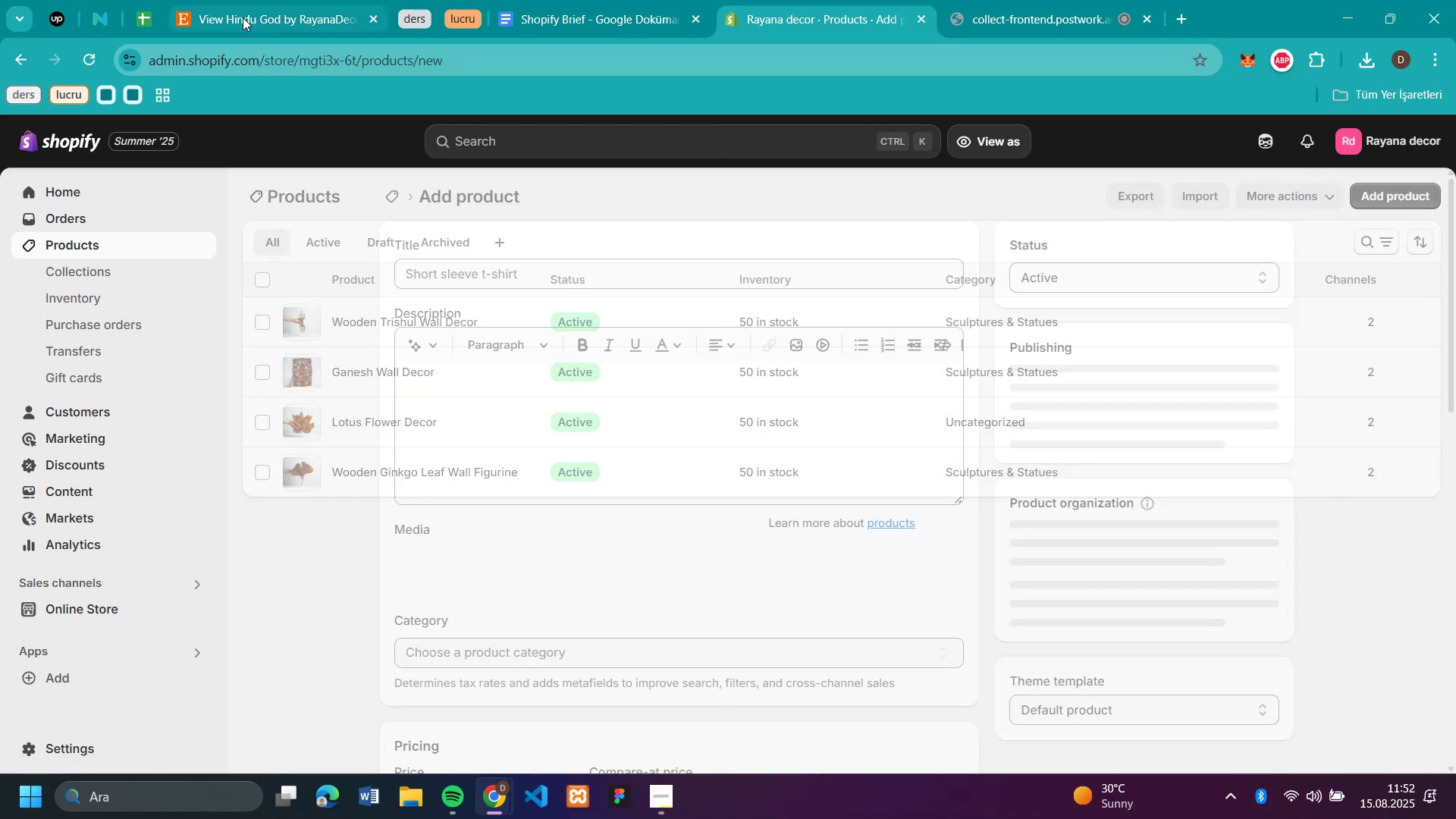 
left_click([243, 17])
 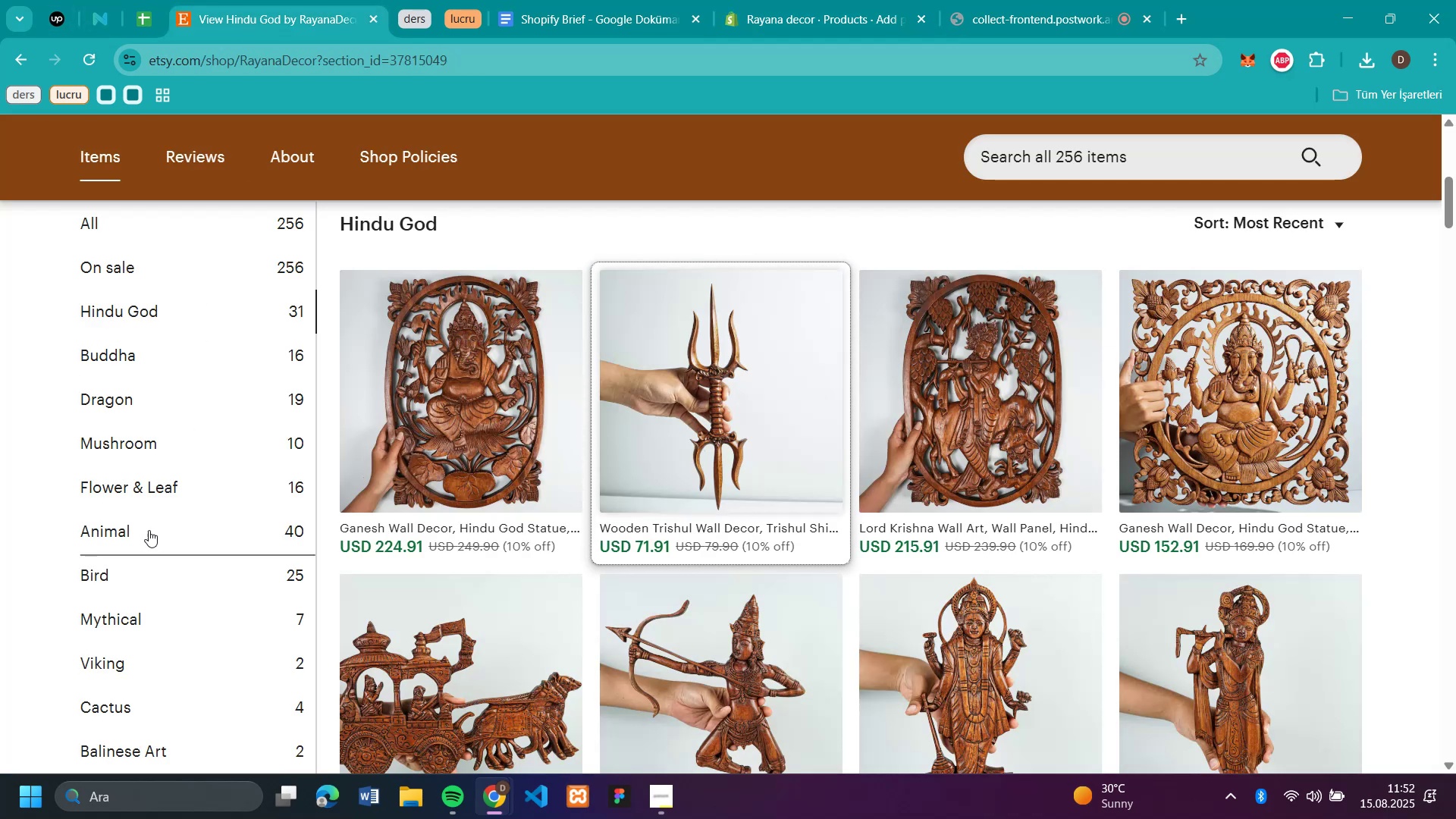 
left_click([110, 536])
 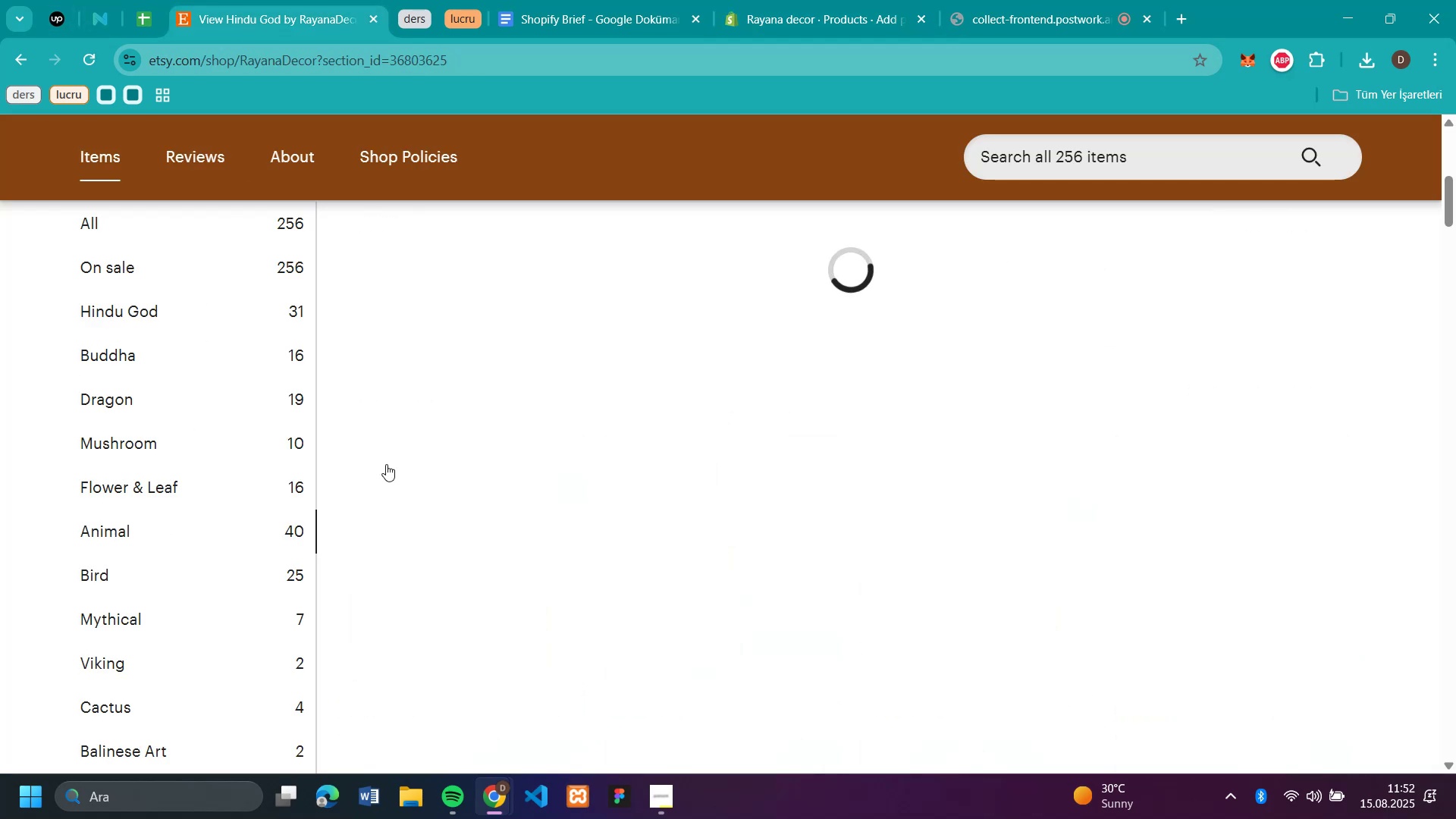 
mouse_move([403, 433])
 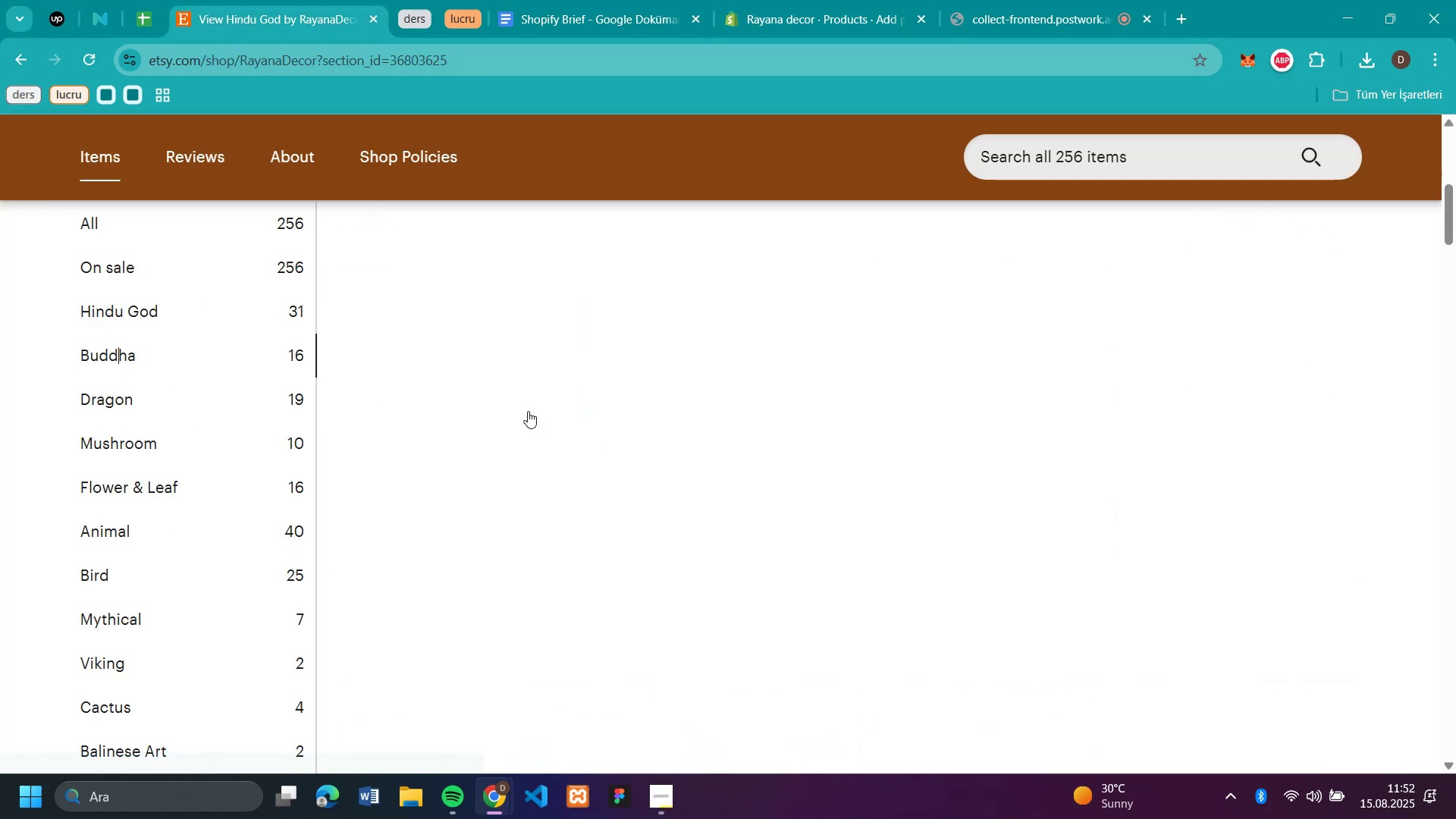 
left_click([467, 400])
 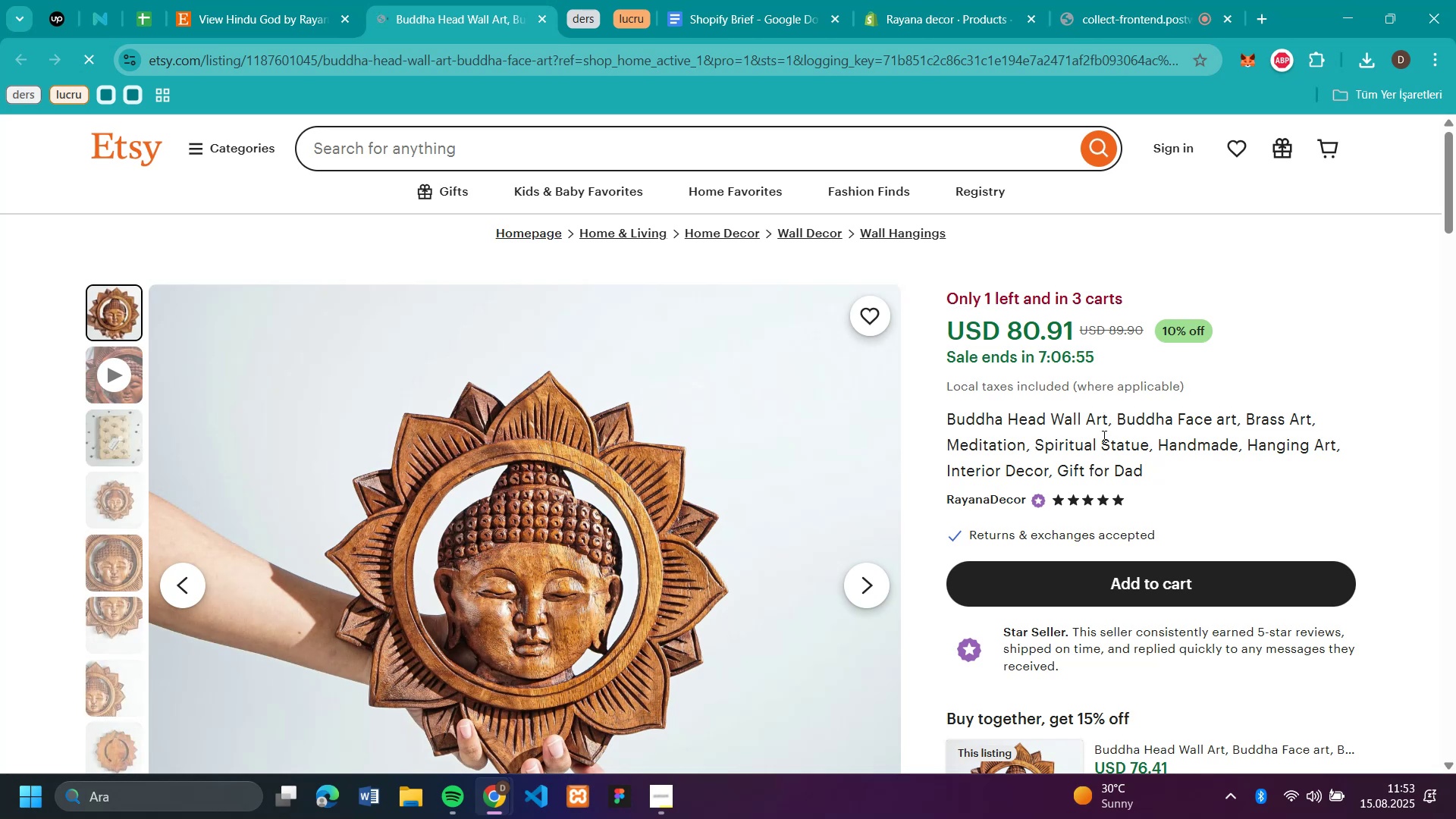 
left_click_drag(start_coordinate=[1106, 413], to_coordinate=[950, 427])
 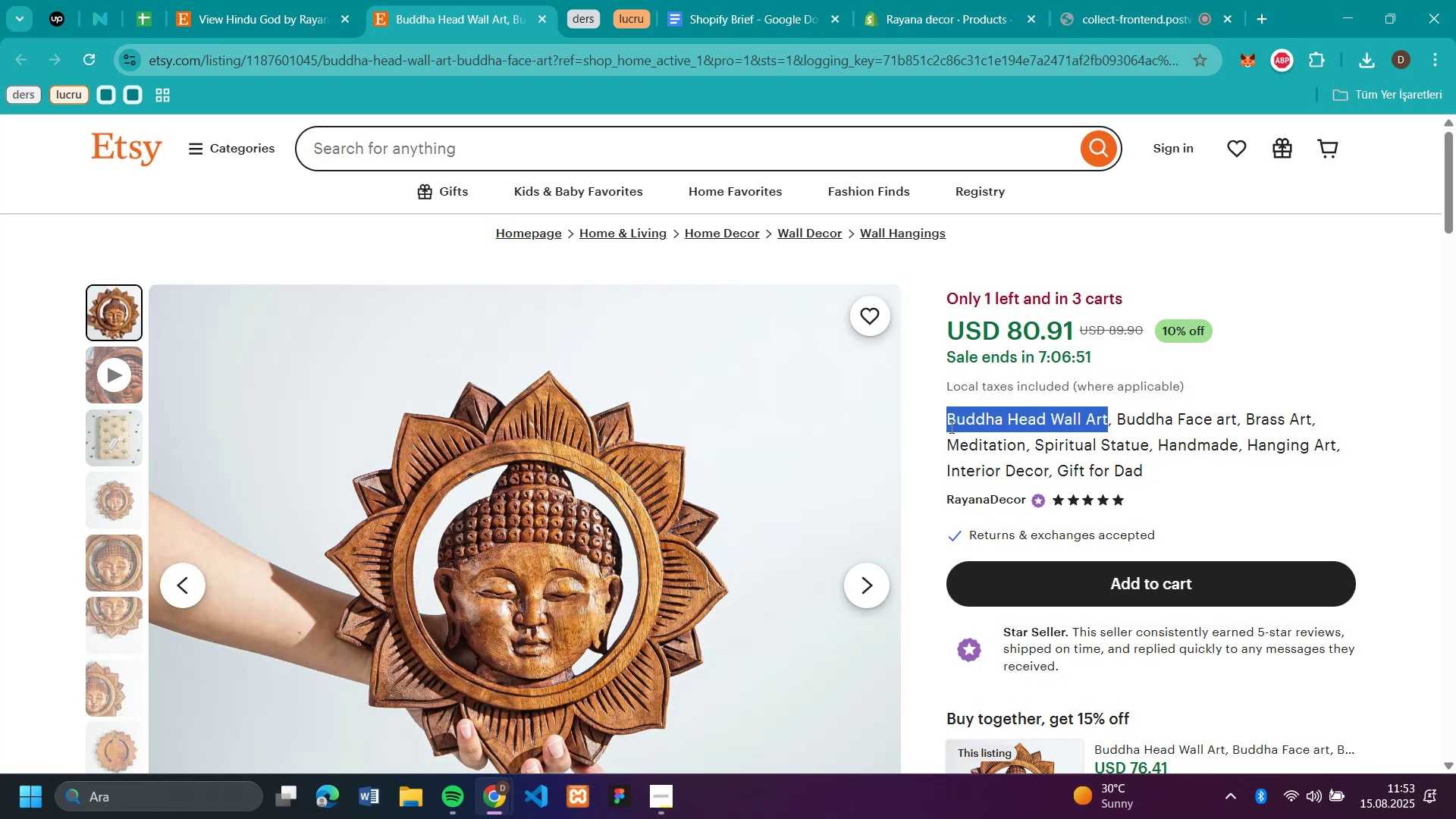 
key(Control+C)
 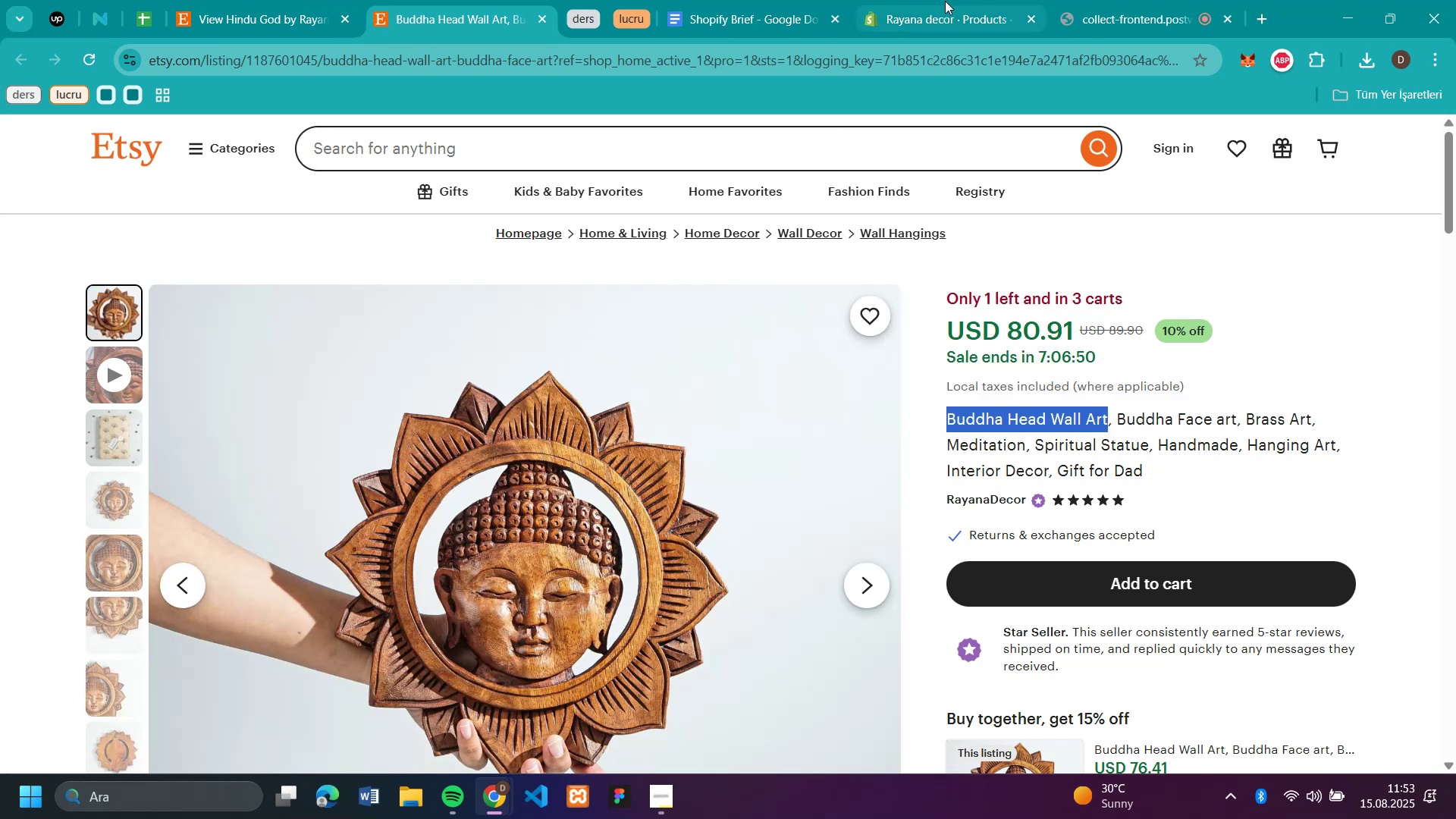 
left_click([947, 7])
 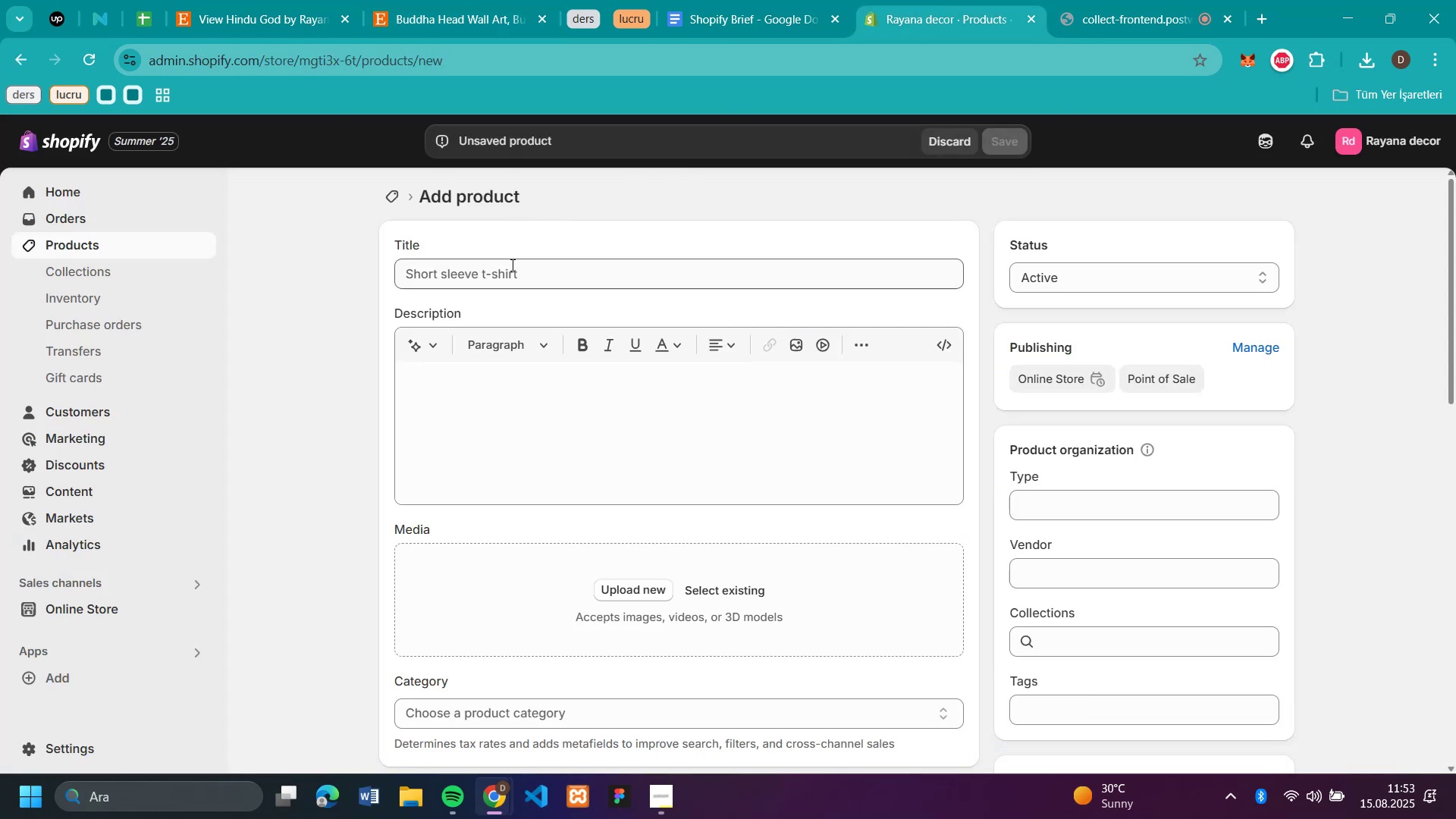 
key(Control+V)
 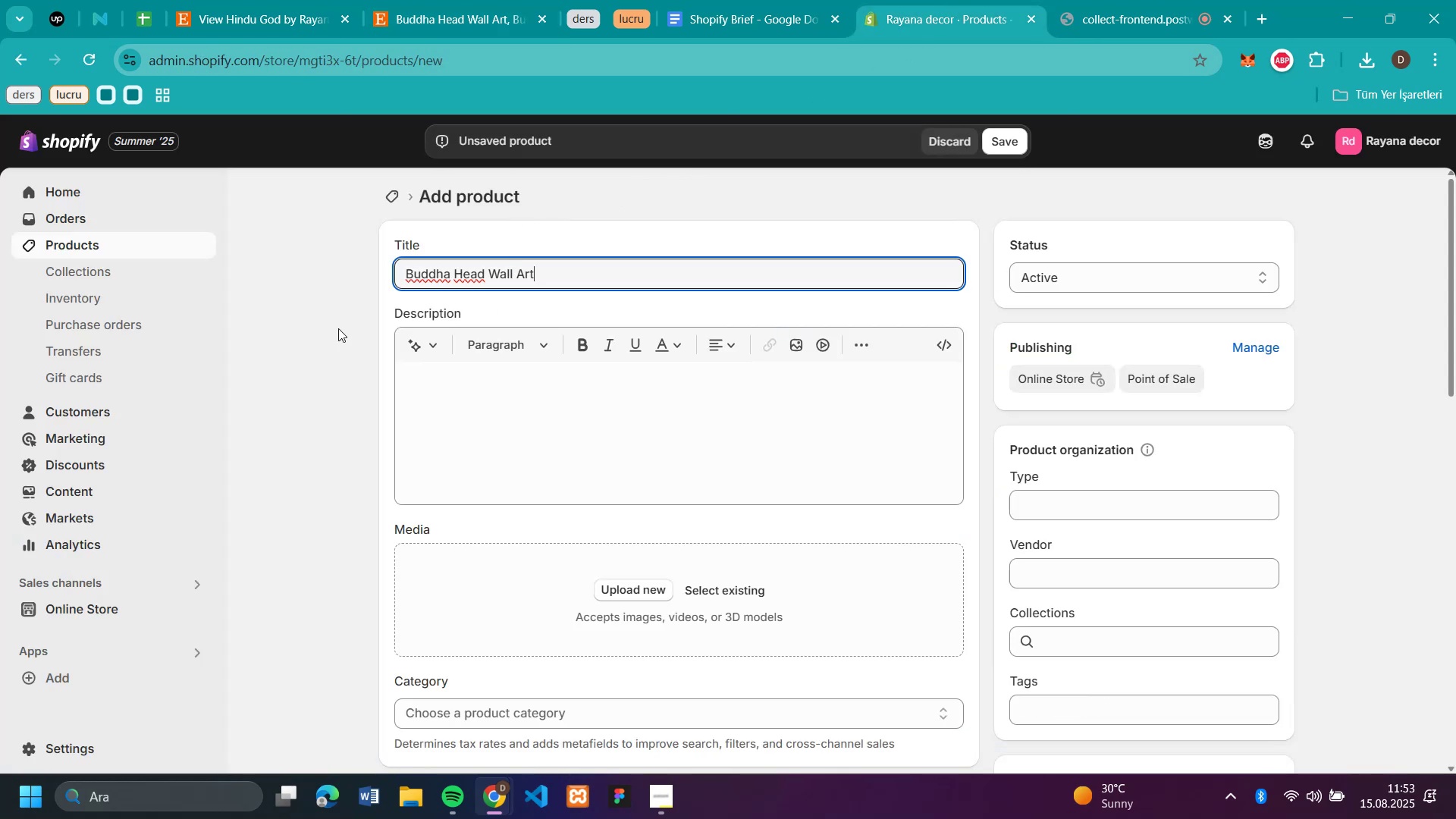 
left_click([331, 330])
 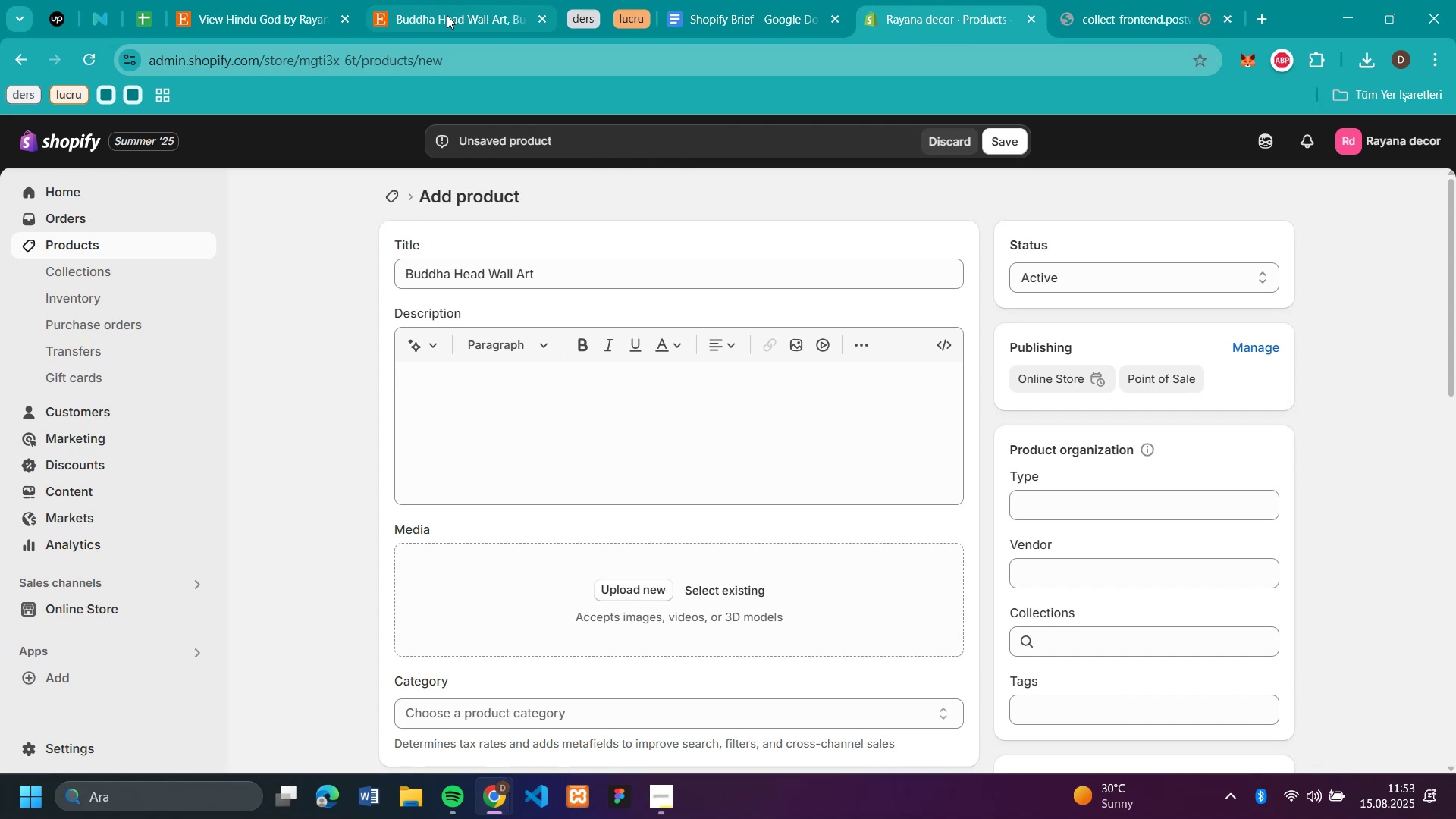 
left_click([446, 17])
 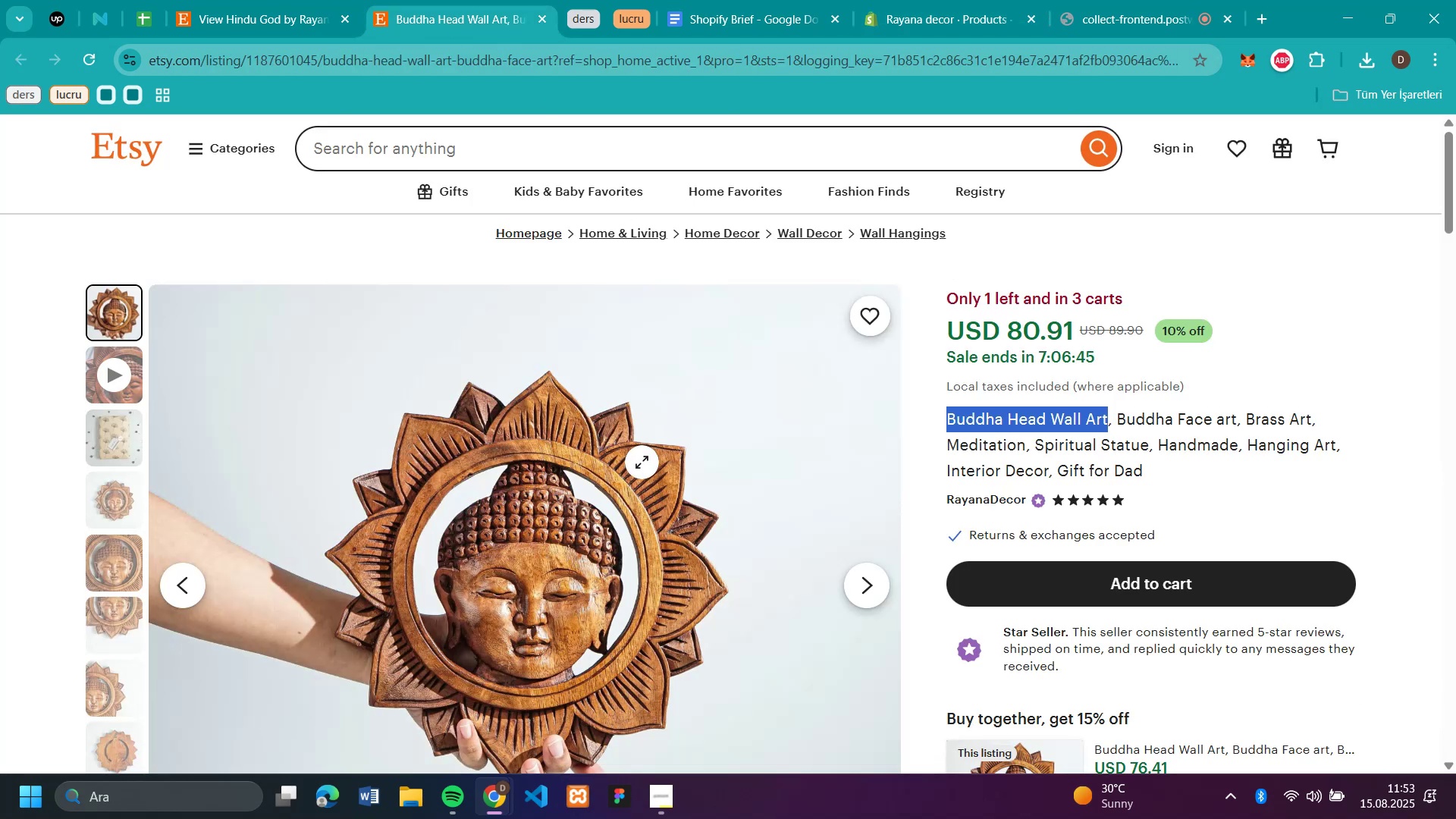 
right_click([639, 470])
 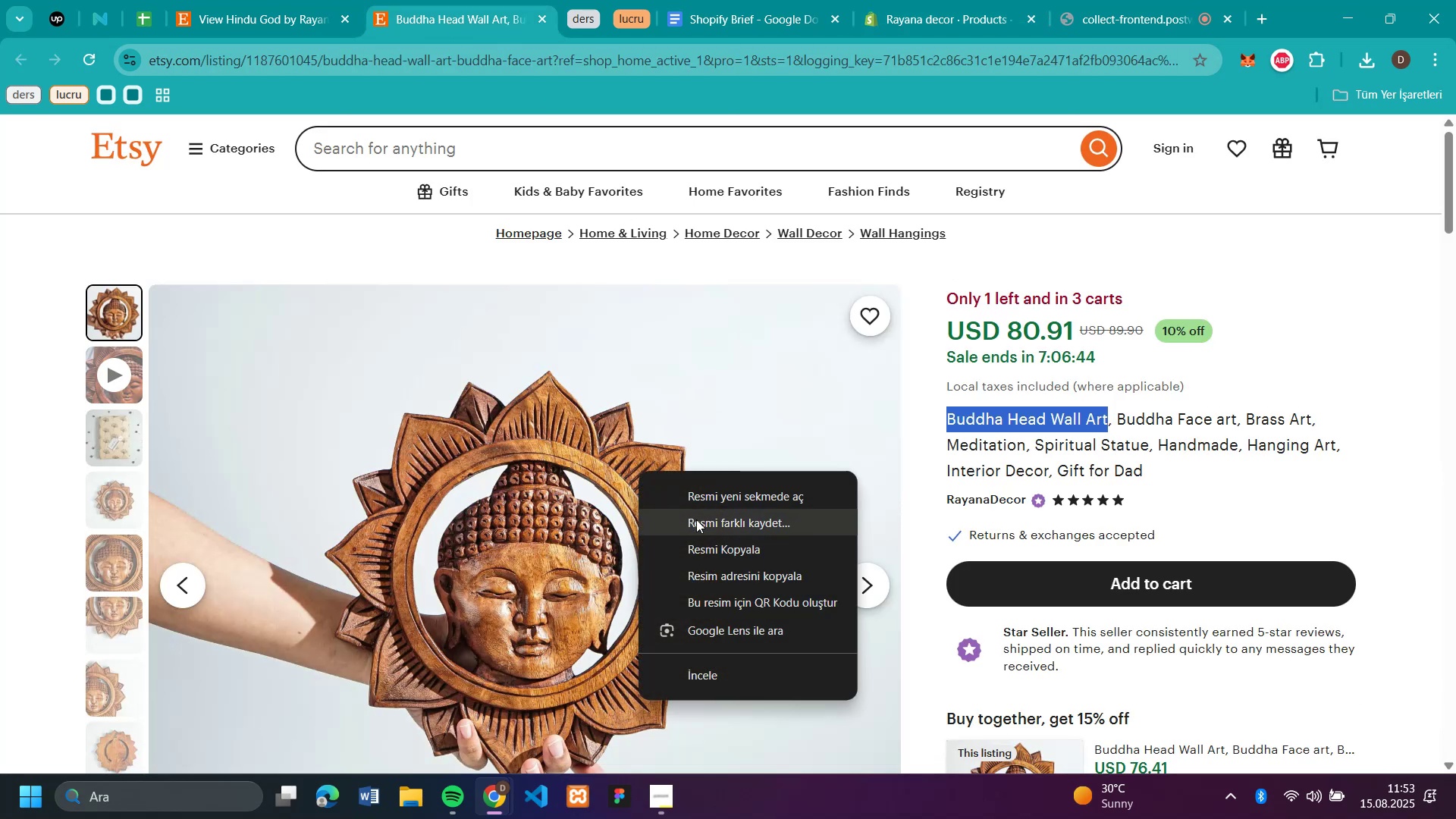 
left_click([696, 520])
 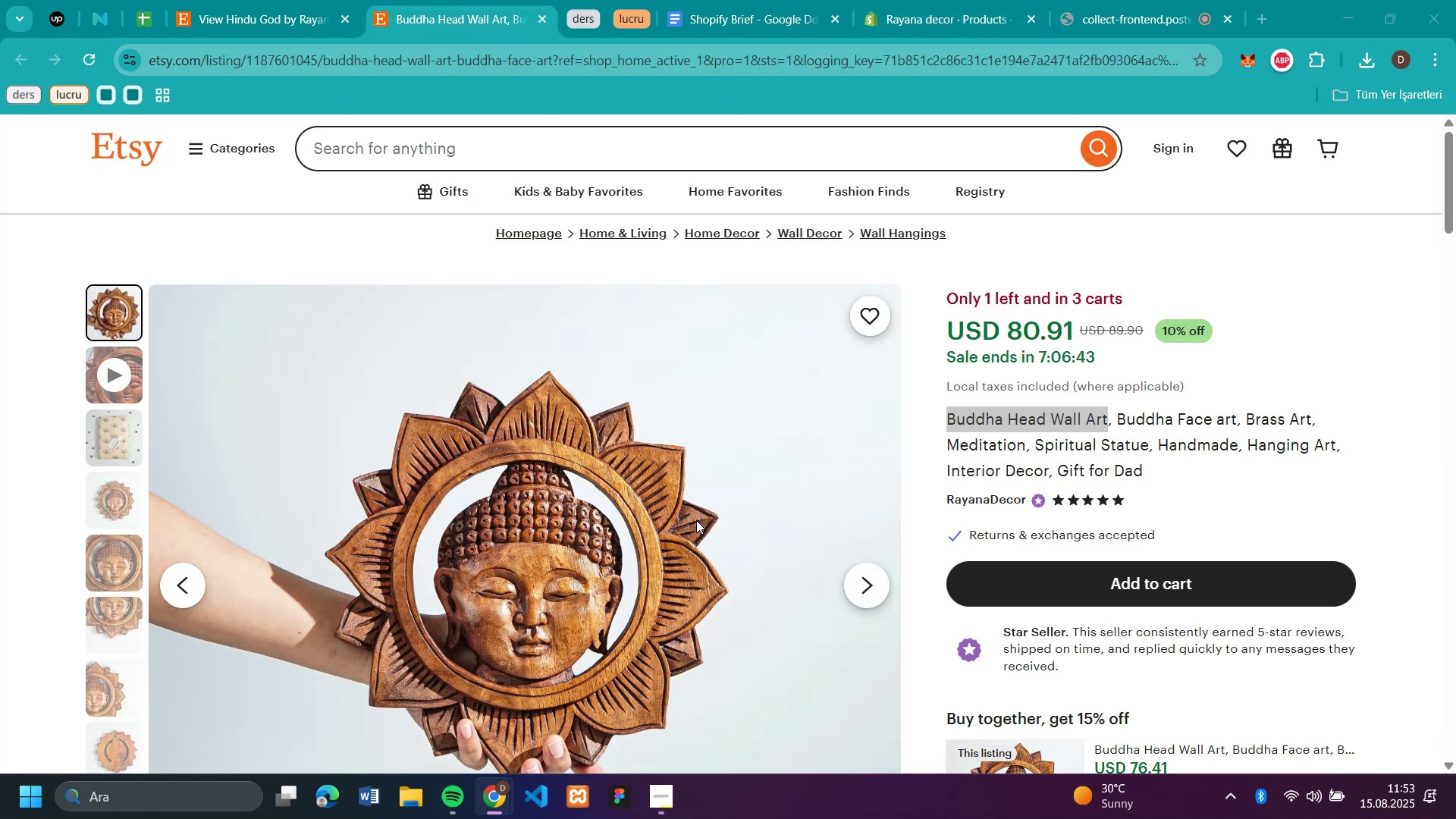 
type(b1)
 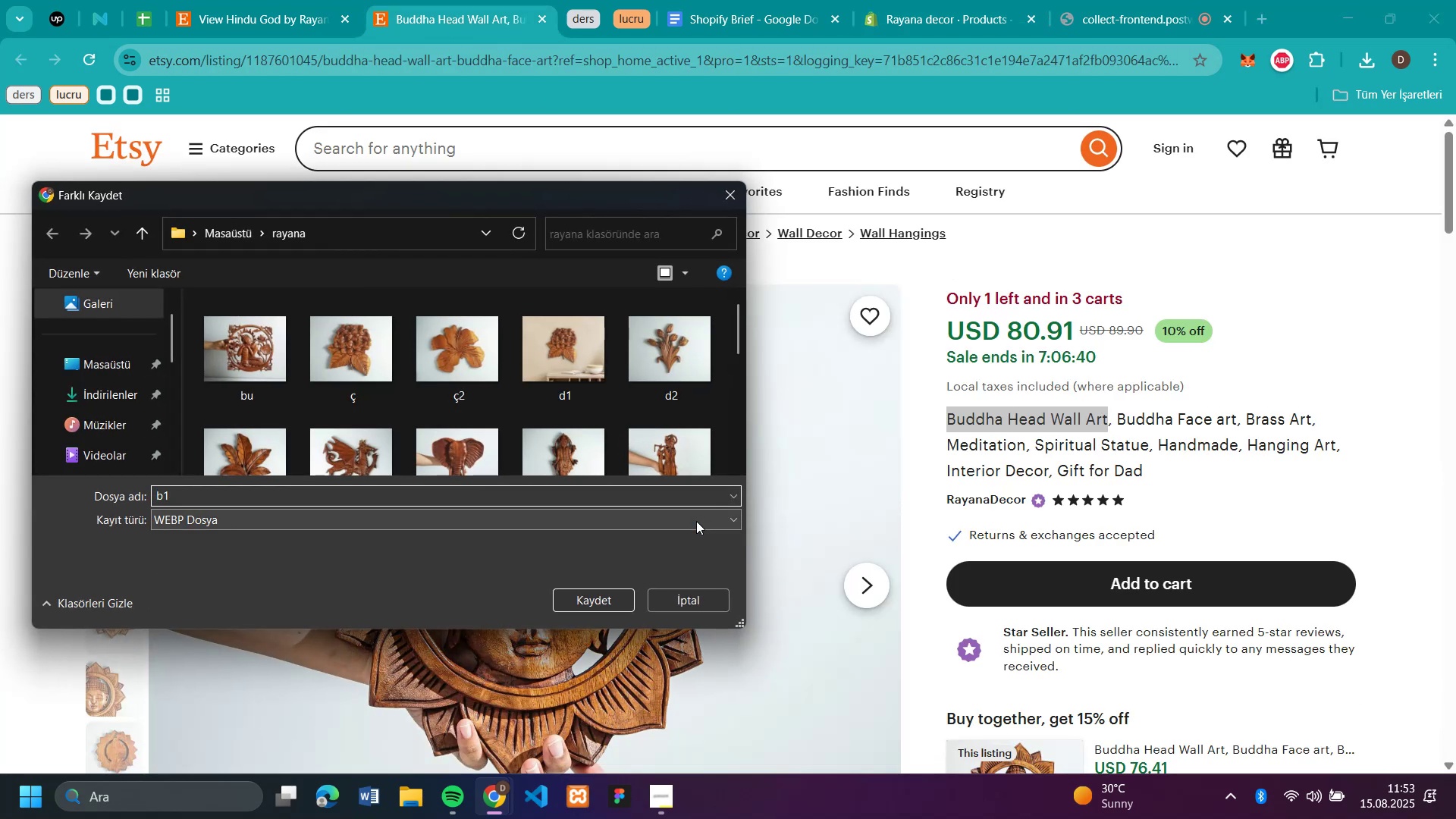 
key(Enter)
 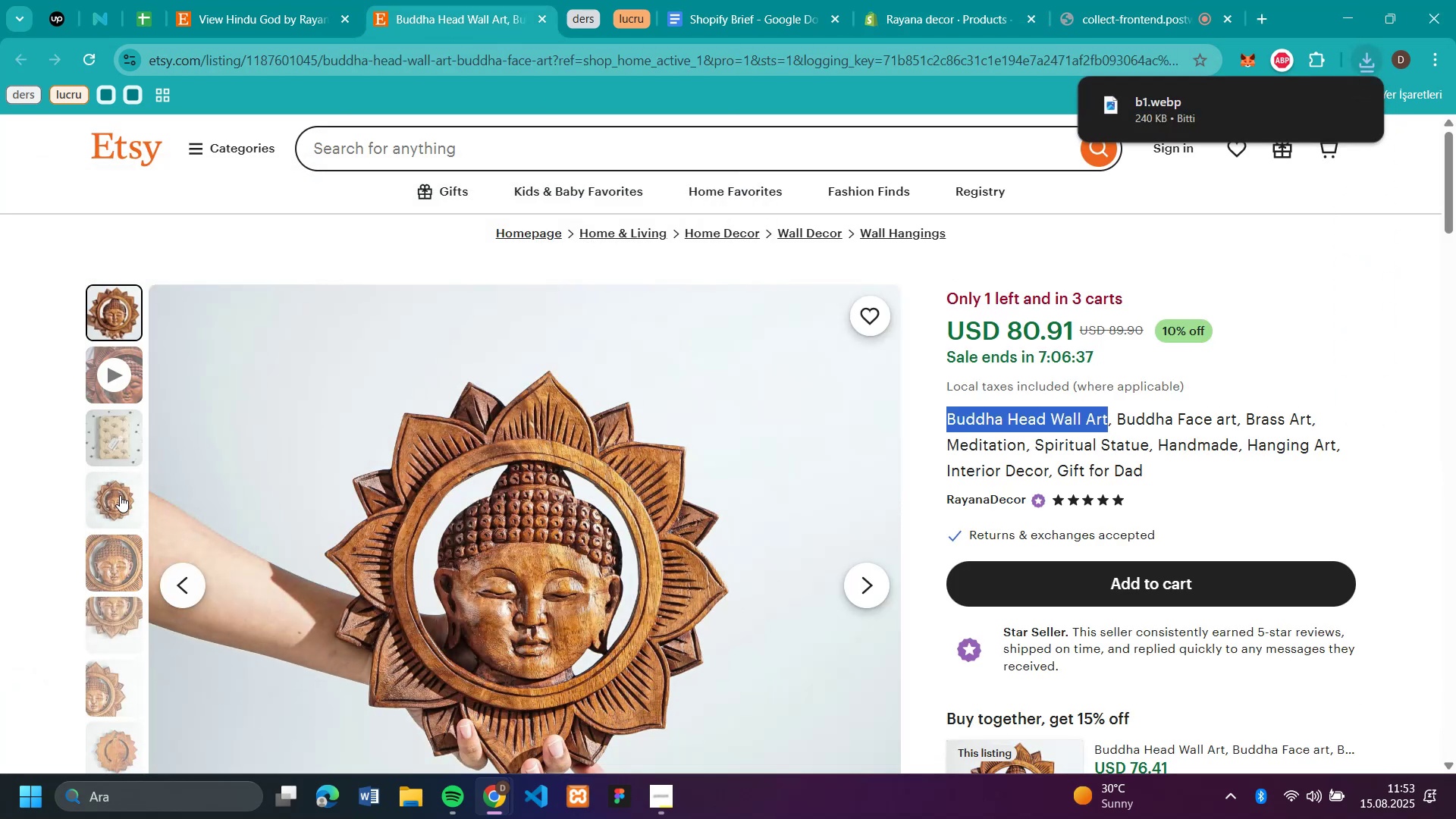 
left_click([118, 551])
 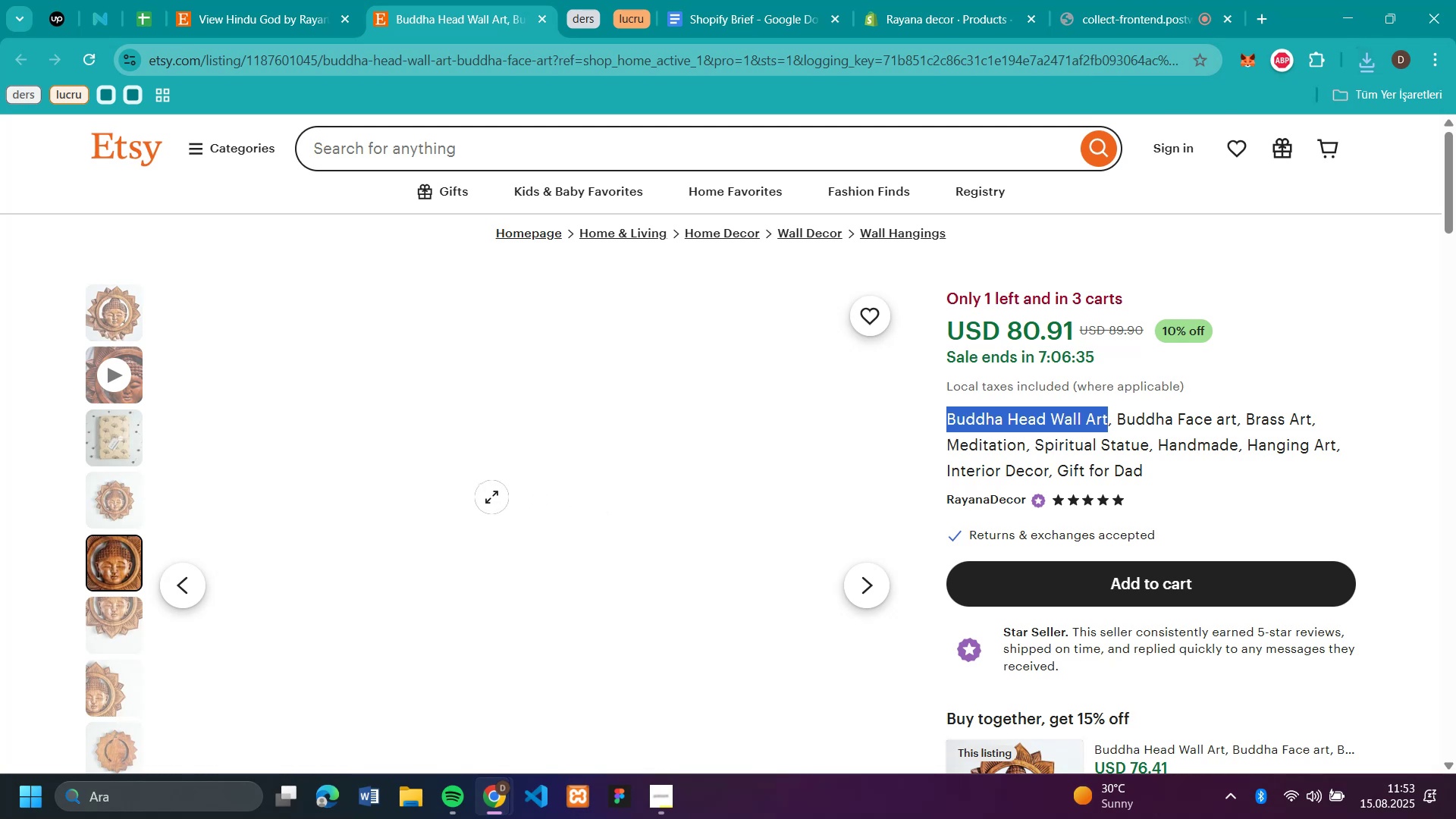 
right_click([491, 493])
 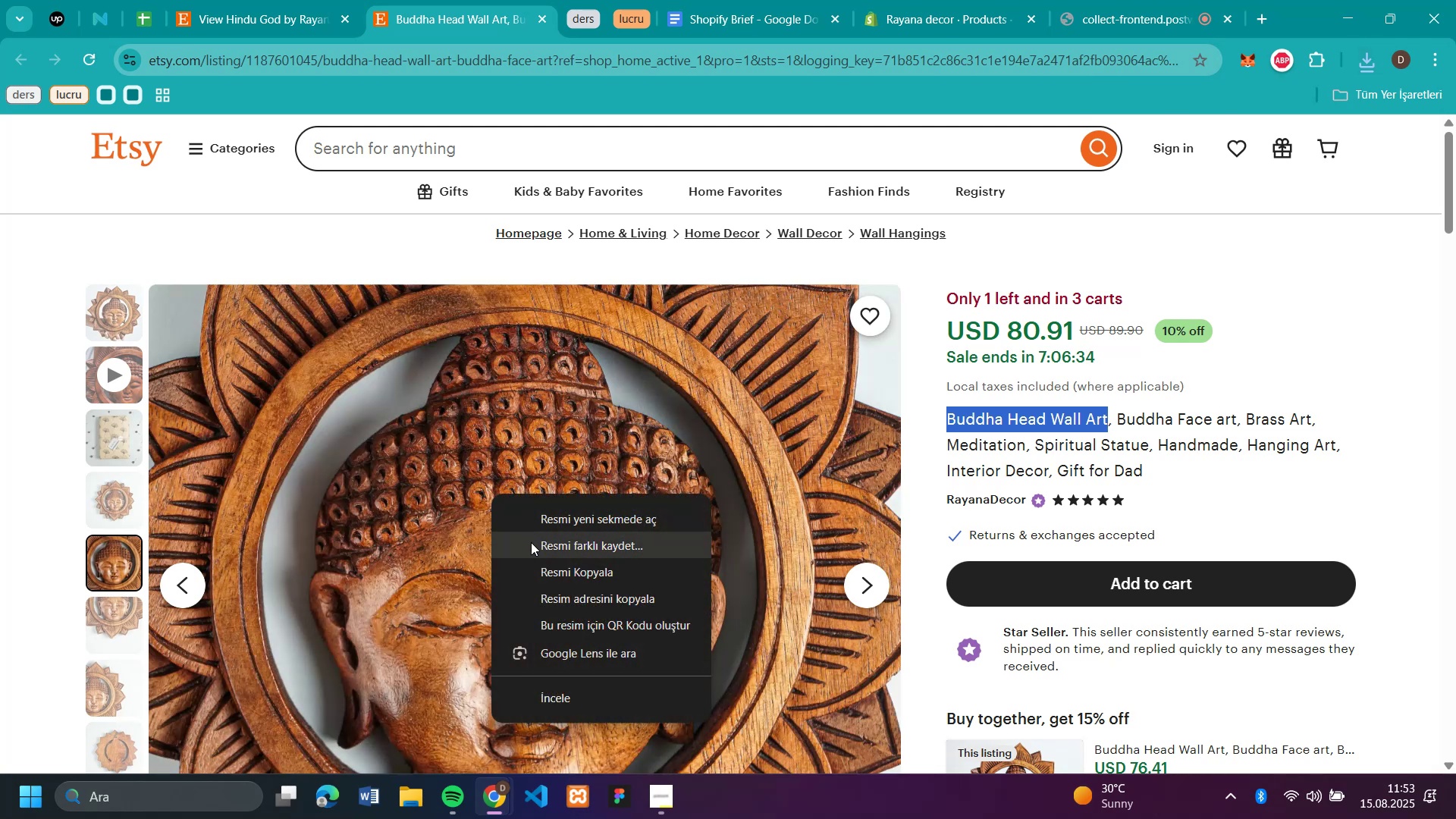 
left_click([531, 542])
 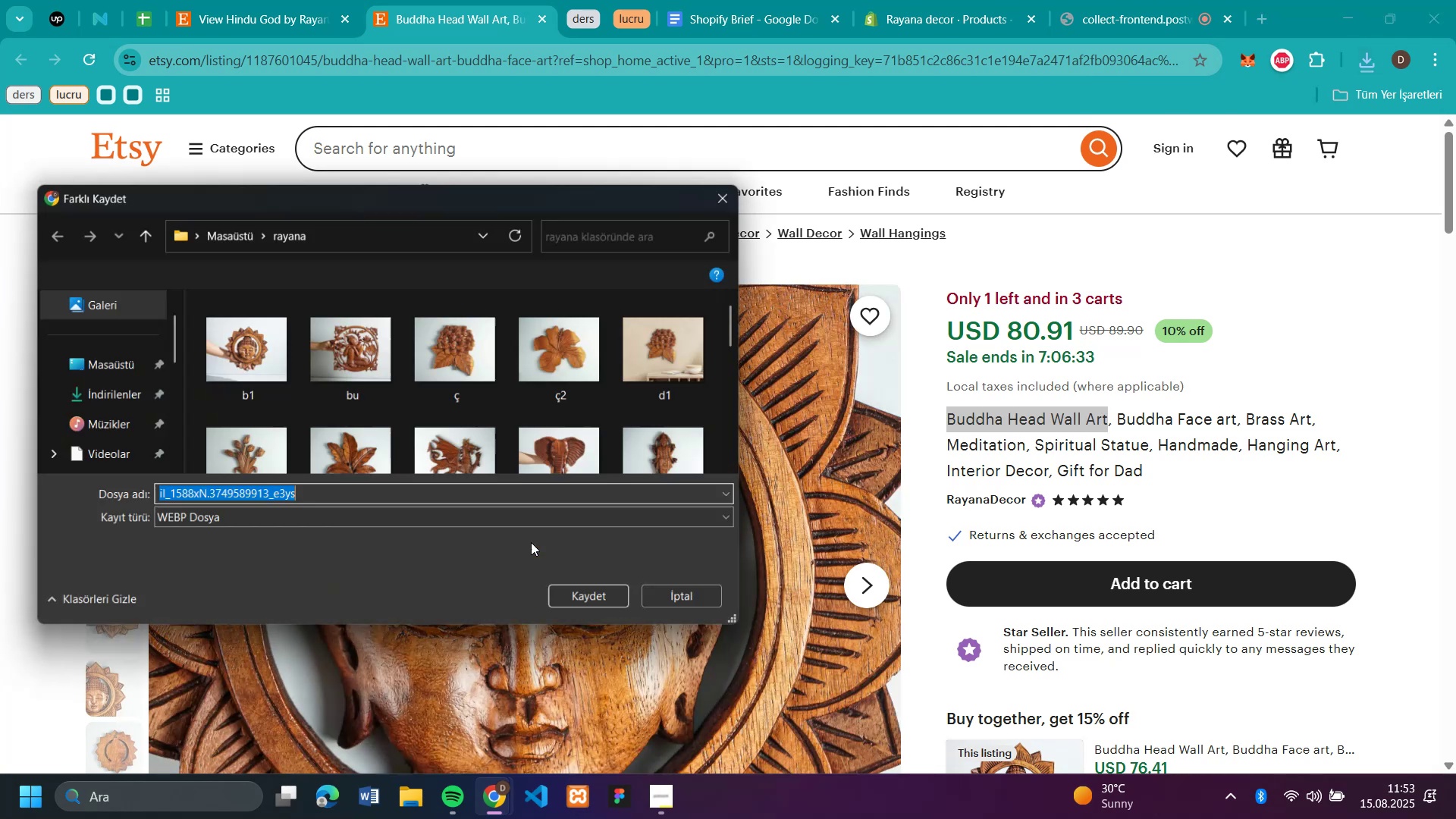 
type(b2)
 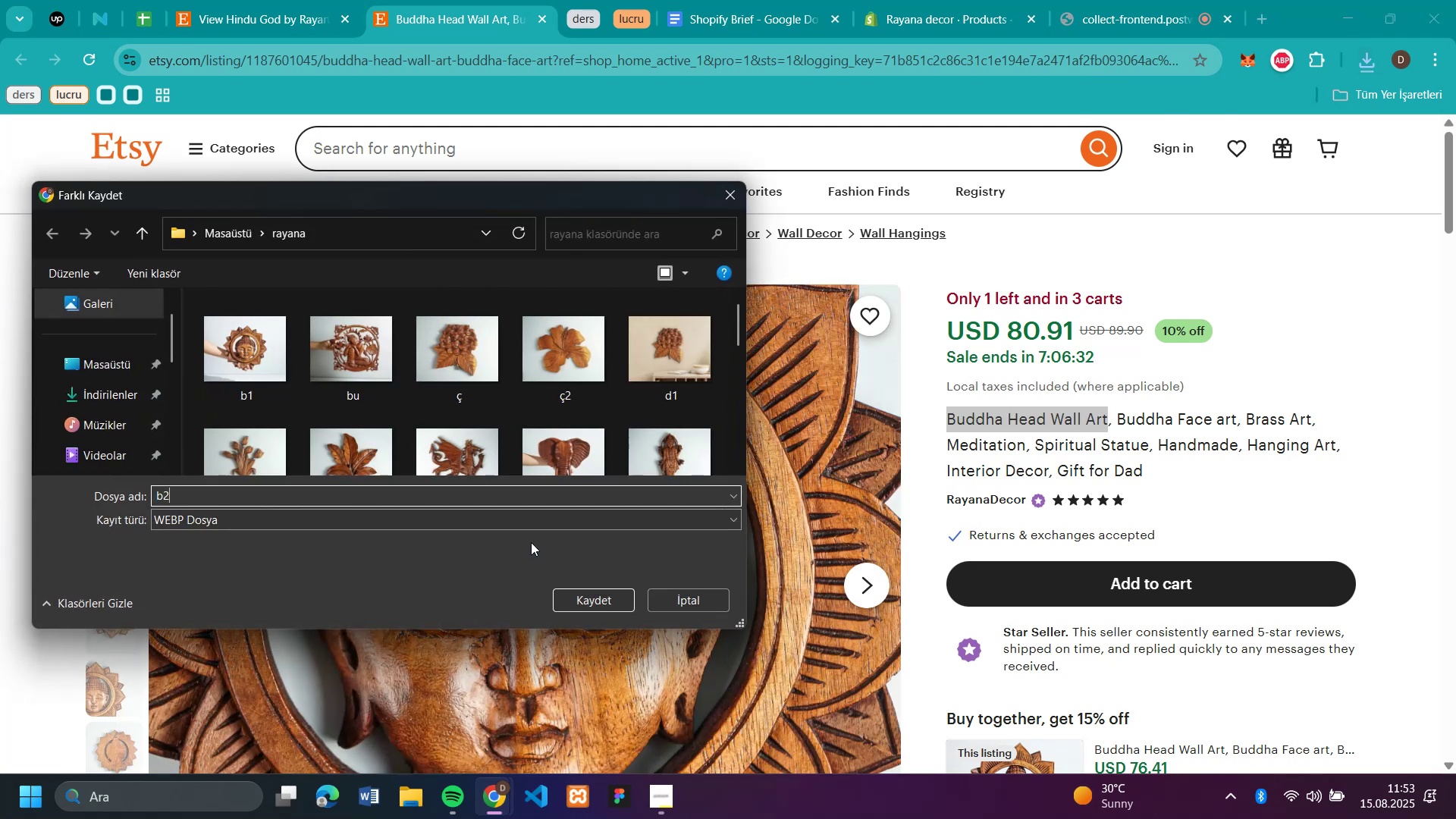 
key(Enter)
 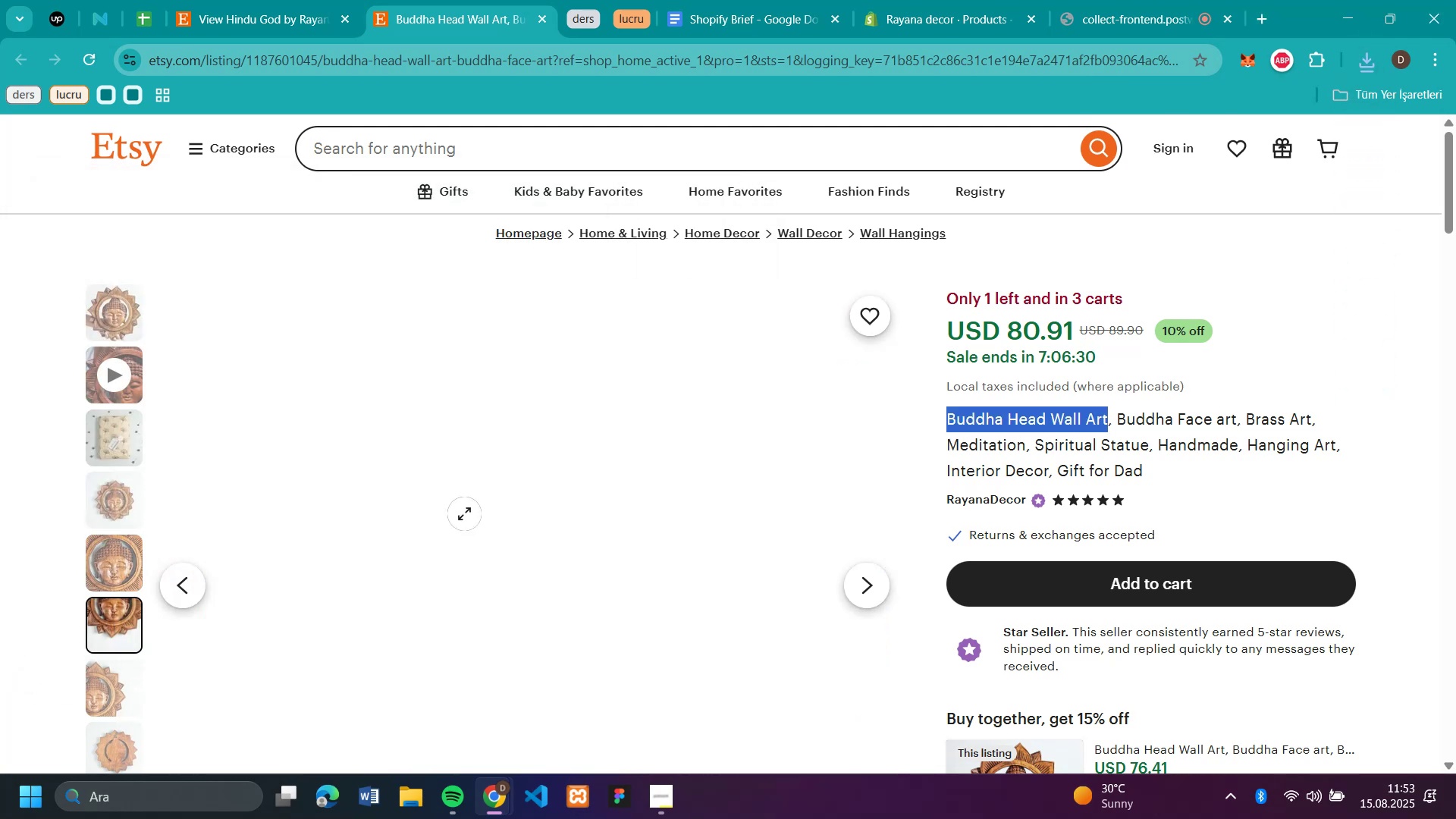 
right_click([464, 513])
 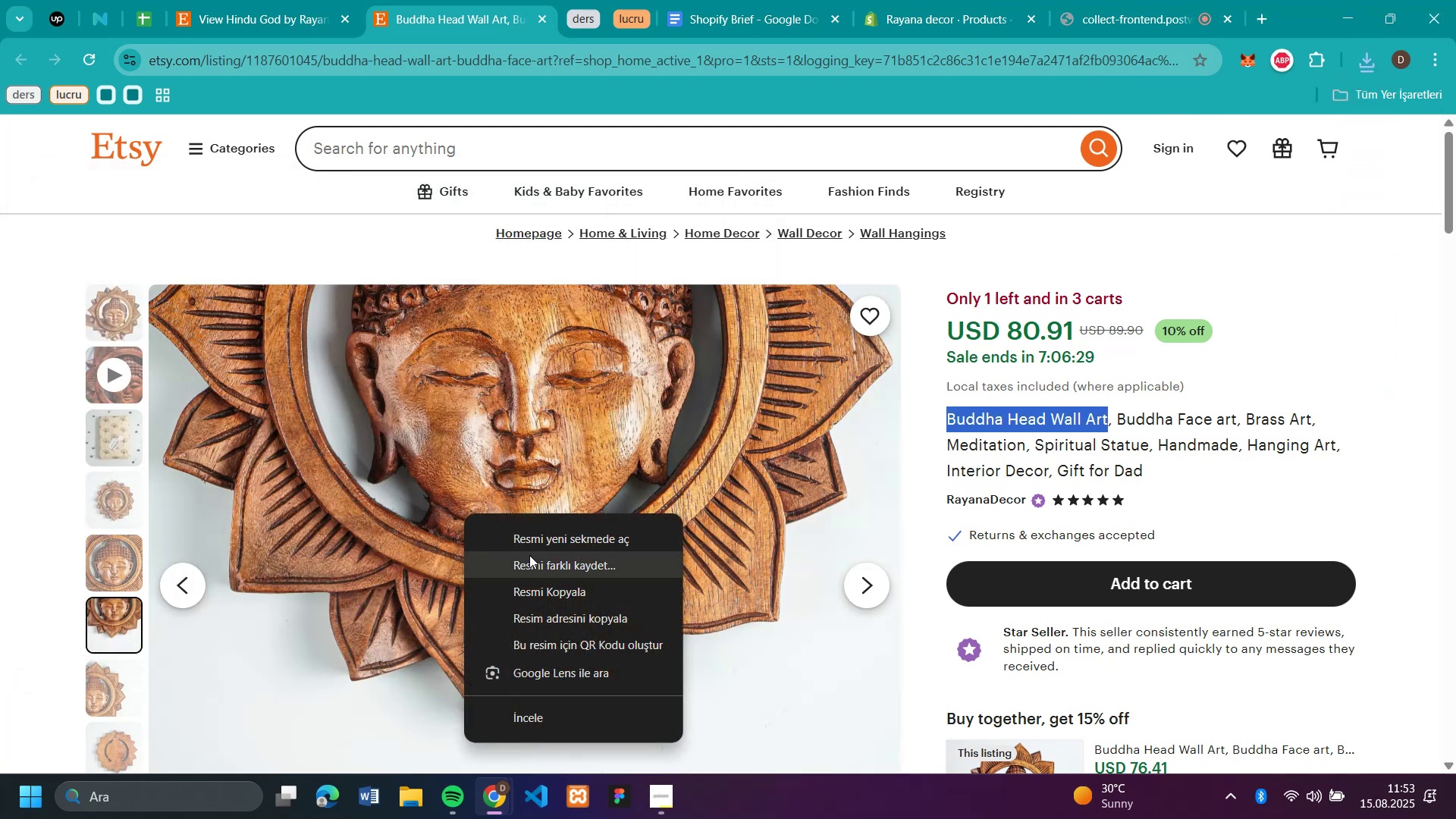 
left_click([529, 555])
 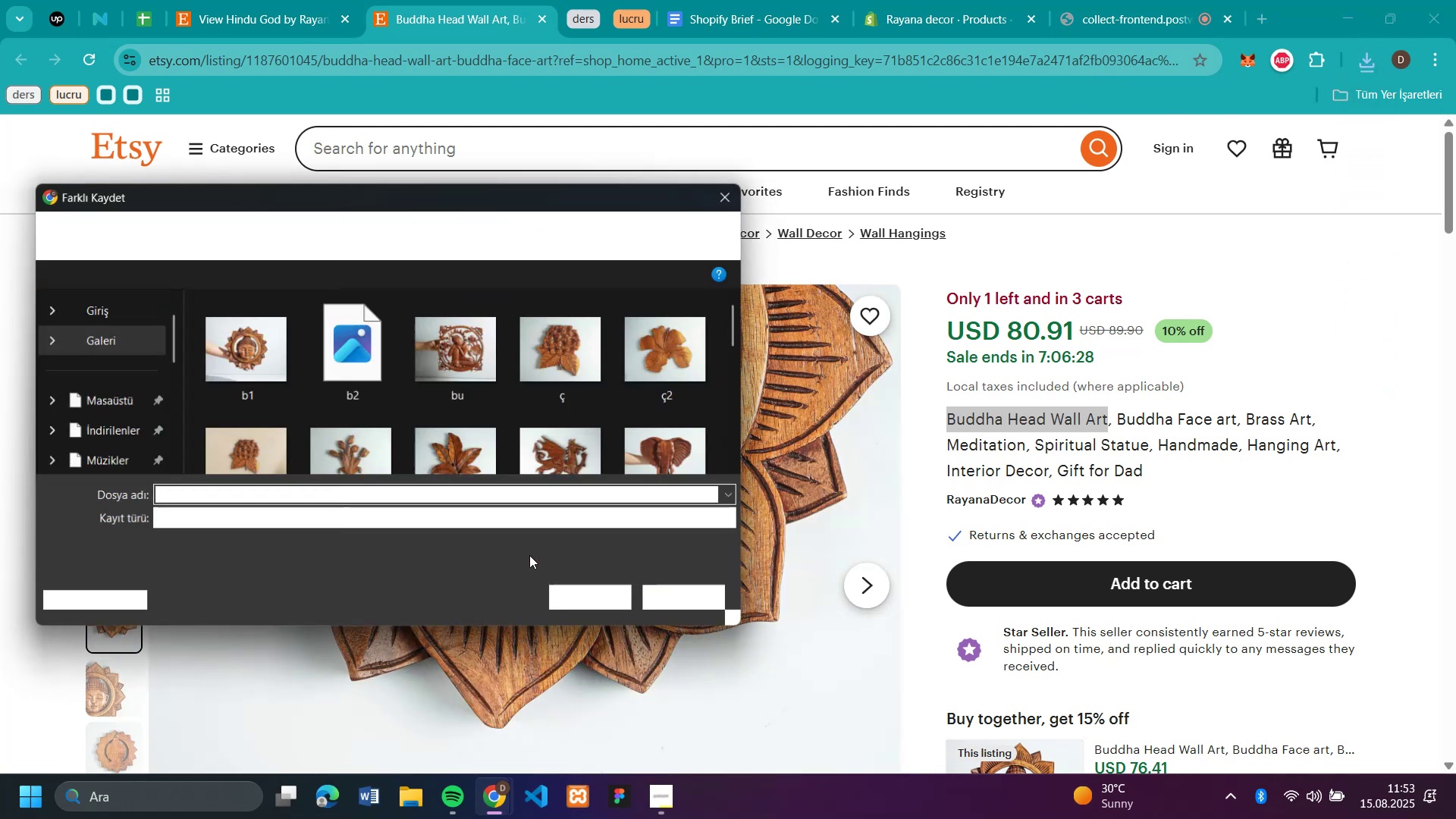 
type(b3)
 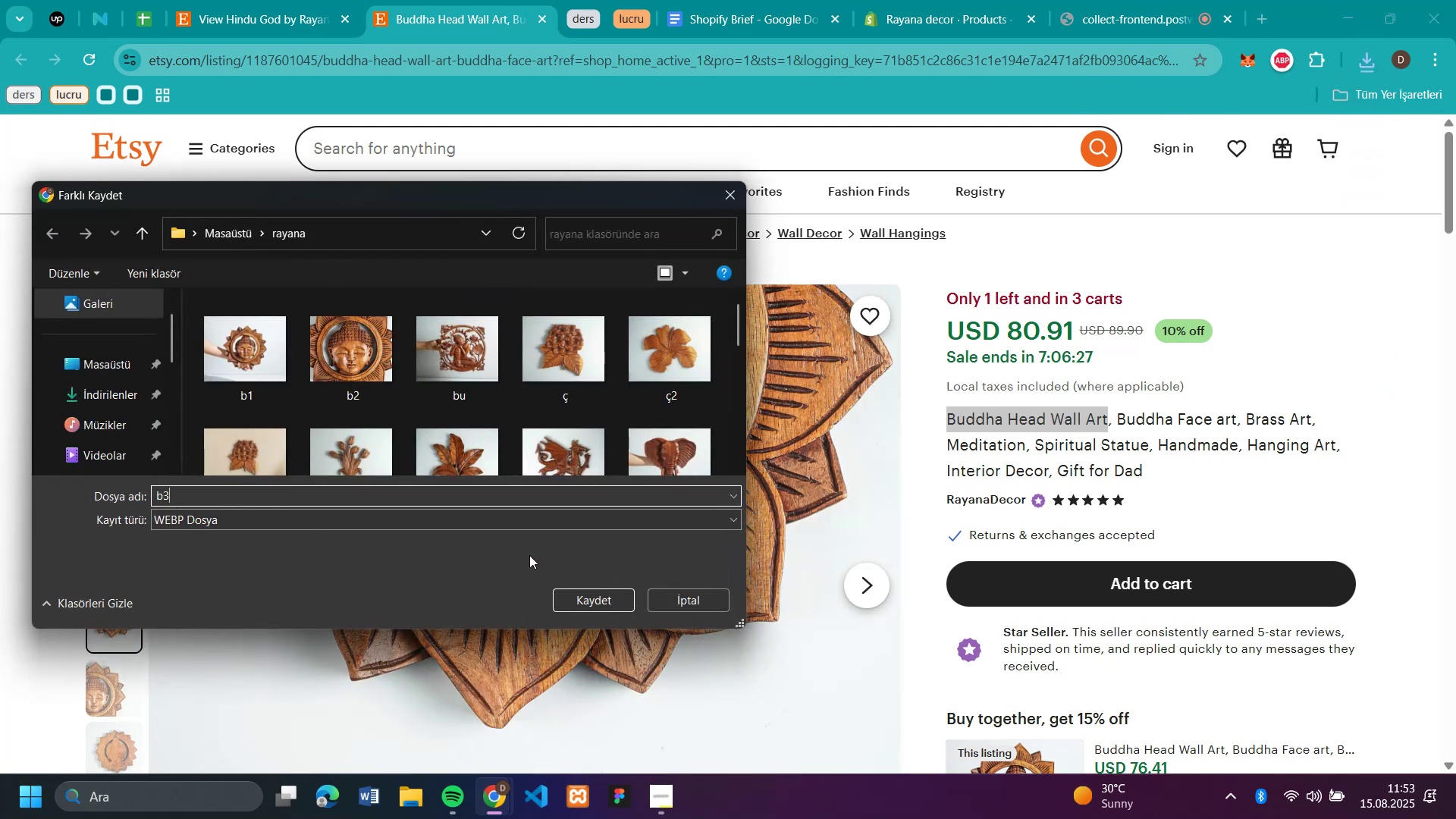 
key(Enter)
 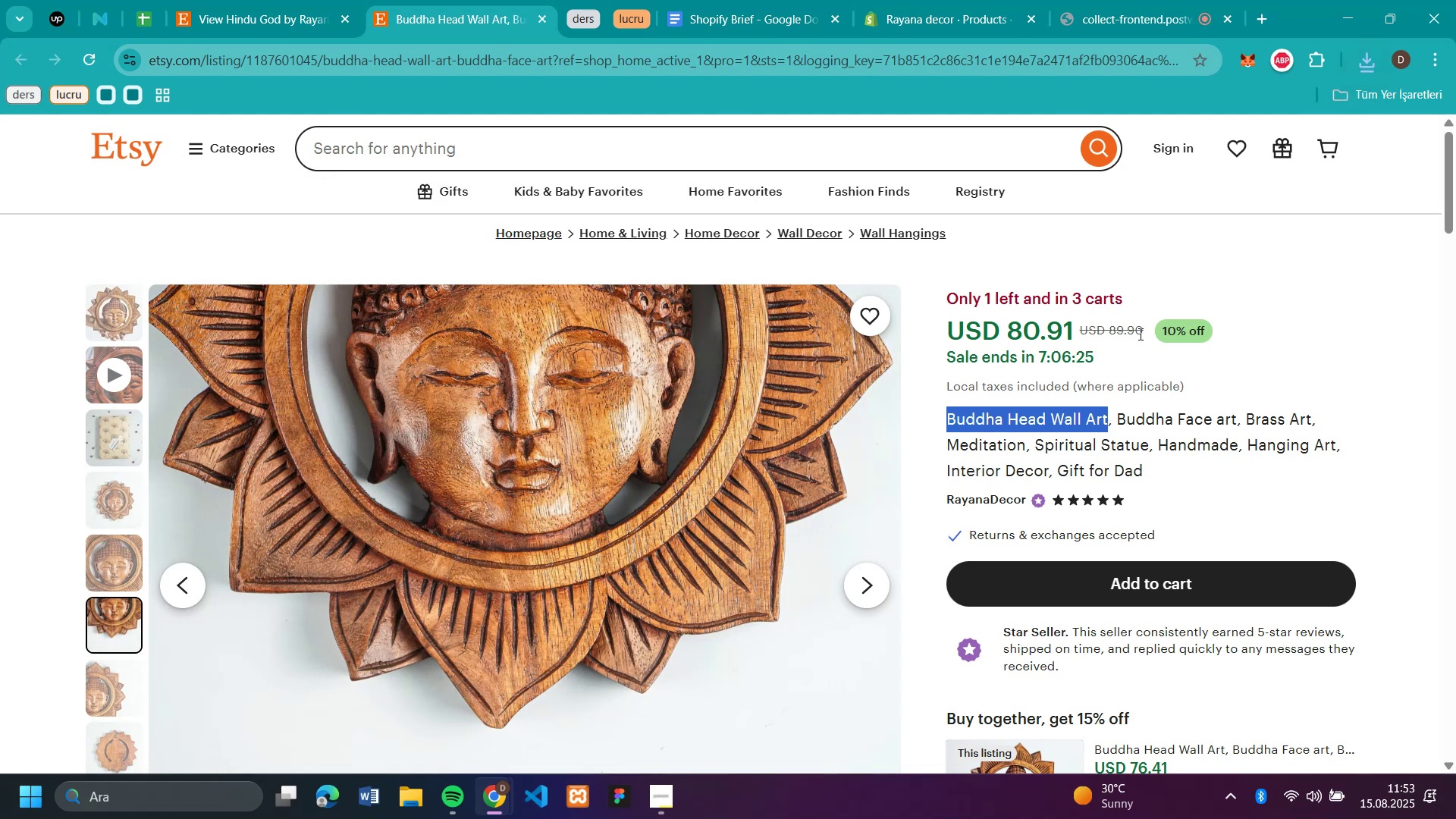 
left_click_drag(start_coordinate=[1144, 334], to_coordinate=[1112, 339])
 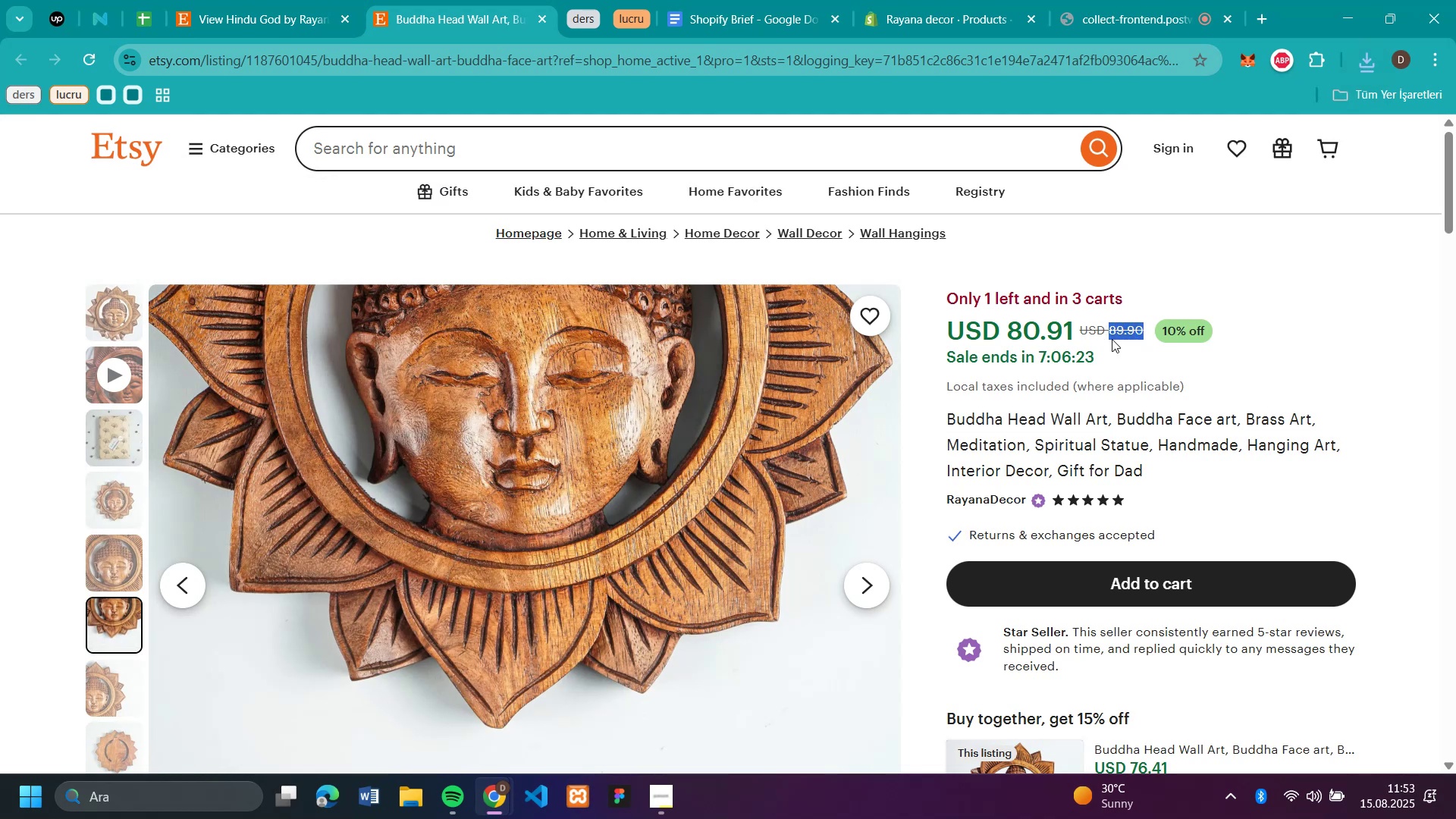 
key(Control+C)
 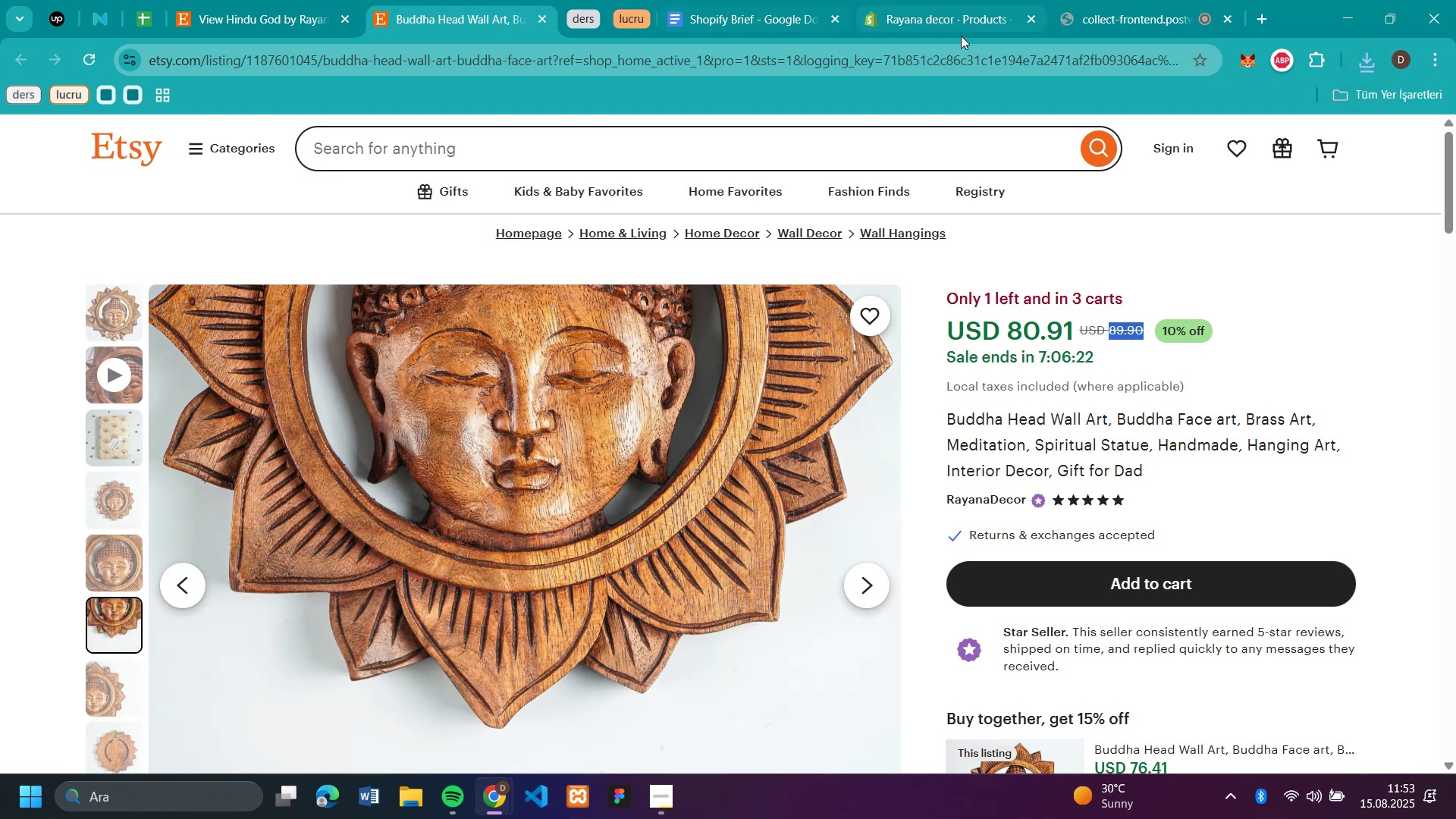 
left_click([959, 16])
 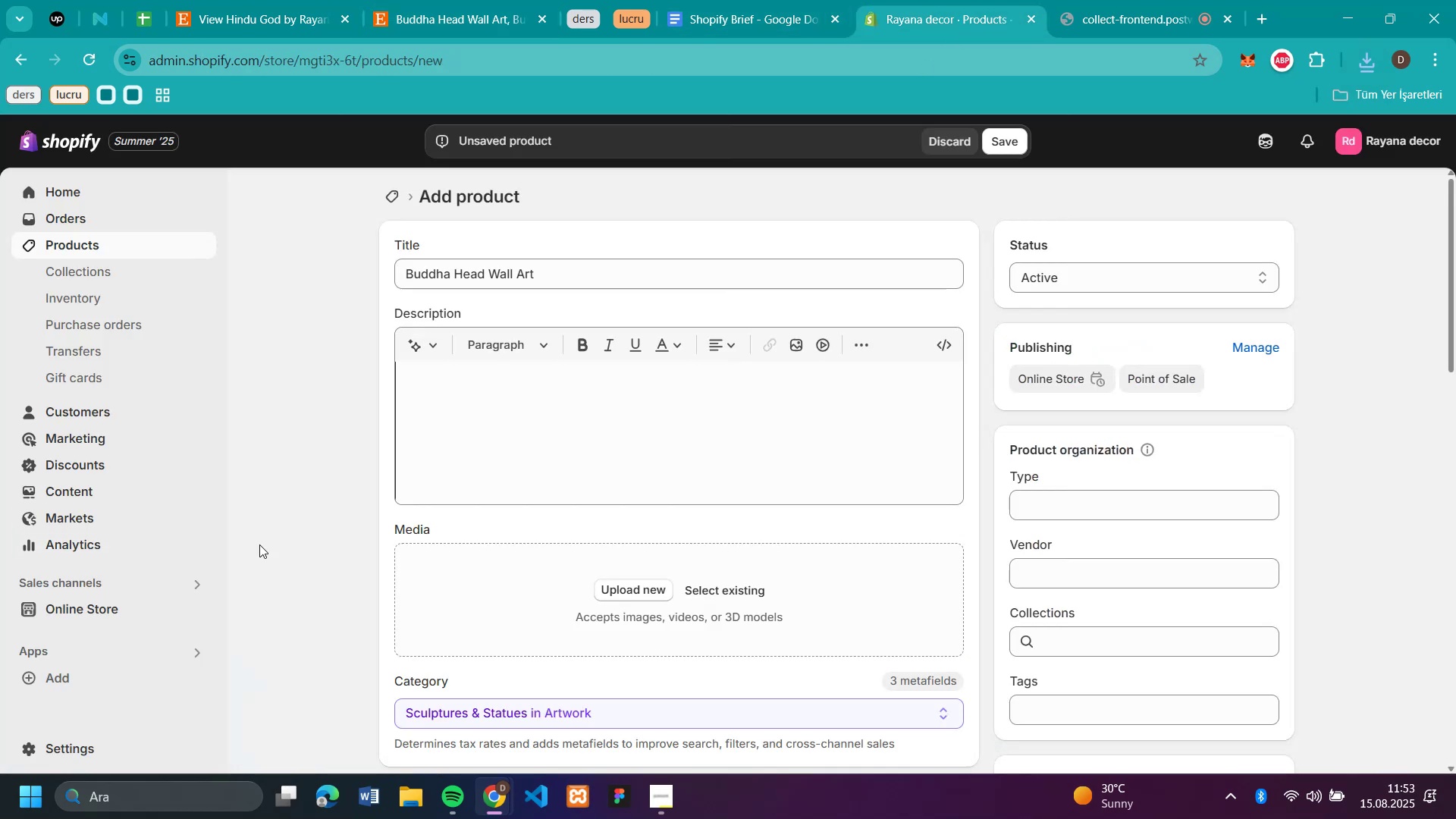 
left_click([335, 551])
 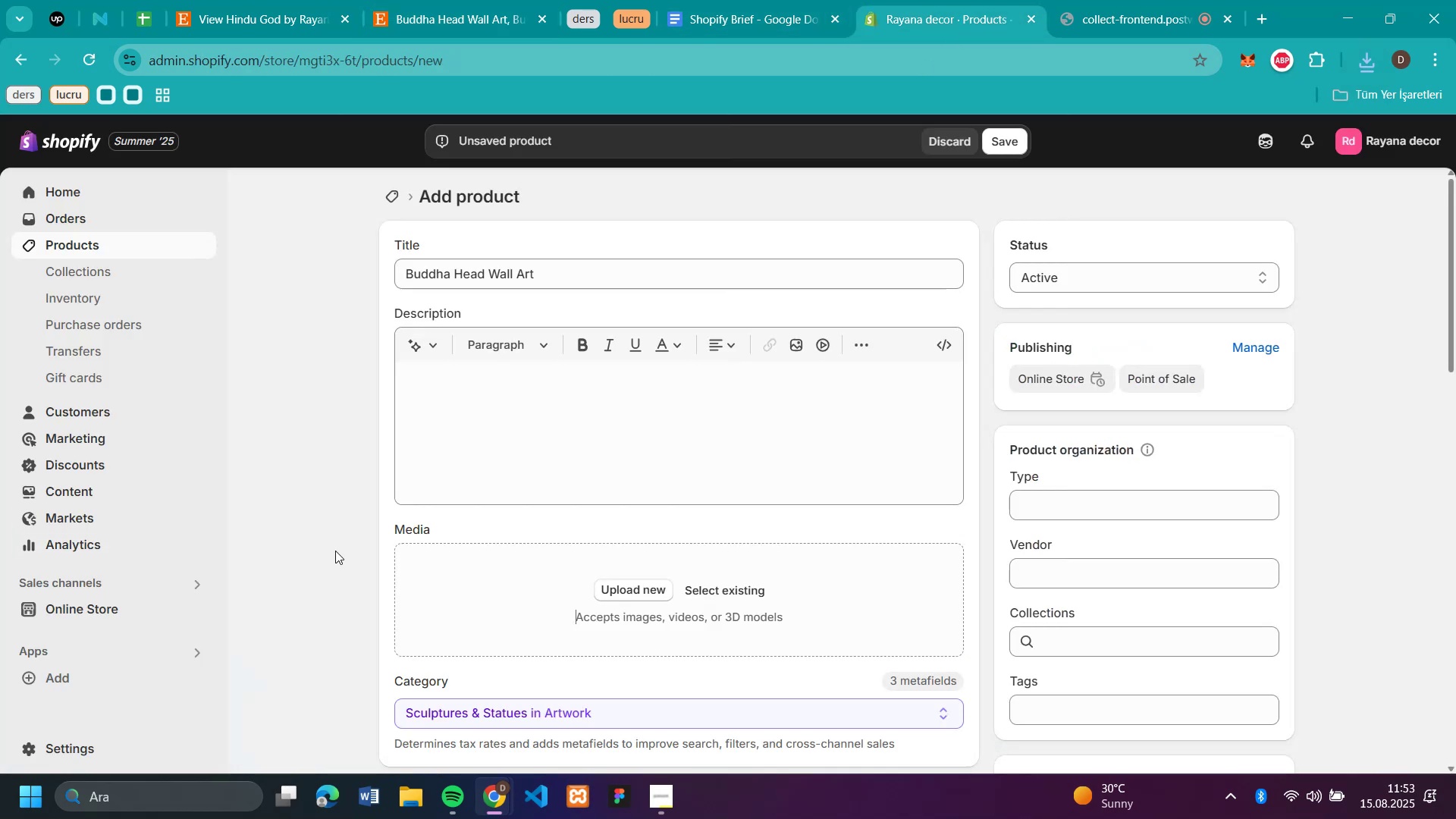 
scroll: coordinate [335, 551], scroll_direction: down, amount: 3.0
 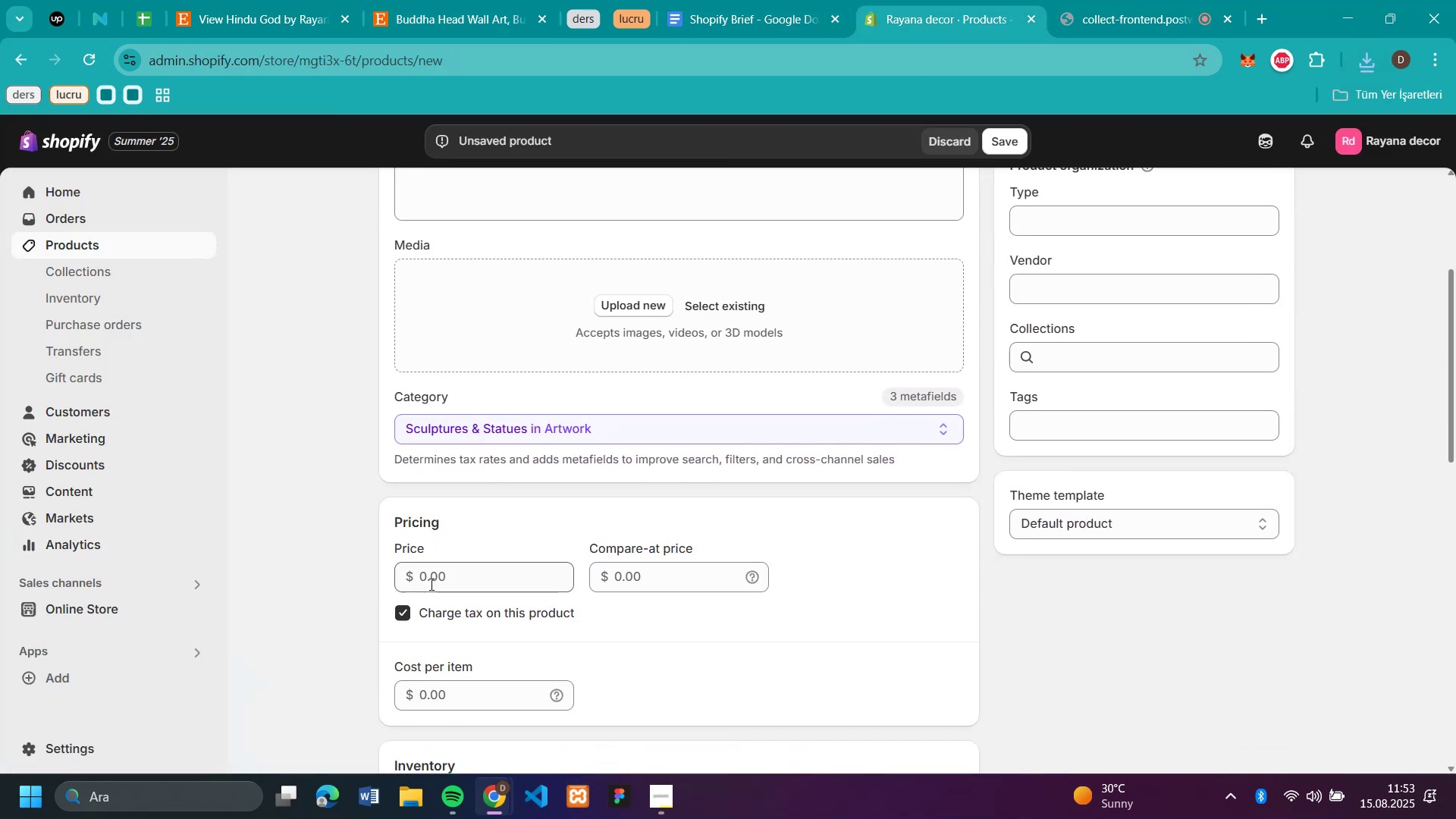 
left_click([435, 576])
 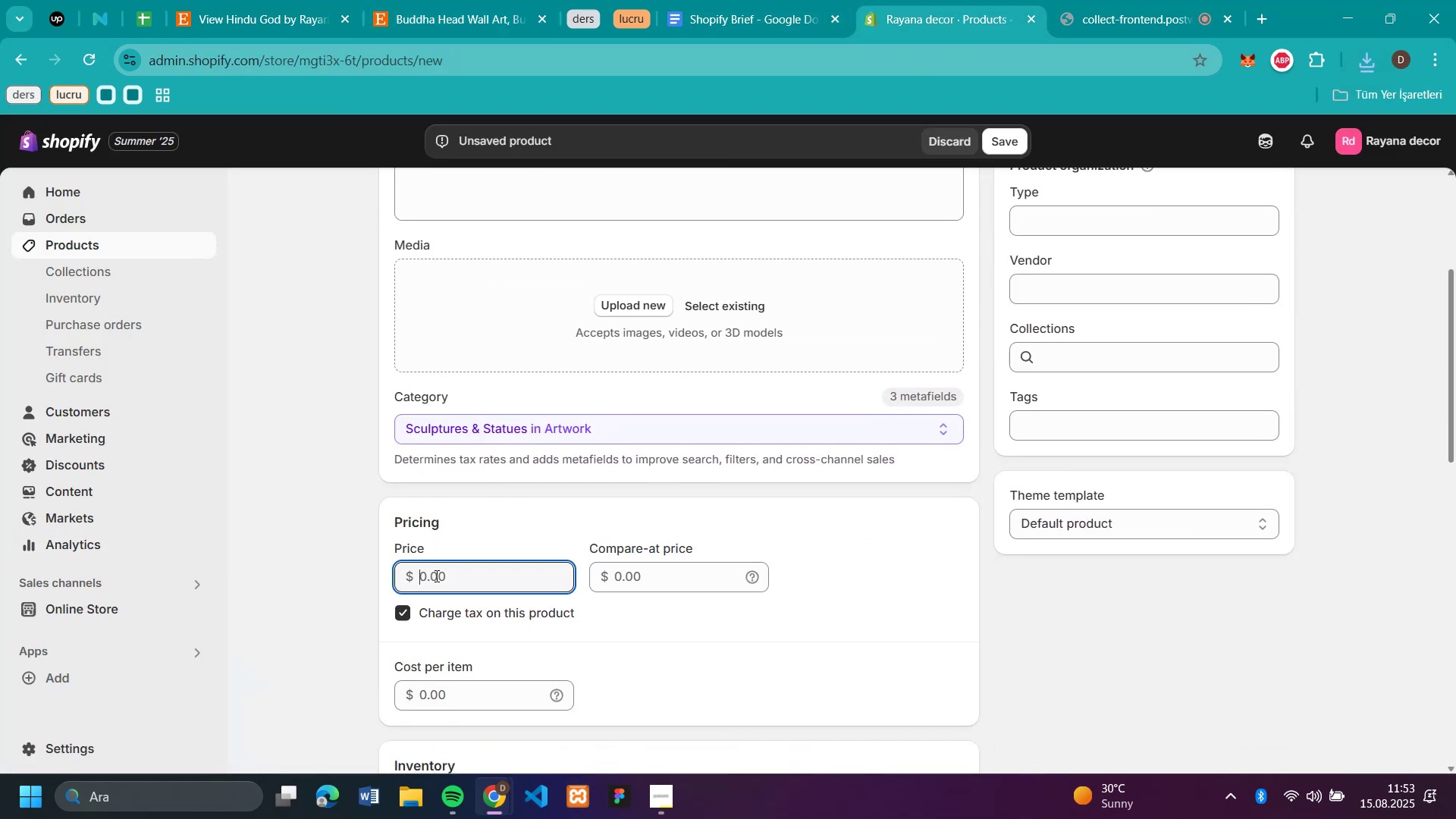 
key(Control+V)
 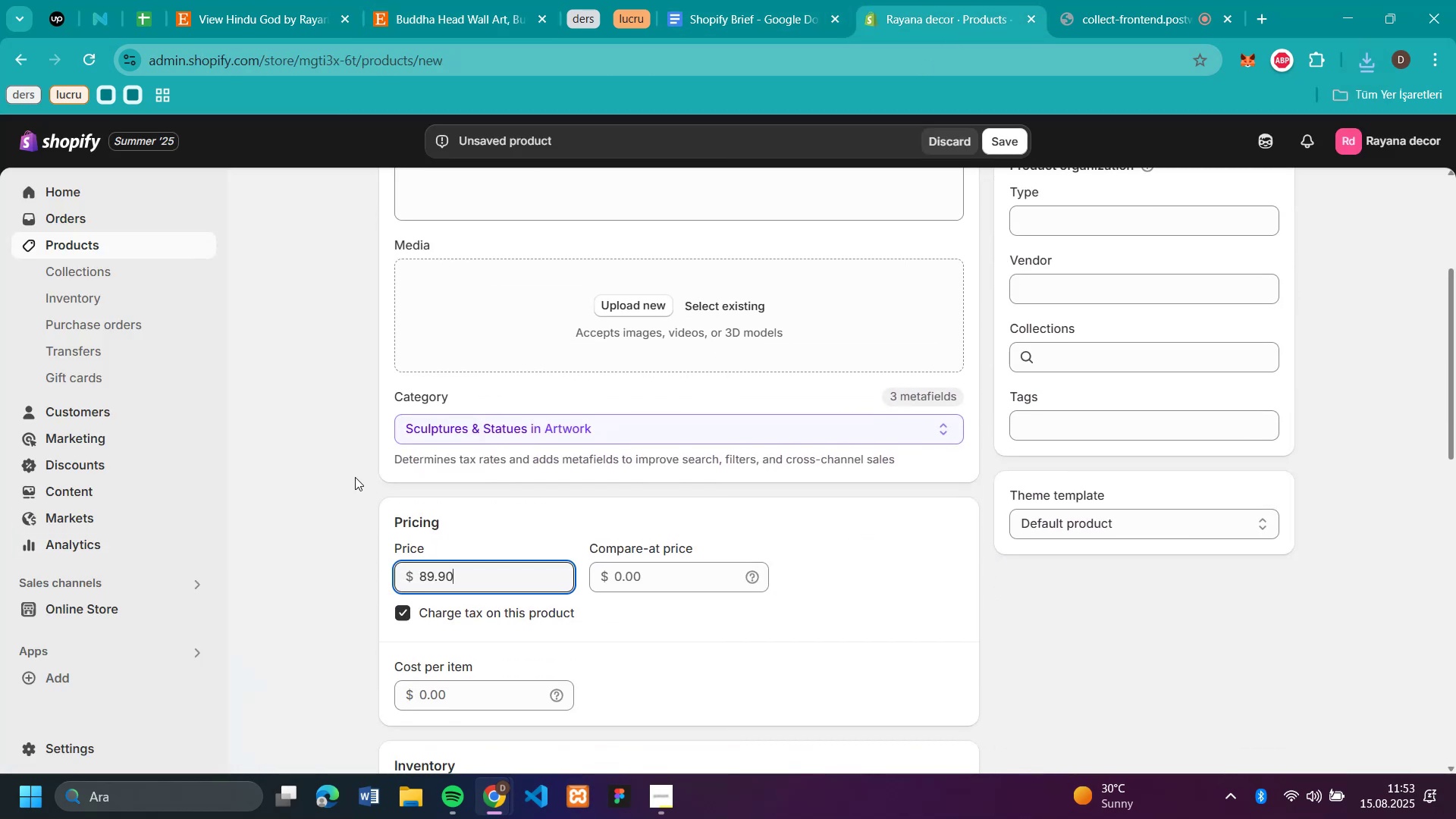 
left_click([344, 454])
 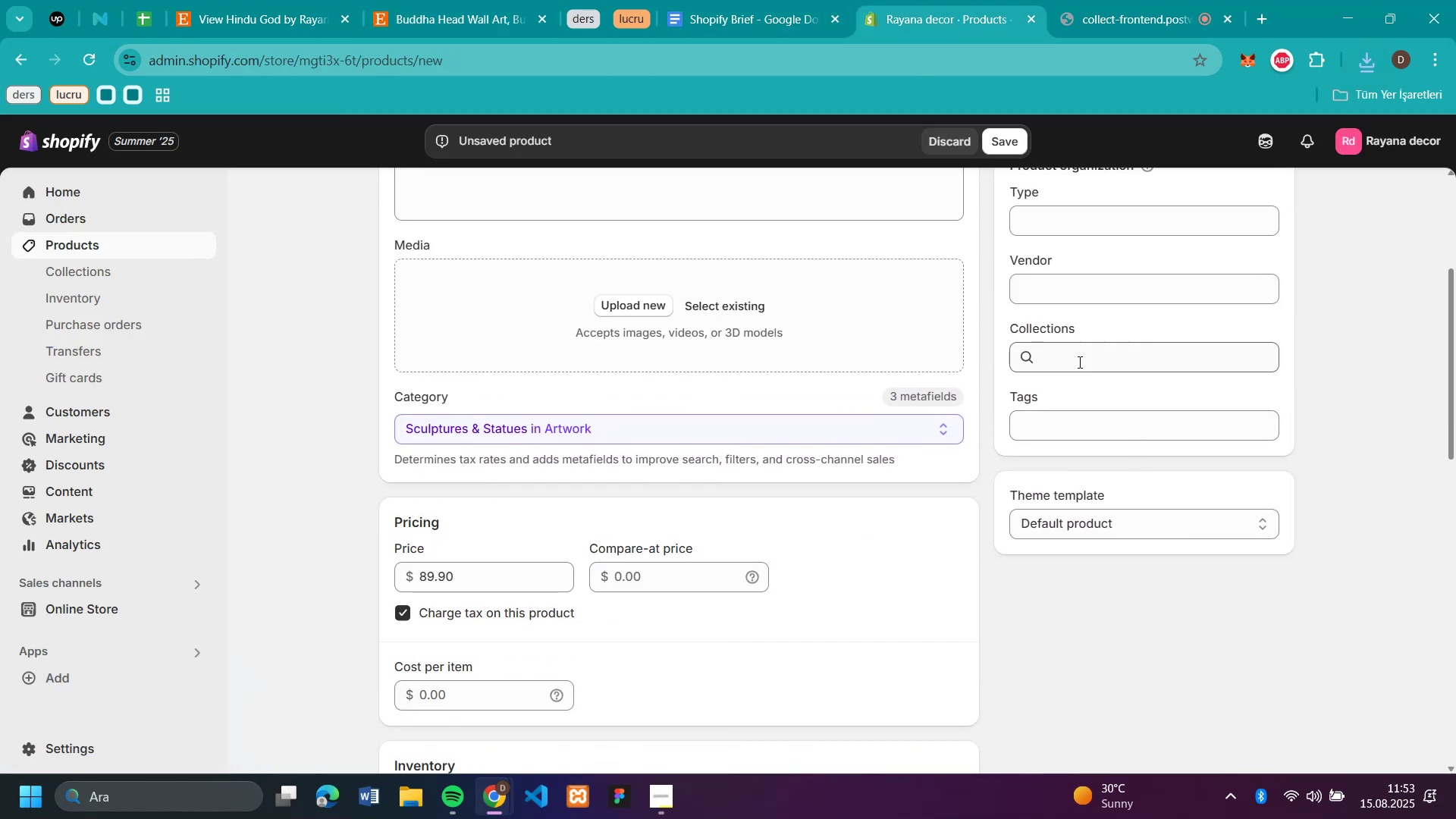 
left_click([1081, 369])
 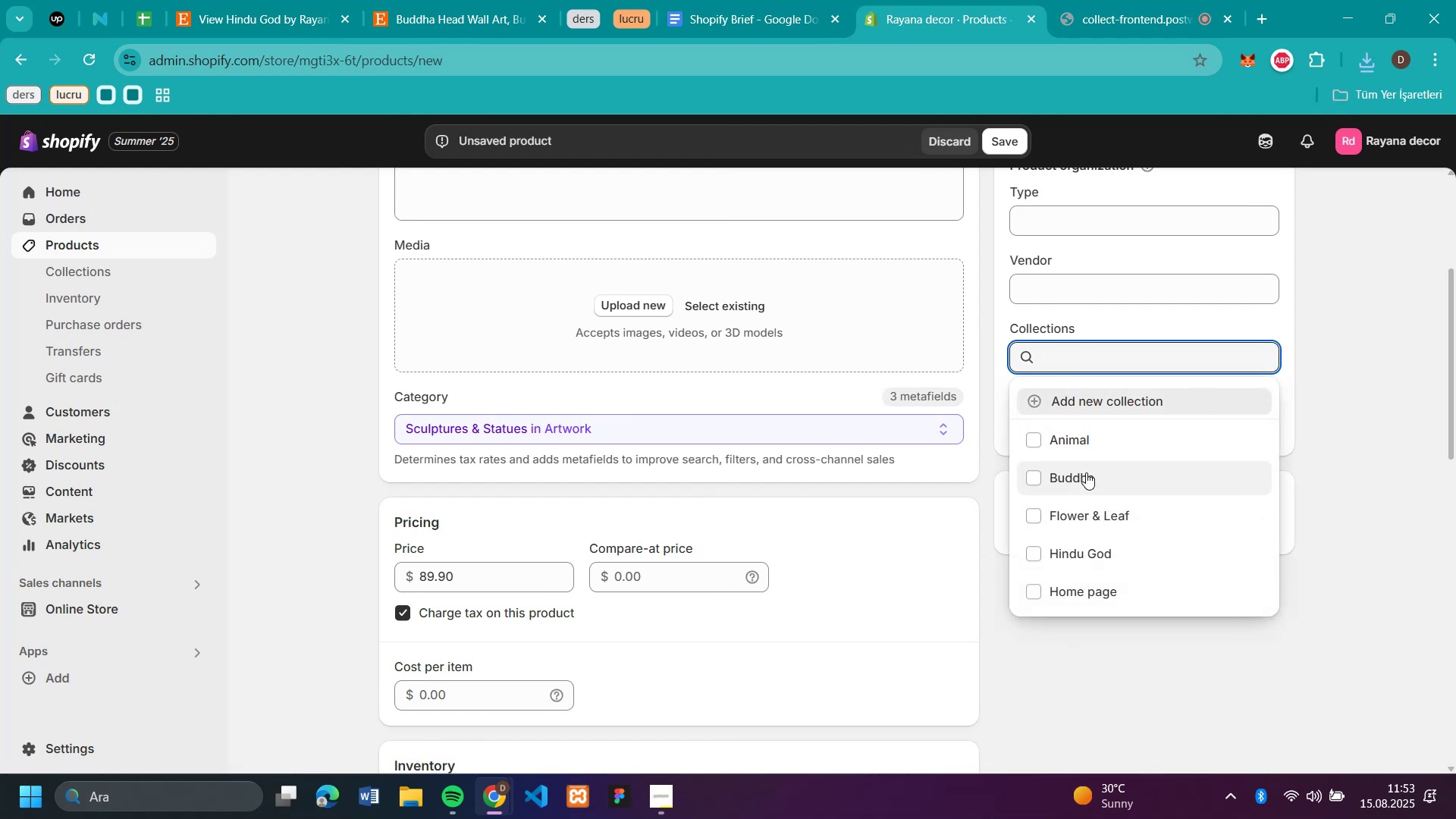 
left_click([1086, 472])
 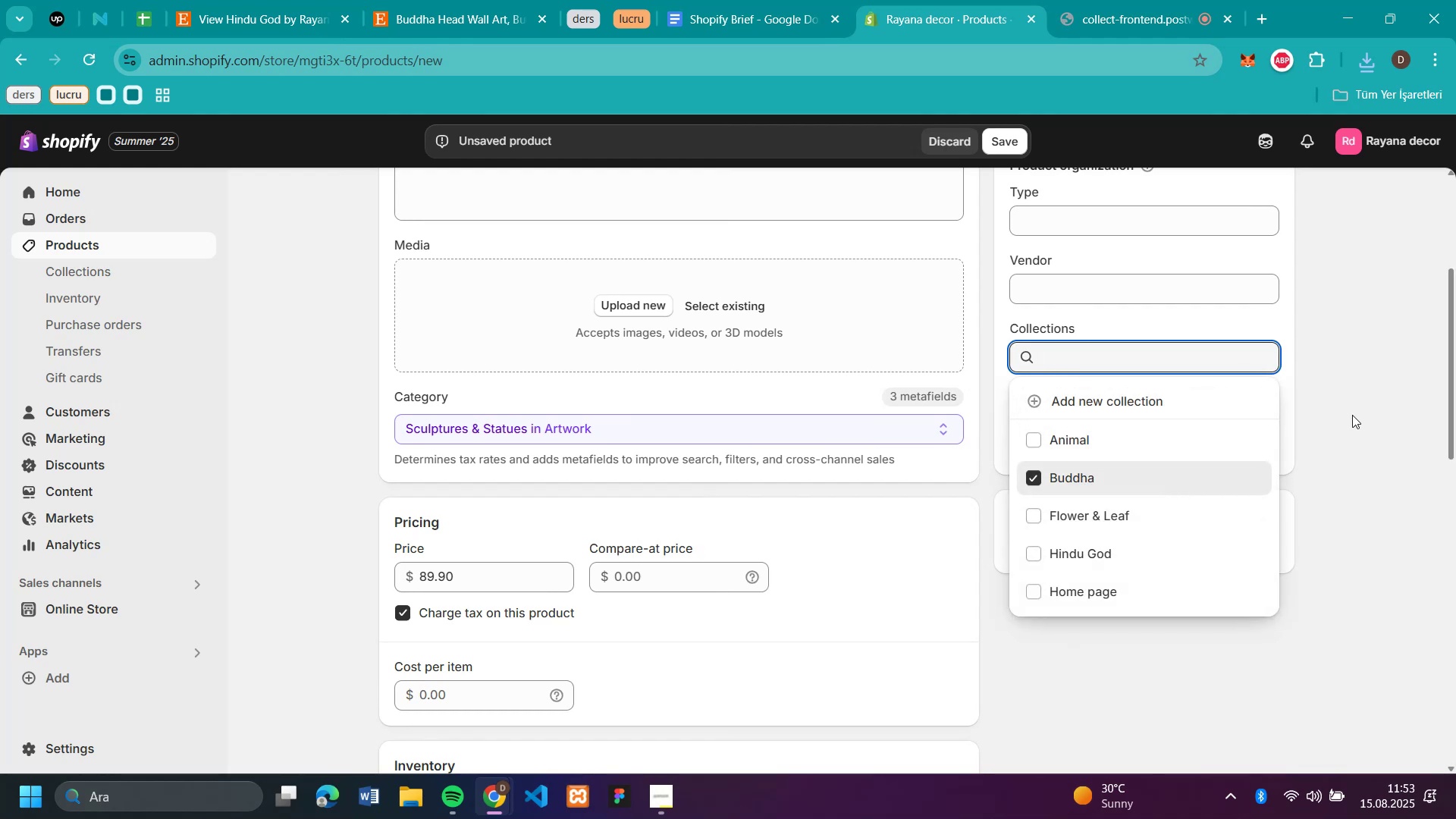 
left_click([1380, 414])
 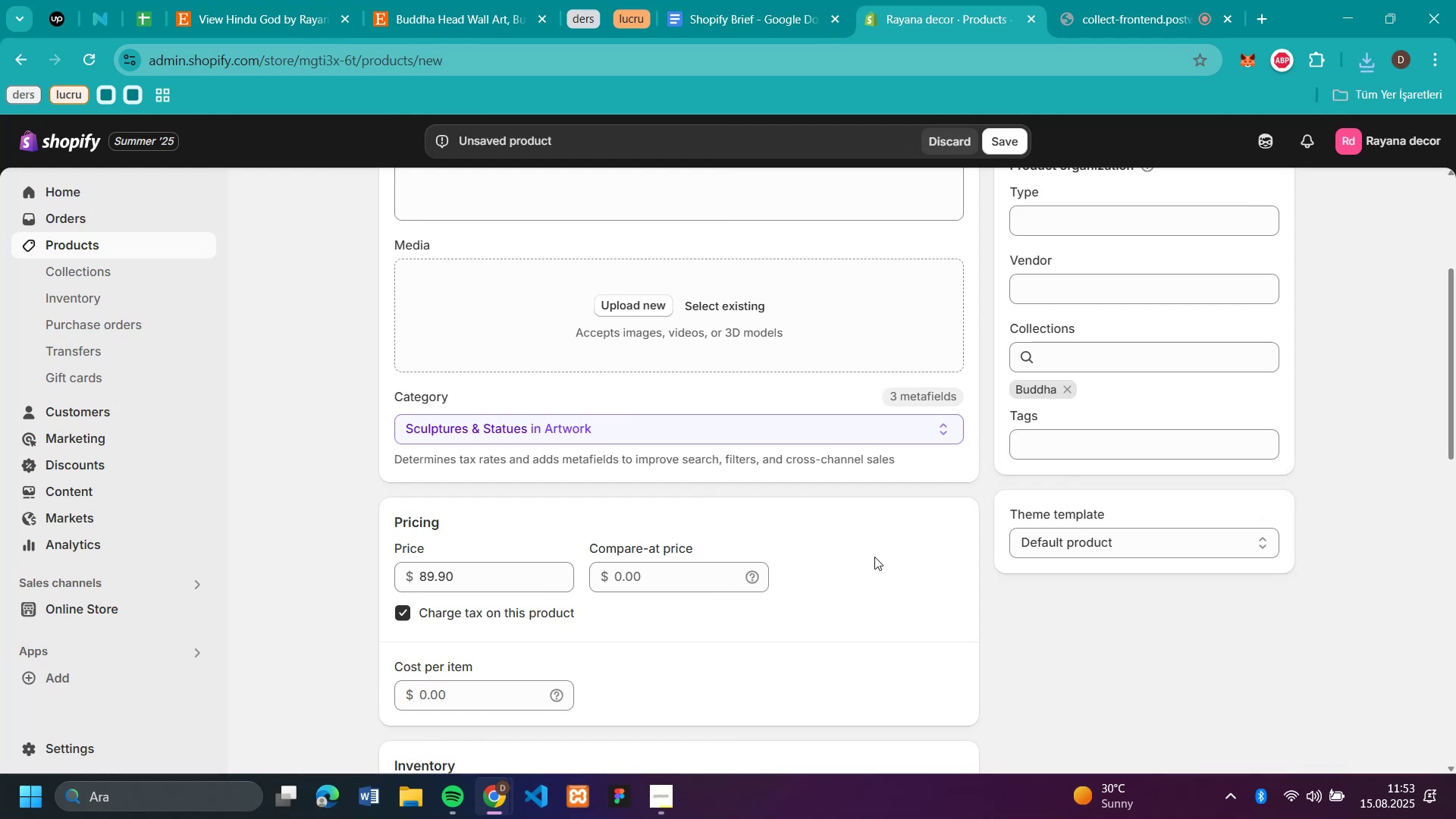 
scroll: coordinate [874, 557], scroll_direction: down, amount: 4.0
 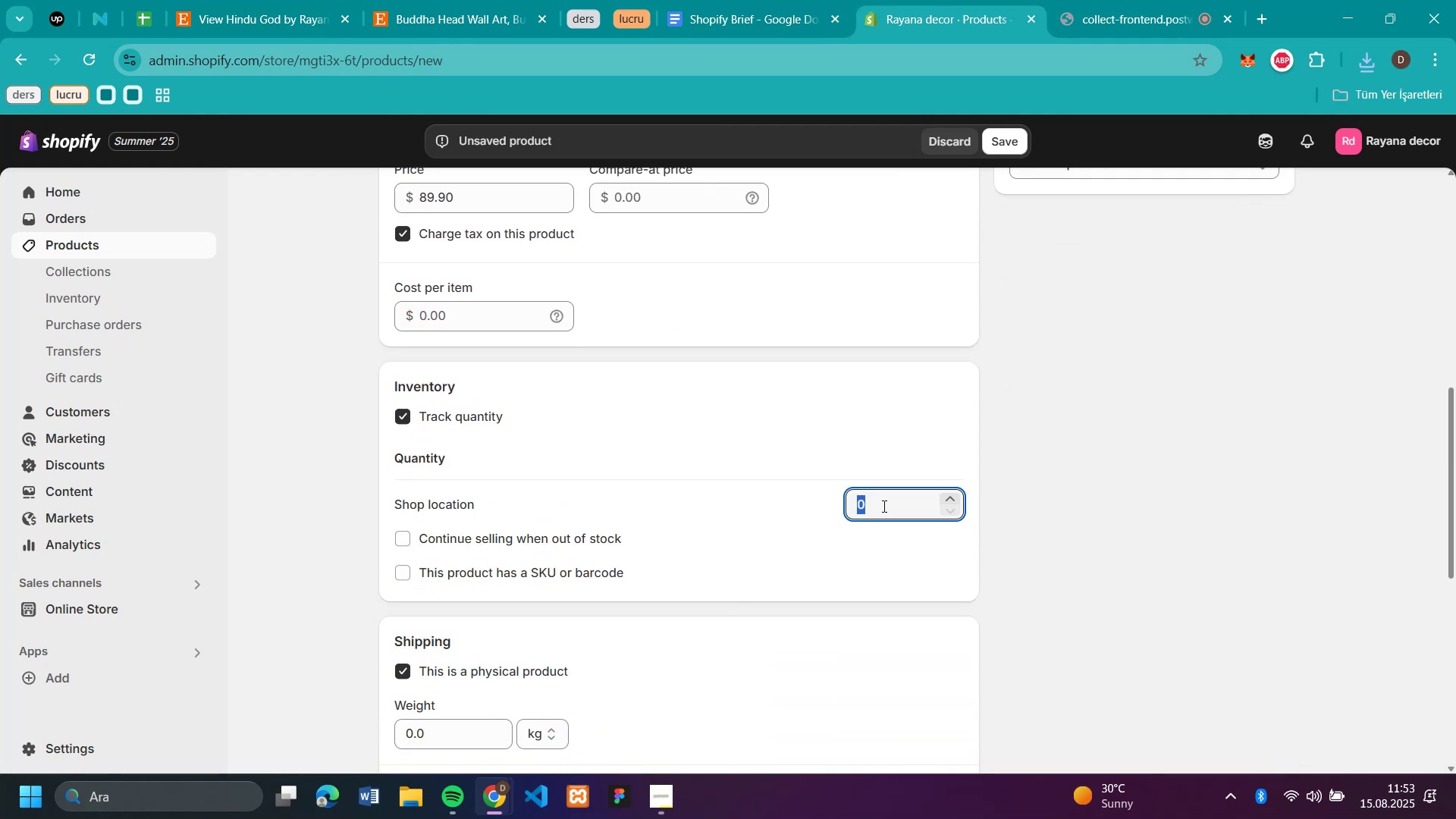 
type(50)
 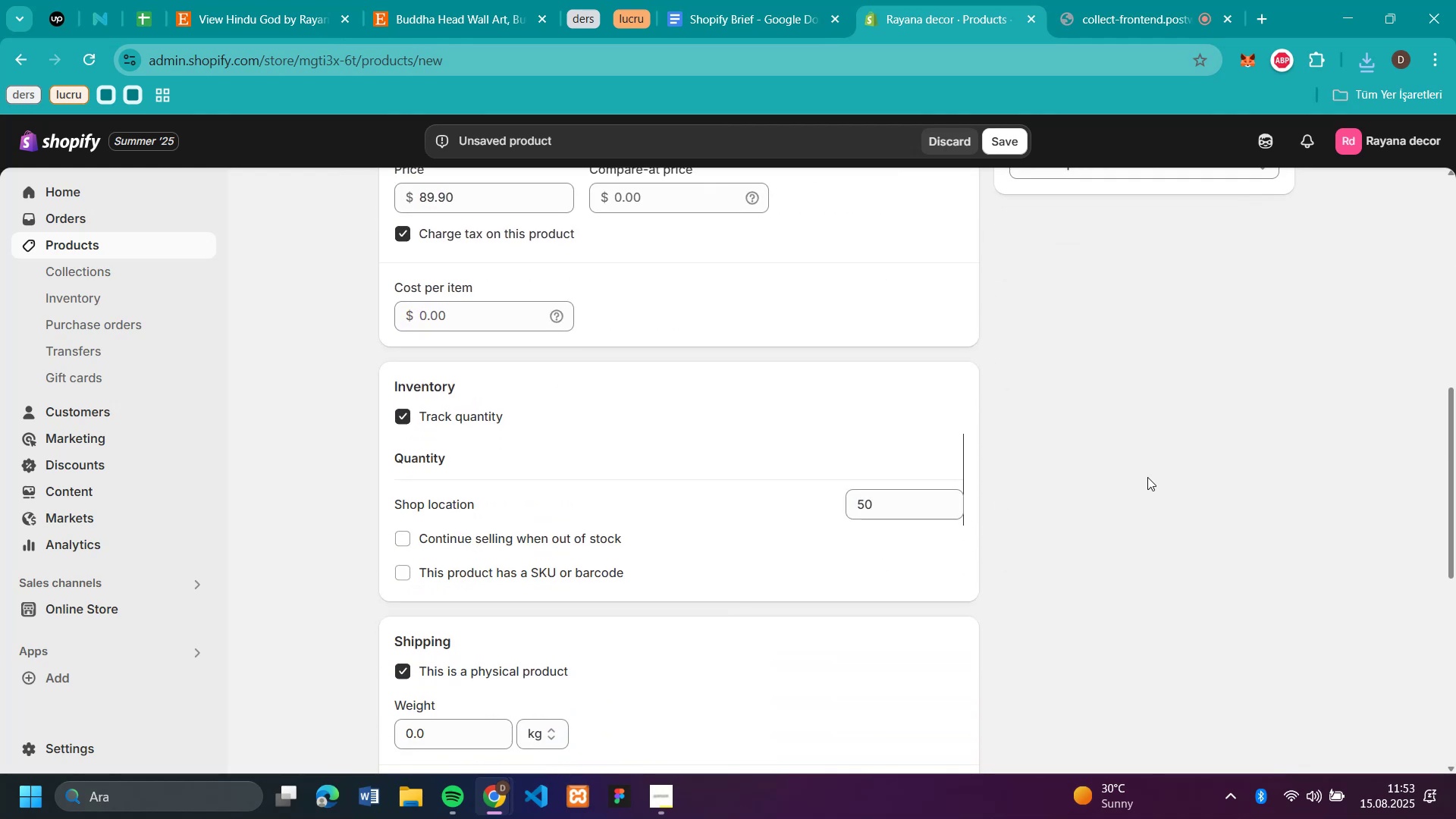 
scroll: coordinate [1139, 434], scroll_direction: up, amount: 4.0
 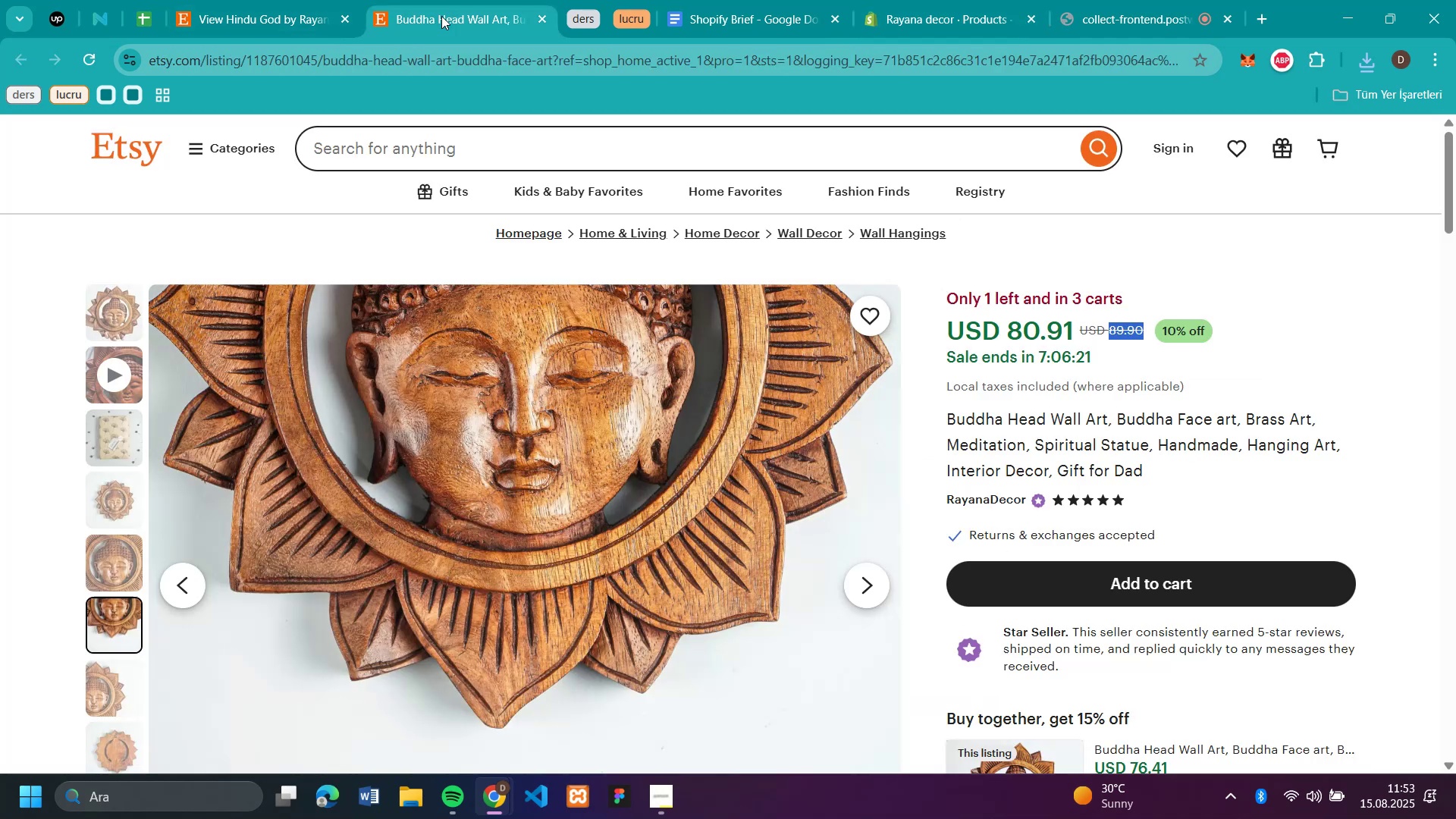 
scroll: coordinate [1185, 631], scroll_direction: down, amount: 11.0
 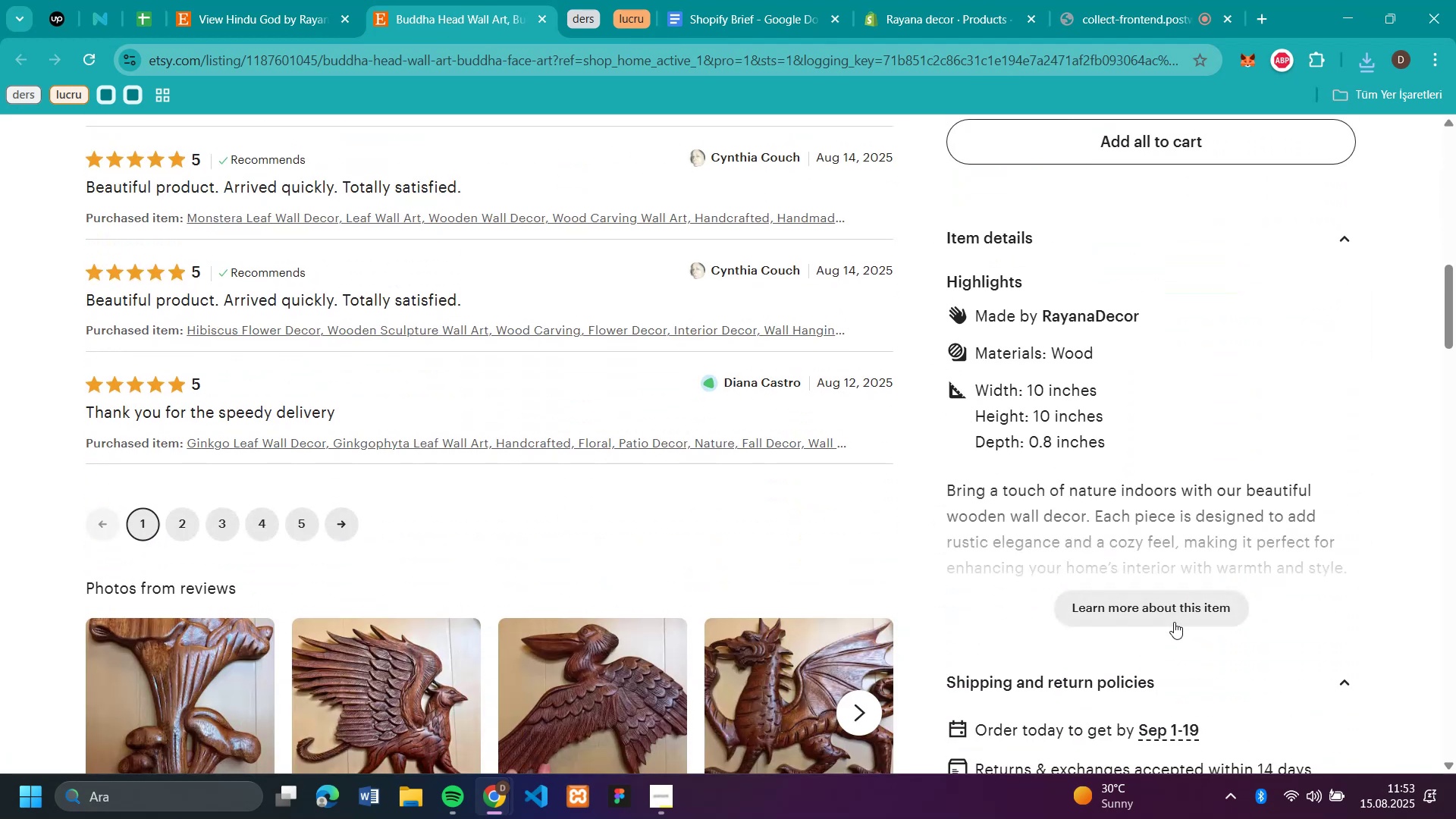 
left_click_drag(start_coordinate=[1168, 610], to_coordinate=[1165, 606])
 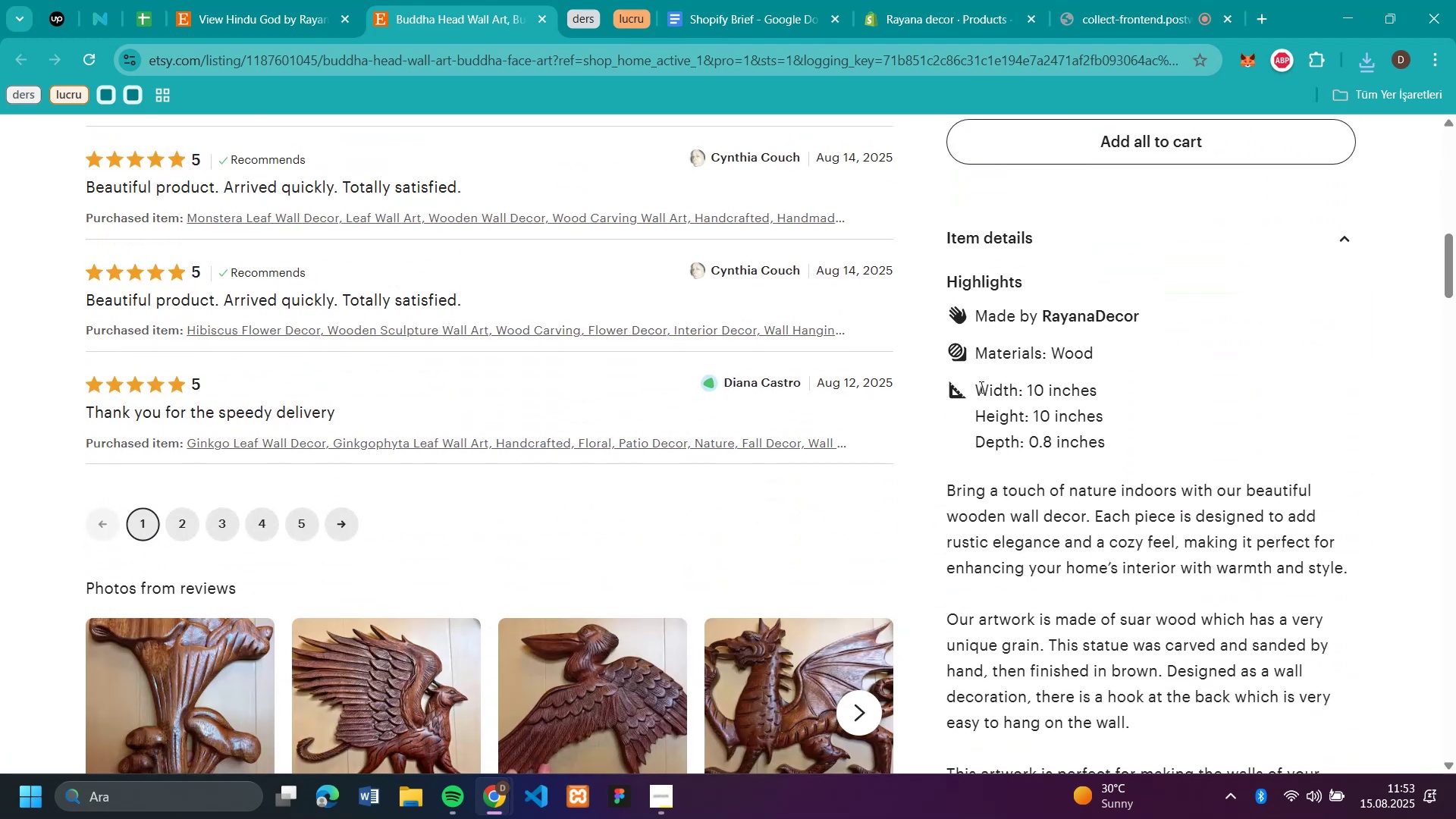 
left_click_drag(start_coordinate=[980, 387], to_coordinate=[1166, 678])
 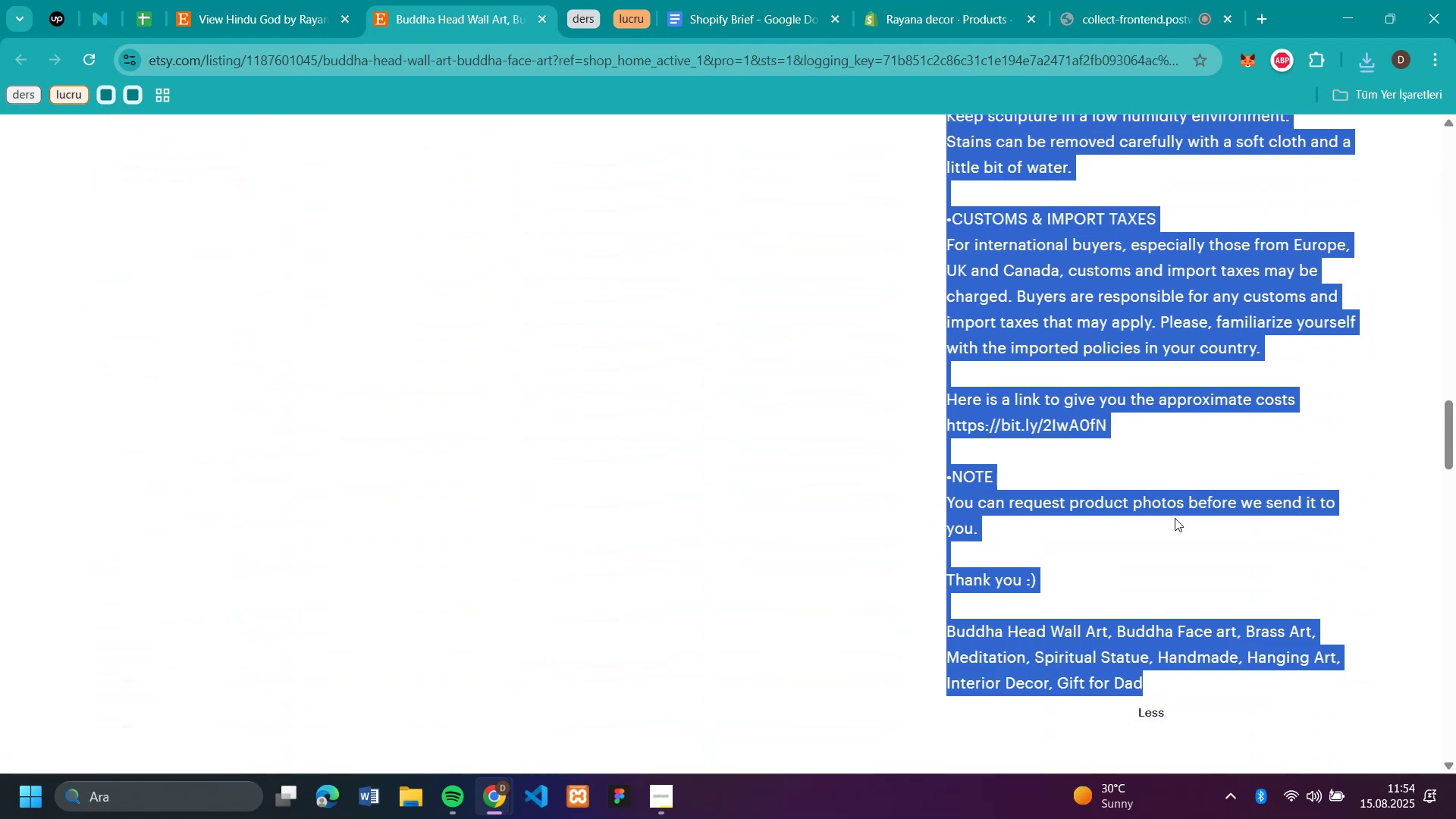 
key(Control+C)
 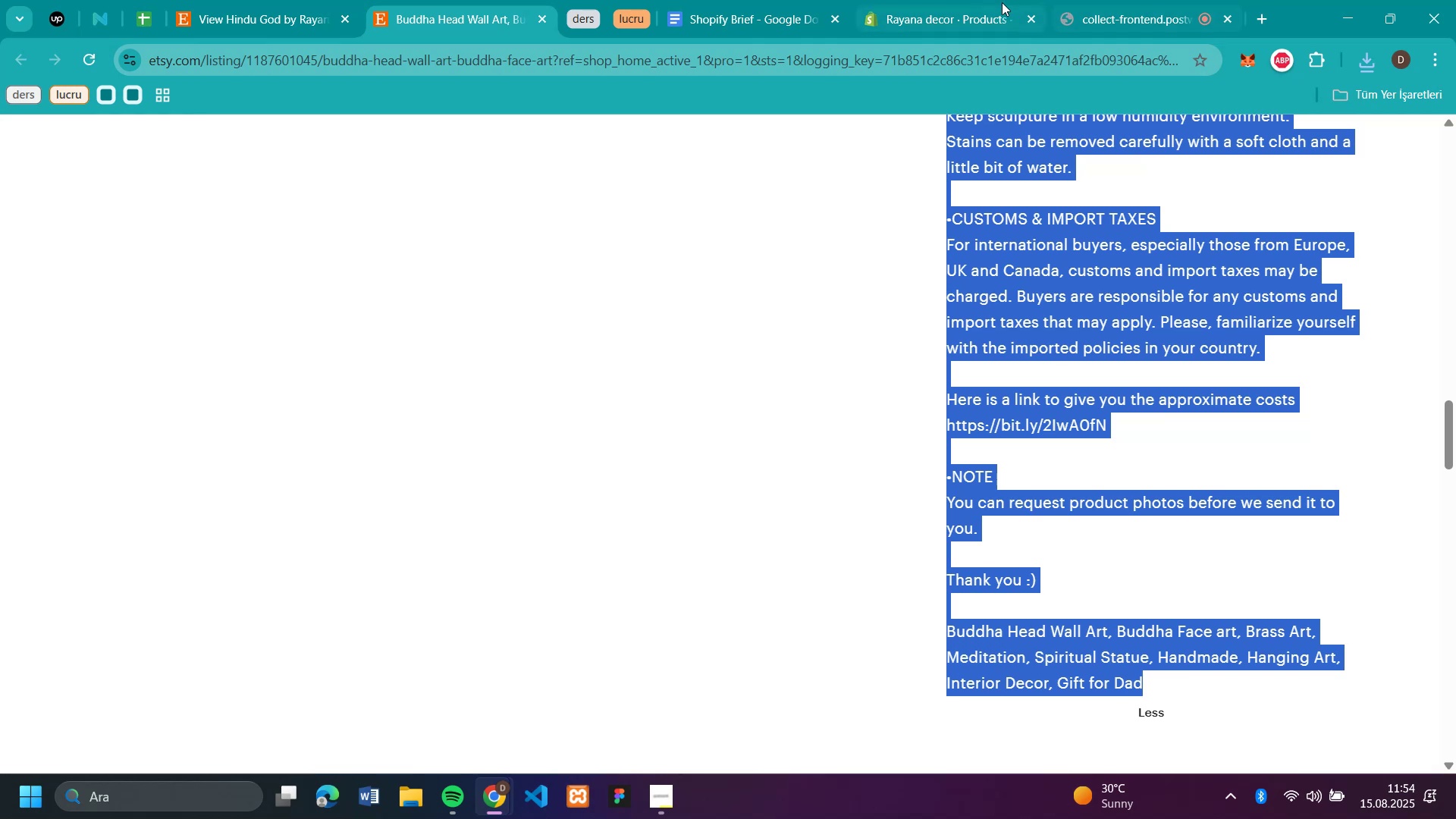 
left_click([962, 15])
 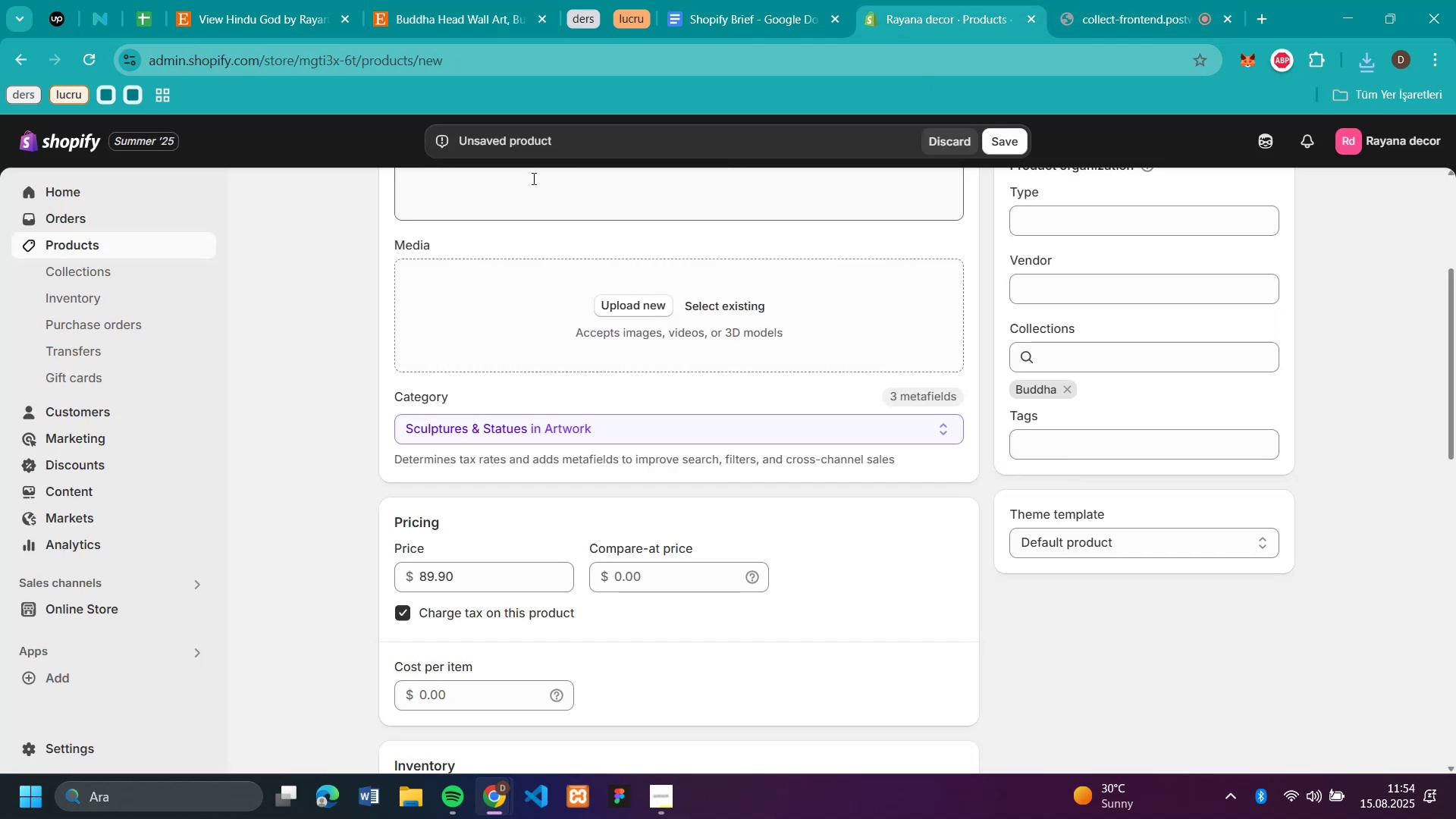 
left_click([532, 190])
 